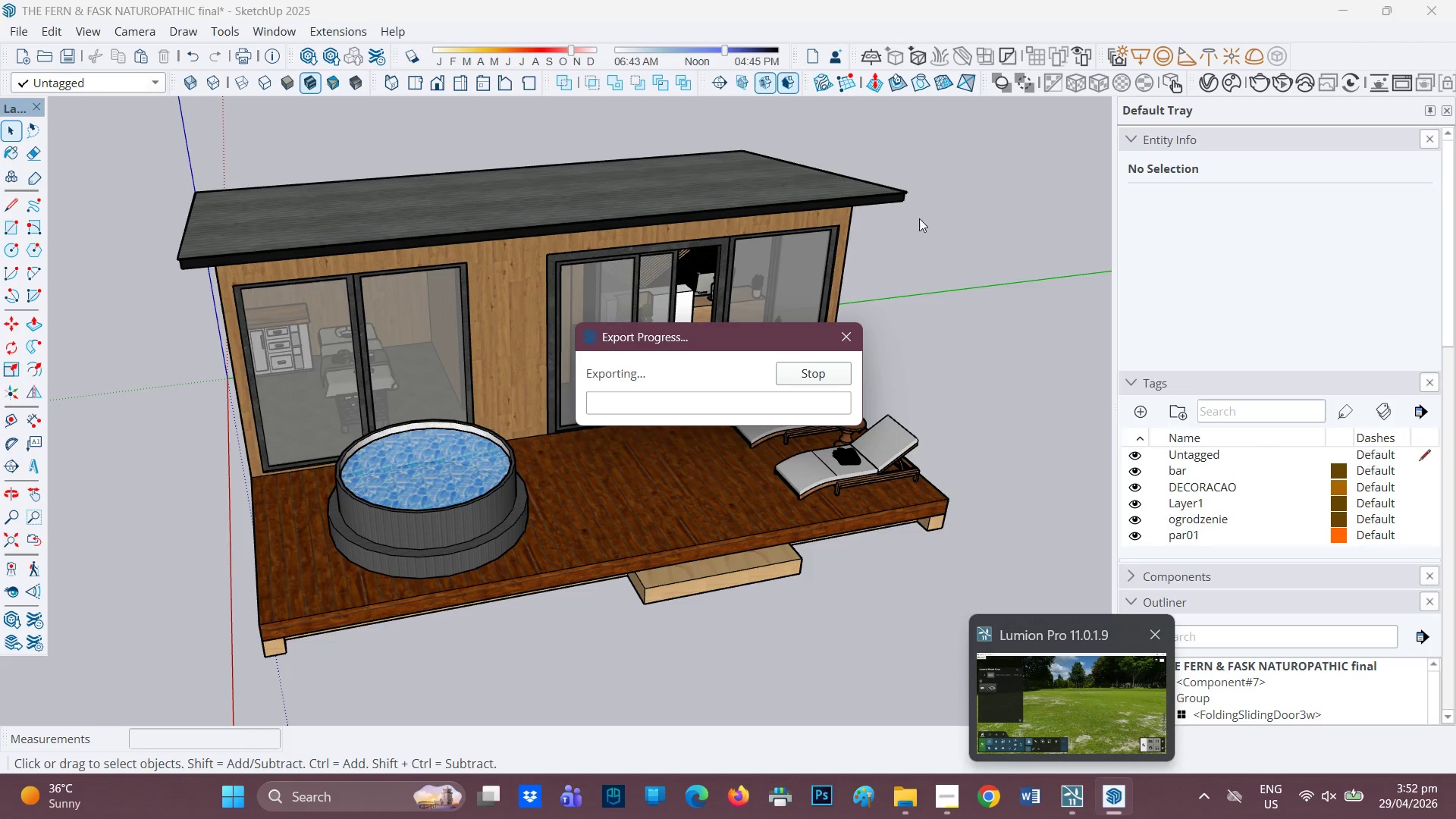 
left_click([842, 342])
 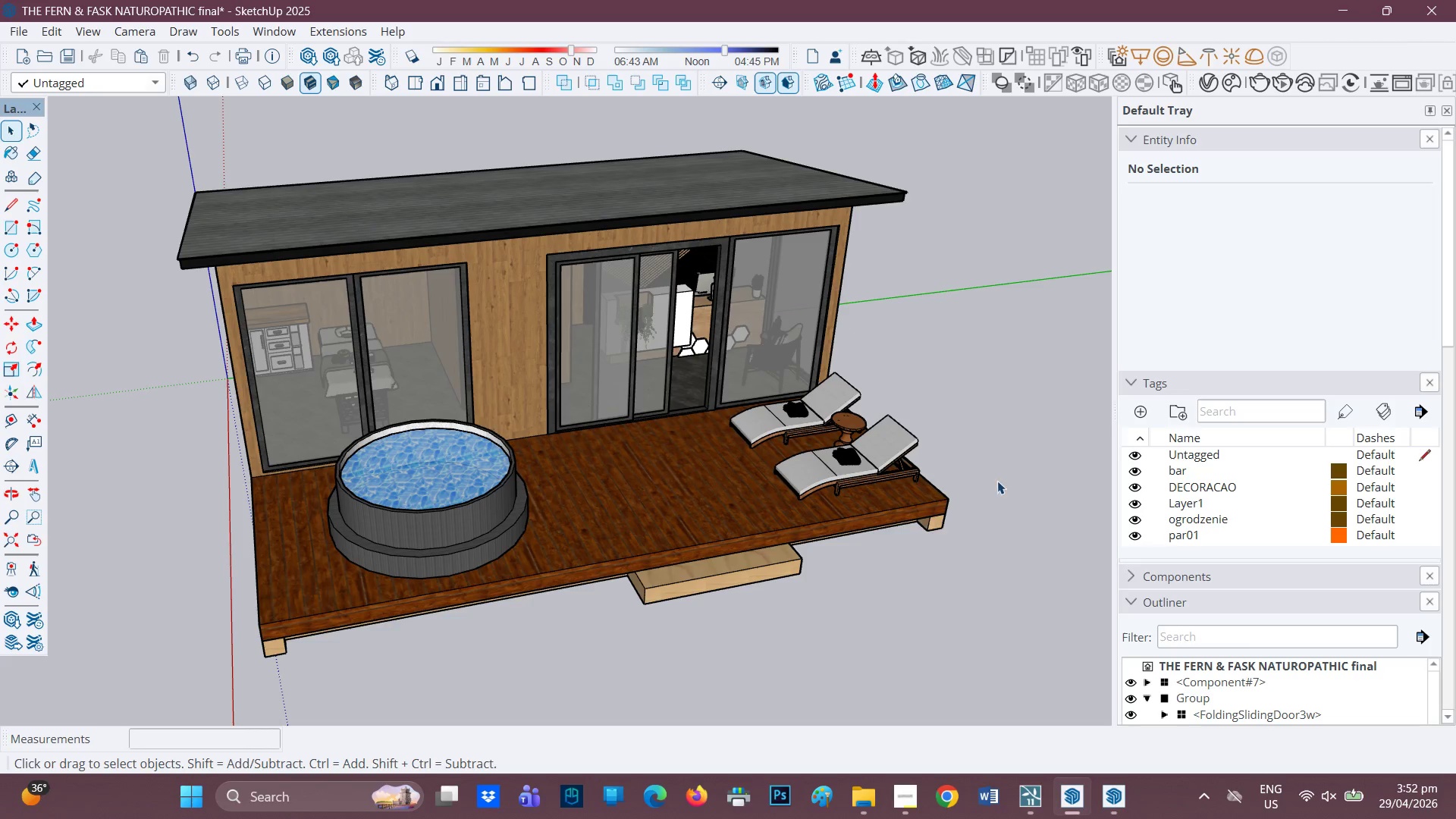 
left_click([1107, 802])
 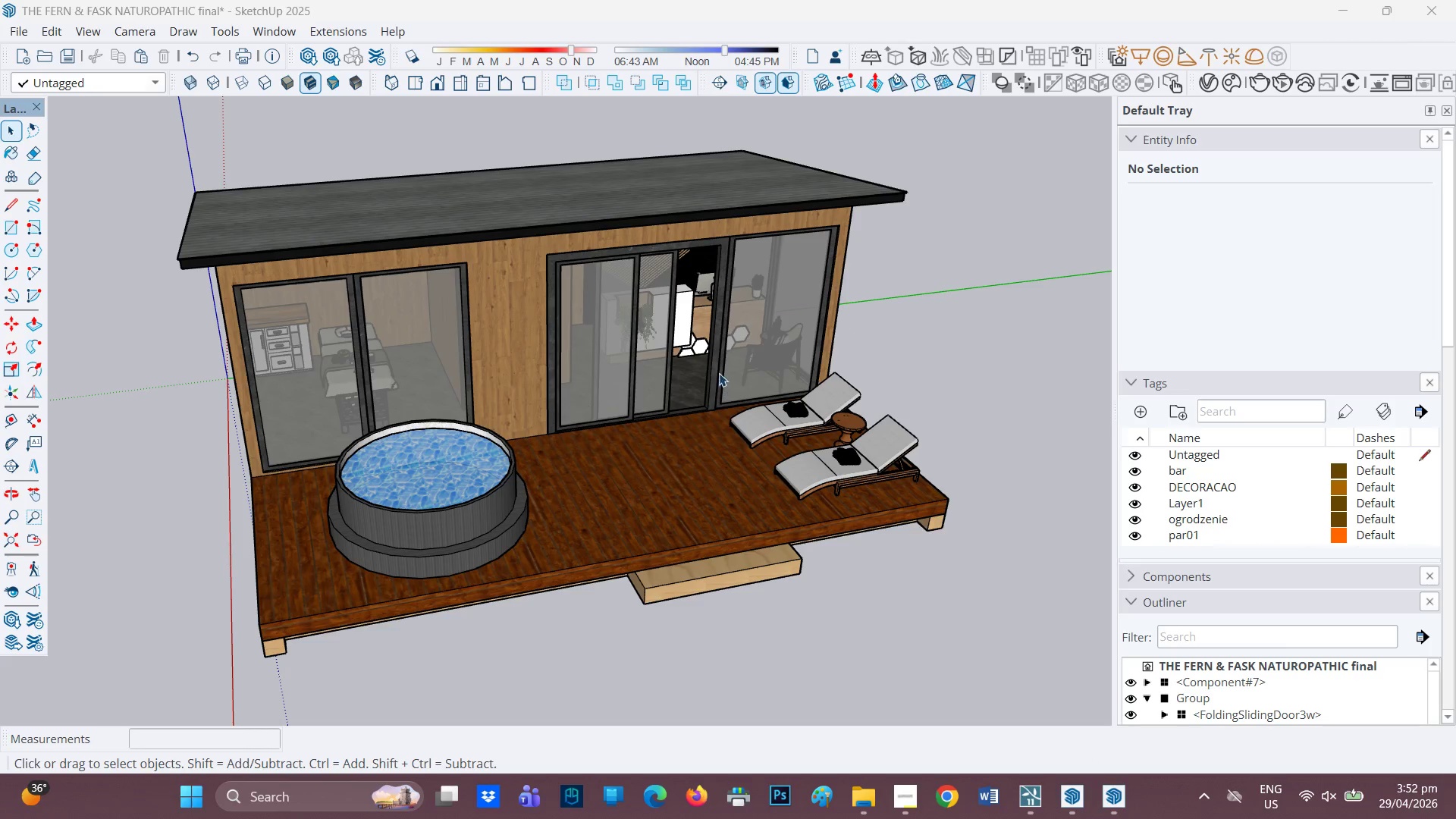 
scroll: coordinate [721, 353], scroll_direction: up, amount: 1.0
 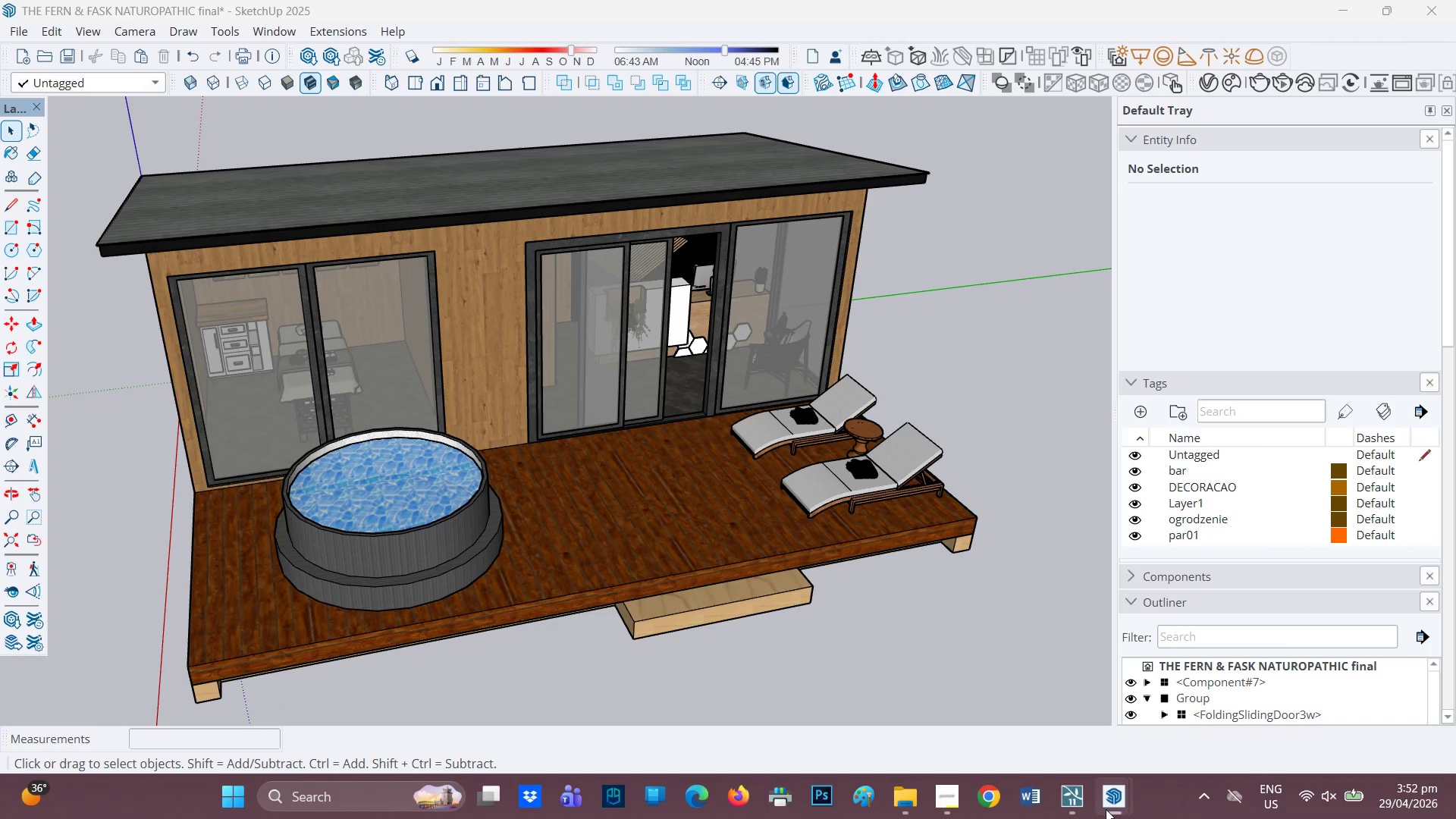 
left_click([1112, 798])
 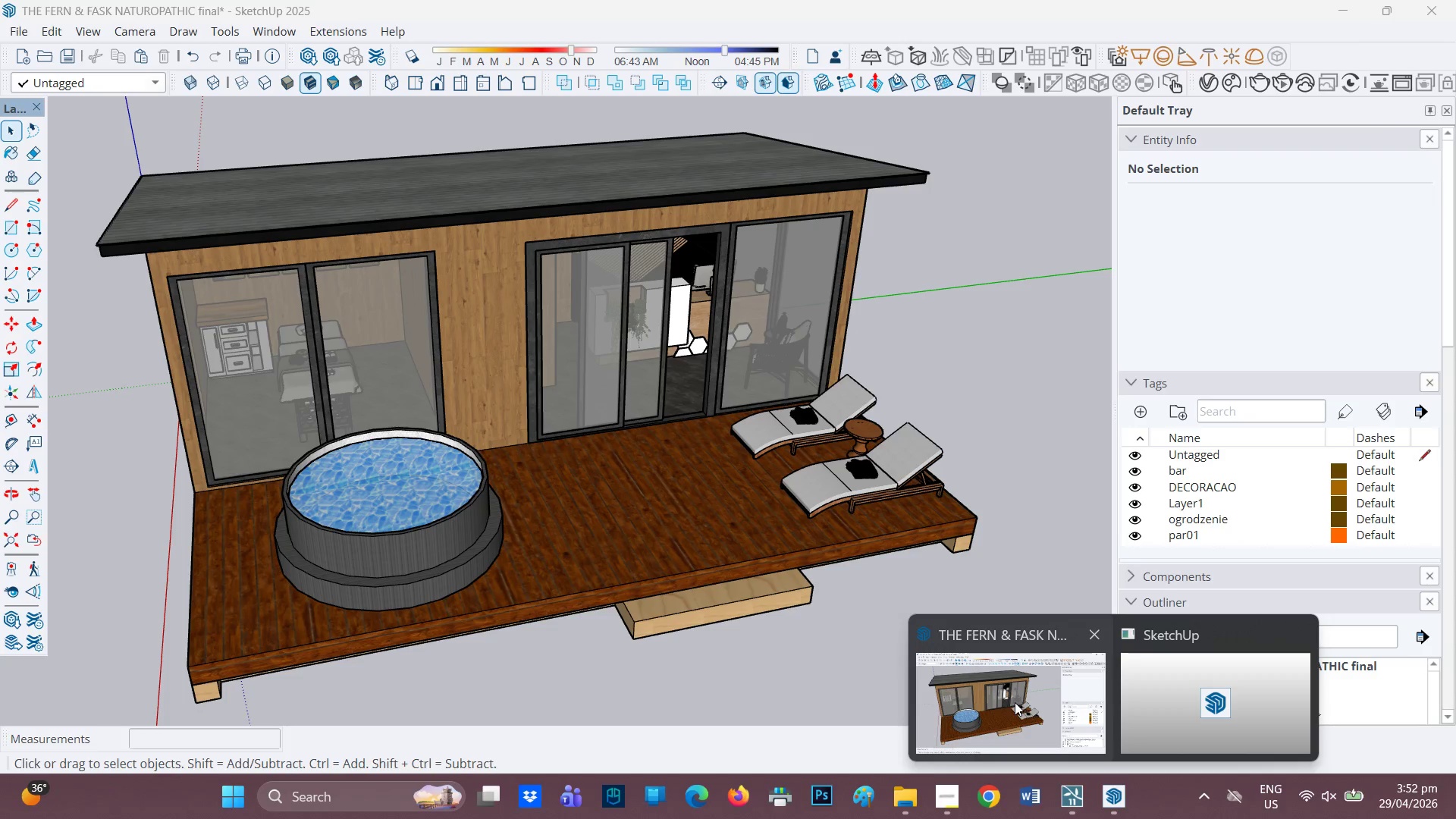 
left_click([1239, 693])
 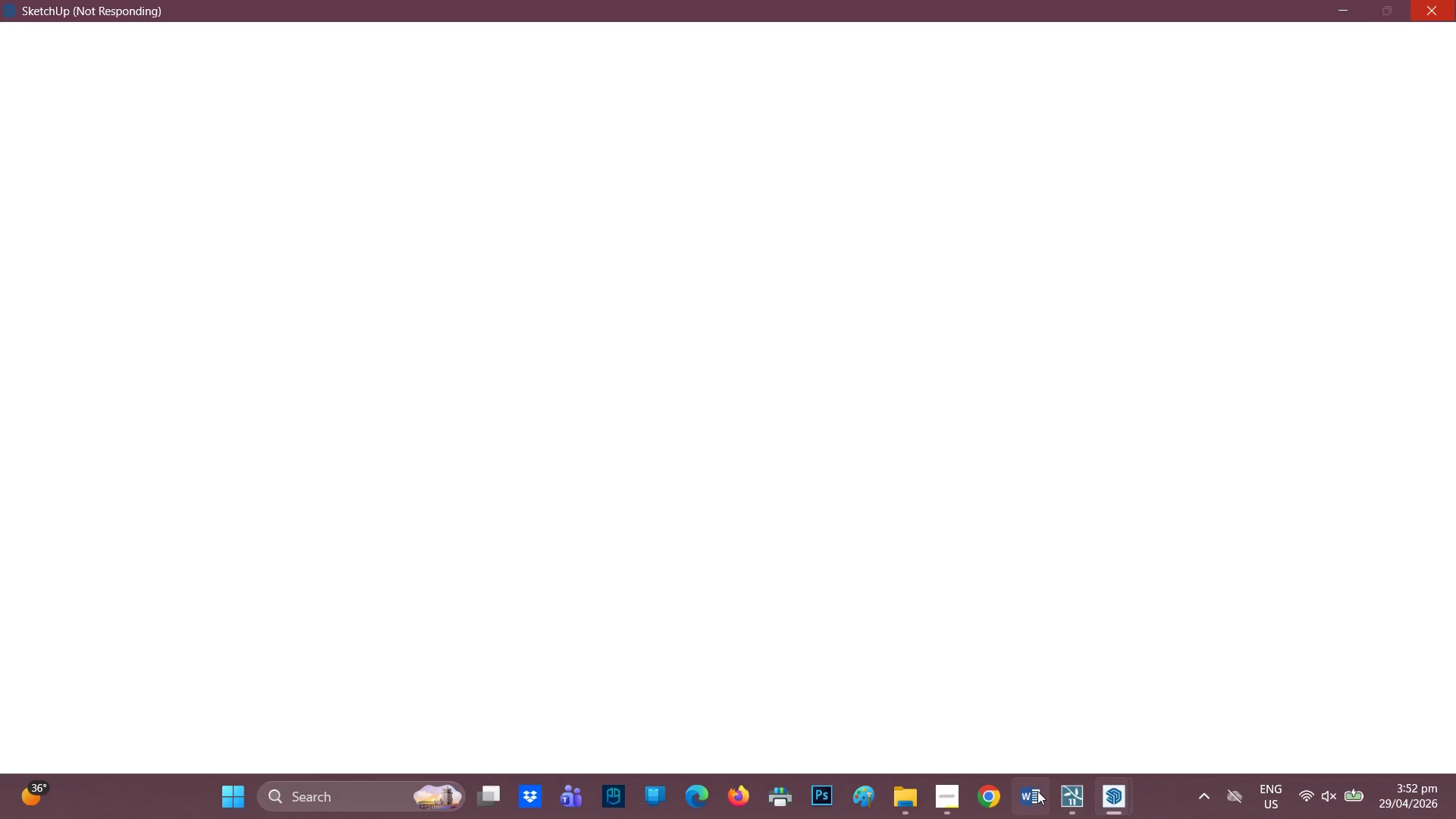 
left_click([1116, 803])
 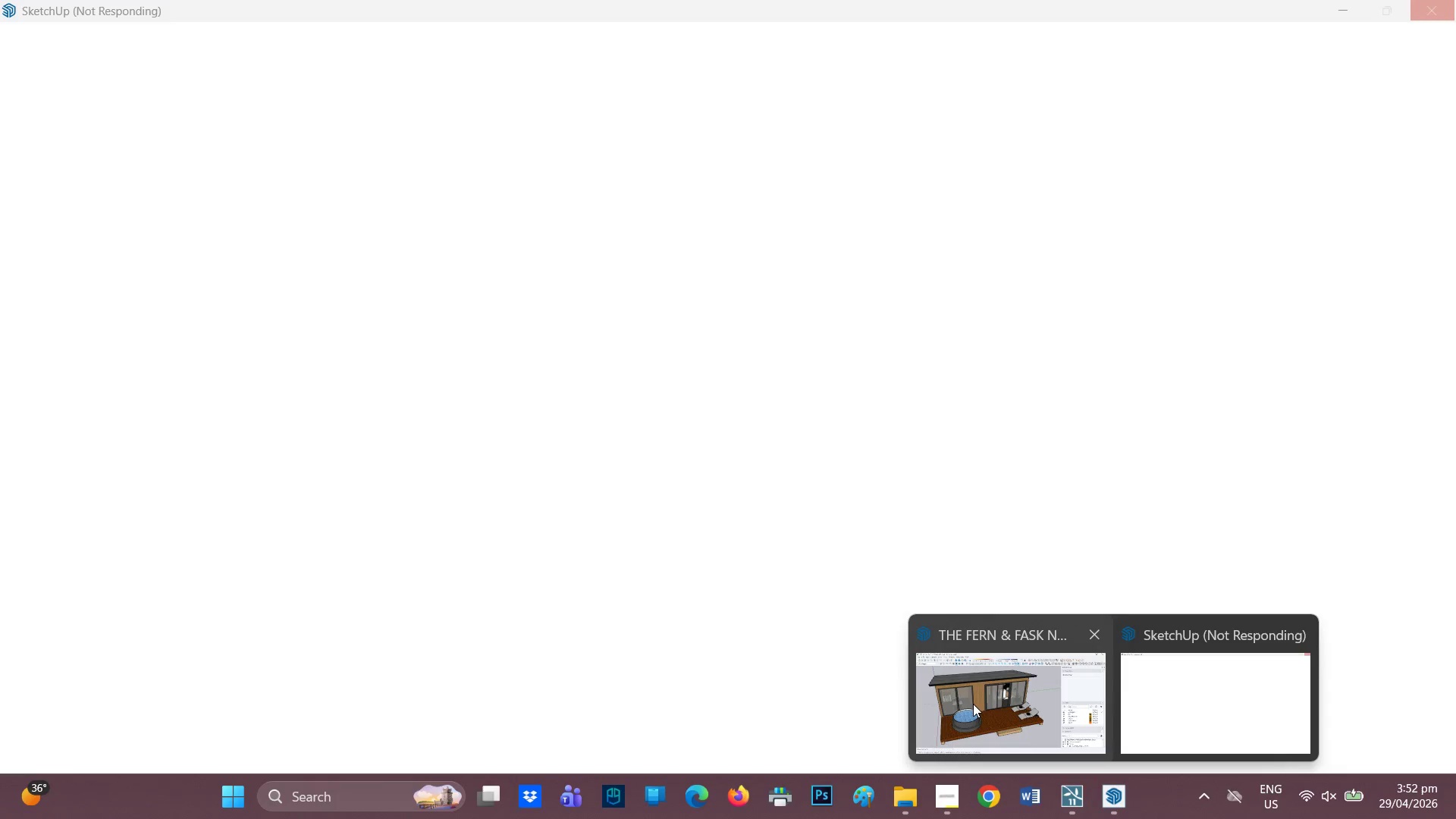 
left_click([973, 704])
 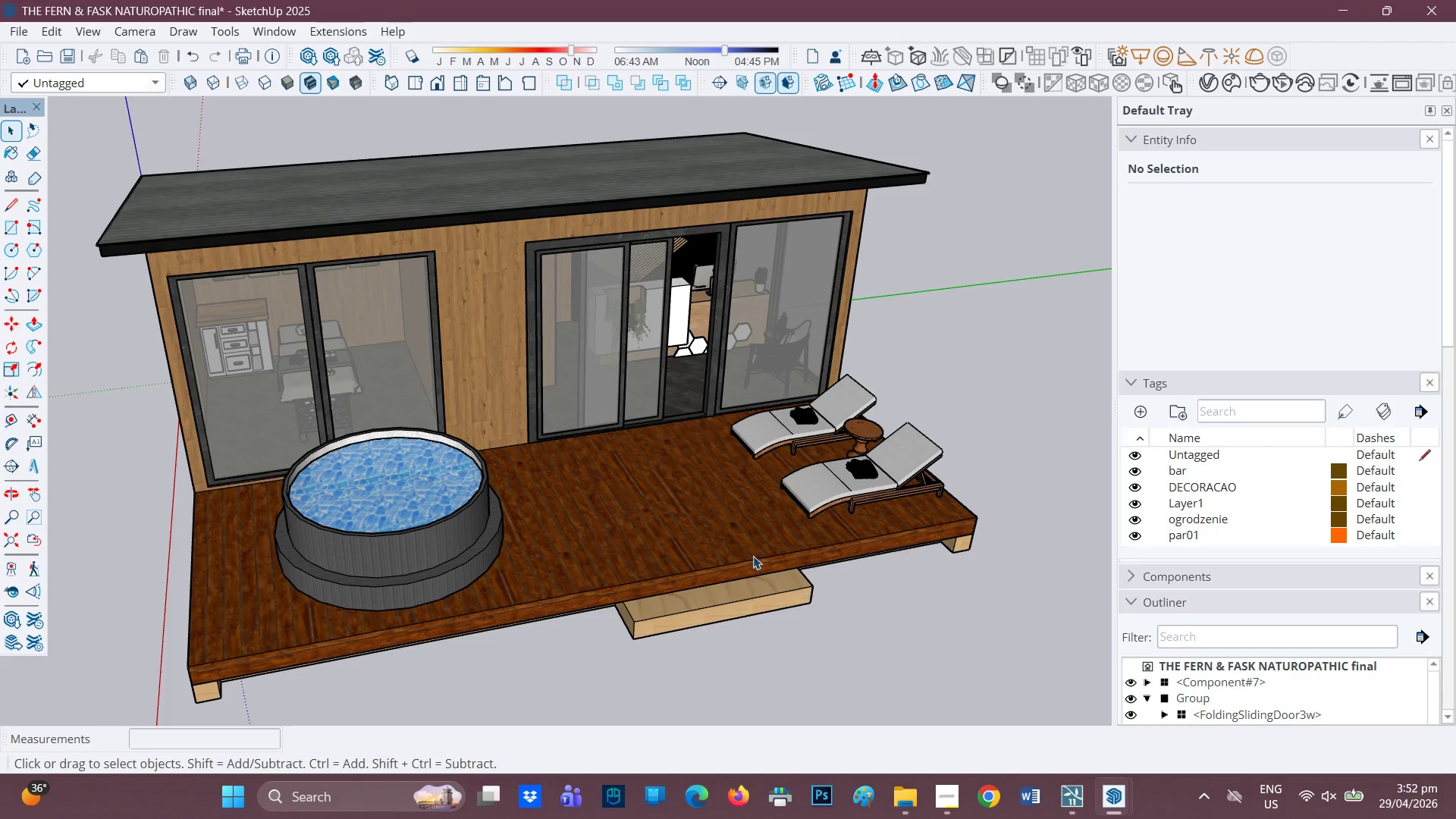 
scroll: coordinate [679, 399], scroll_direction: up, amount: 4.0
 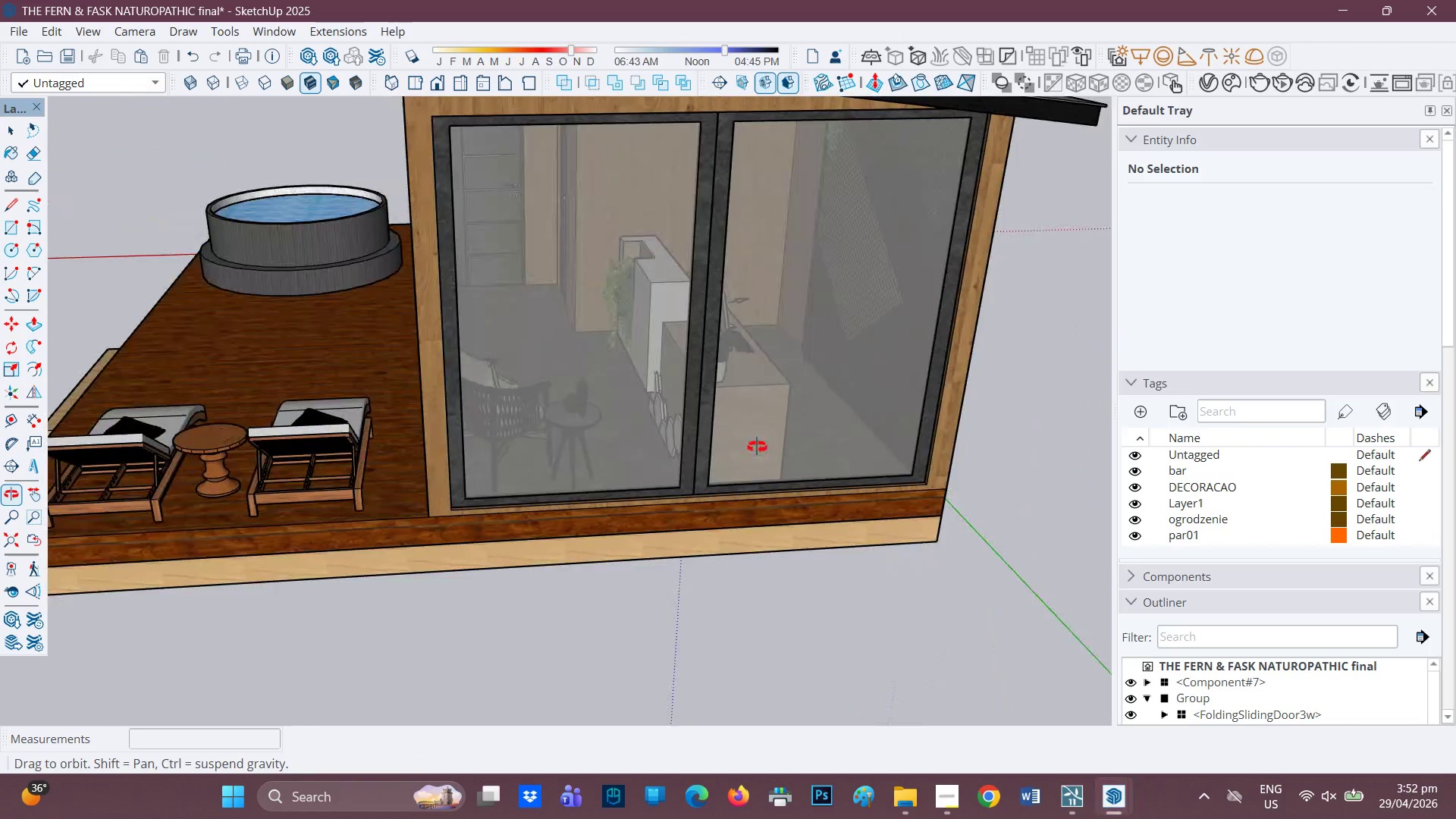 
key(H)
 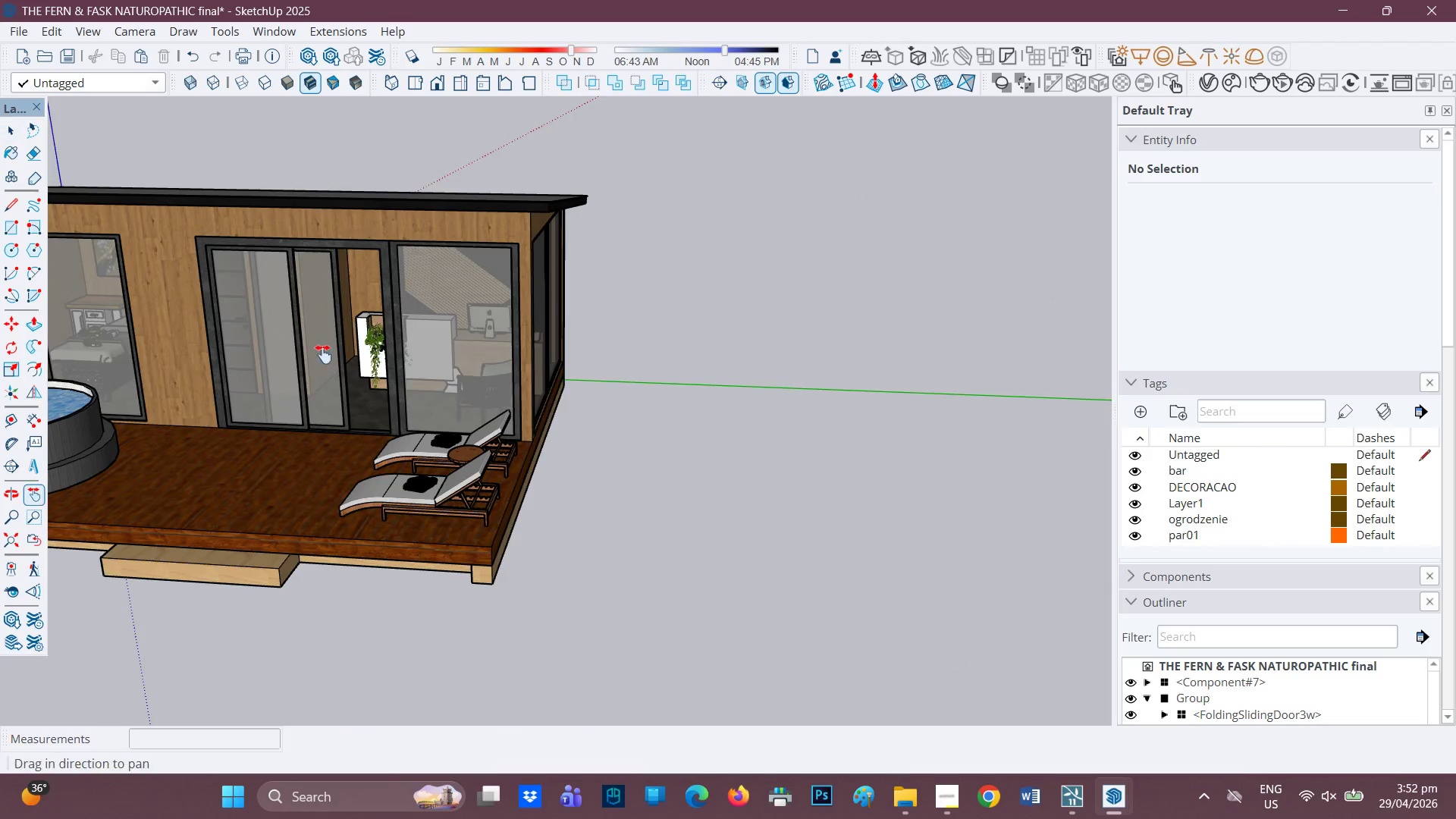 
left_click_drag(start_coordinate=[329, 352], to_coordinate=[761, 336])
 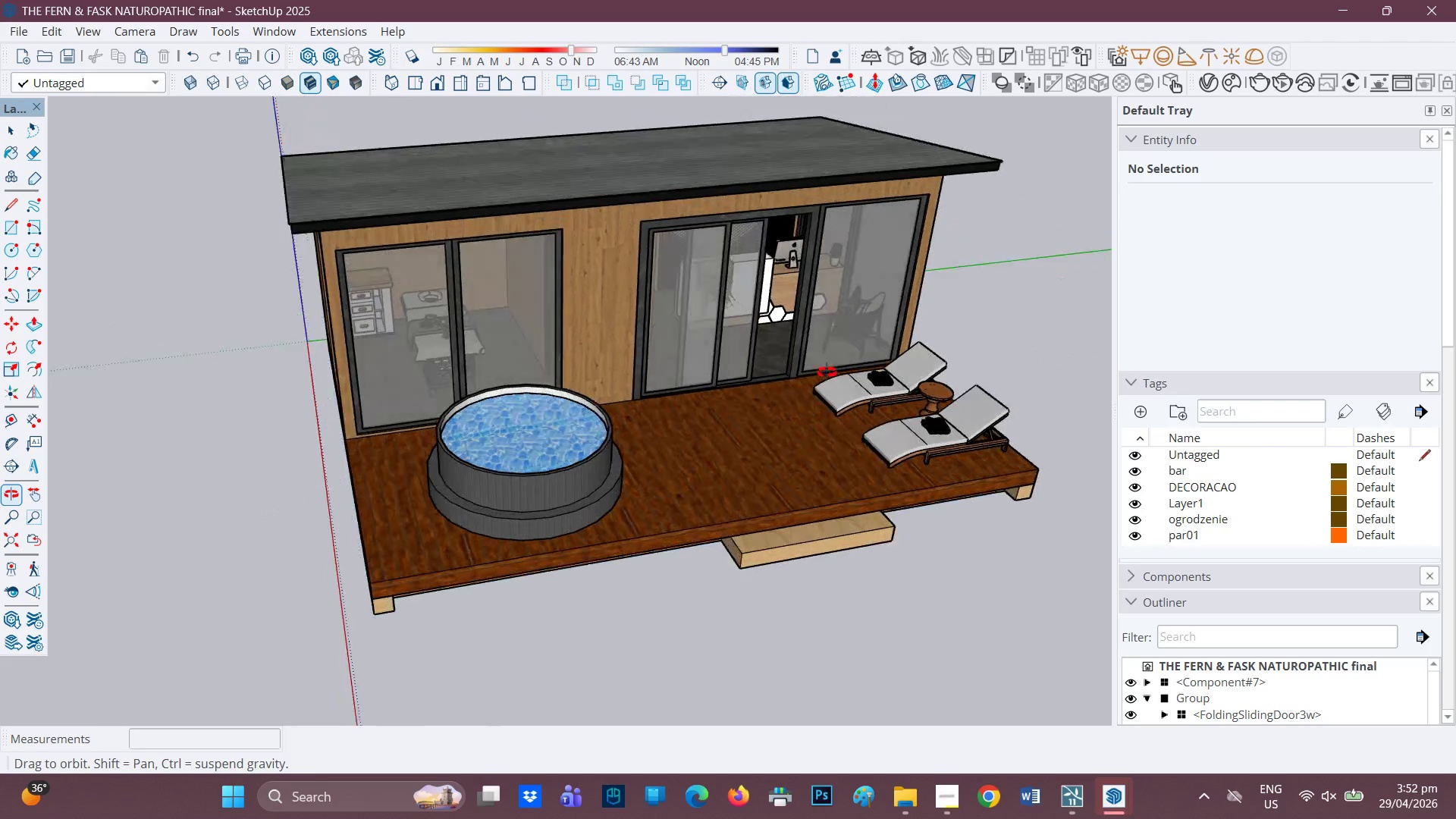 
scroll: coordinate [771, 274], scroll_direction: down, amount: 11.0
 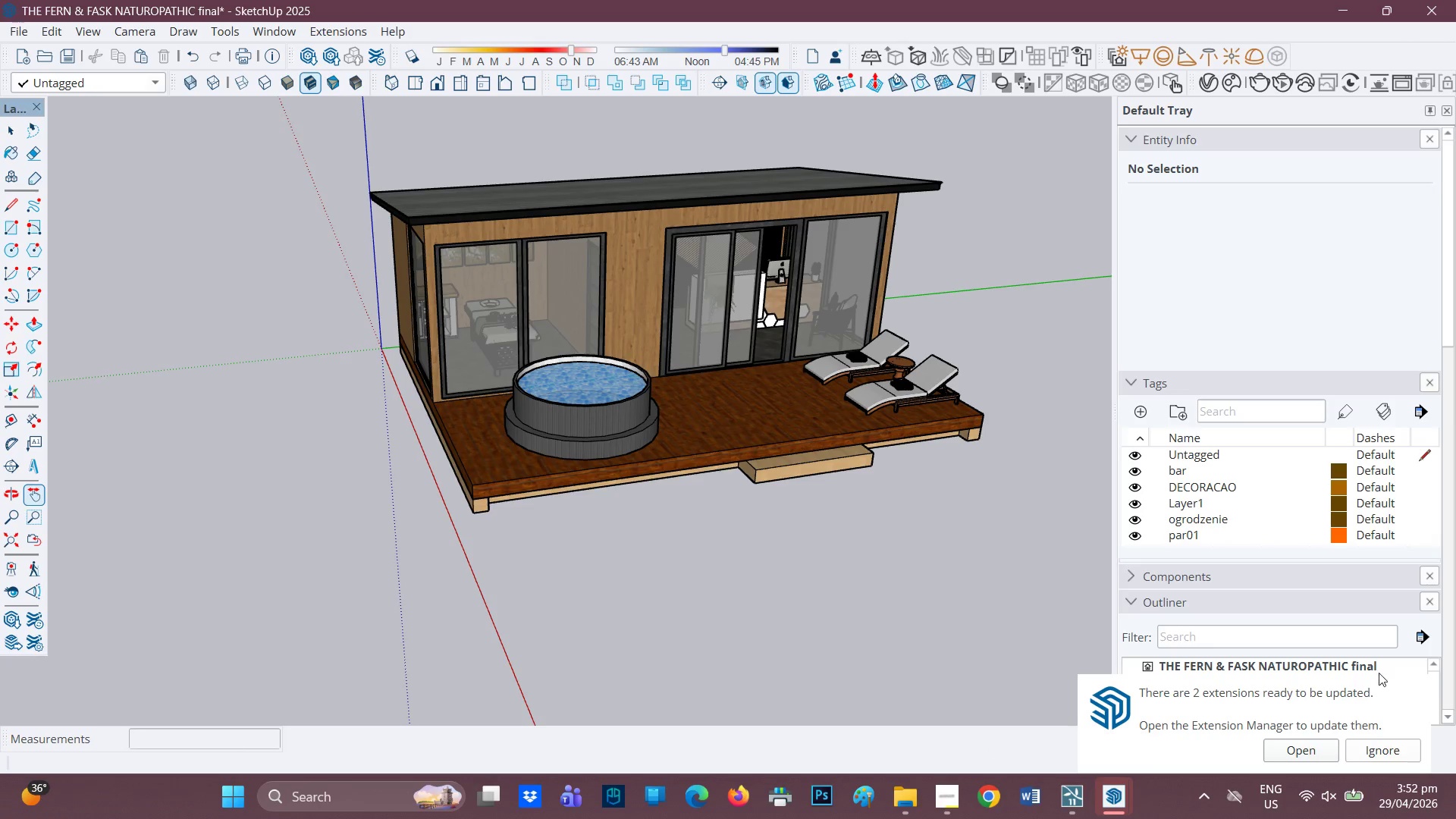 
left_click([1119, 795])
 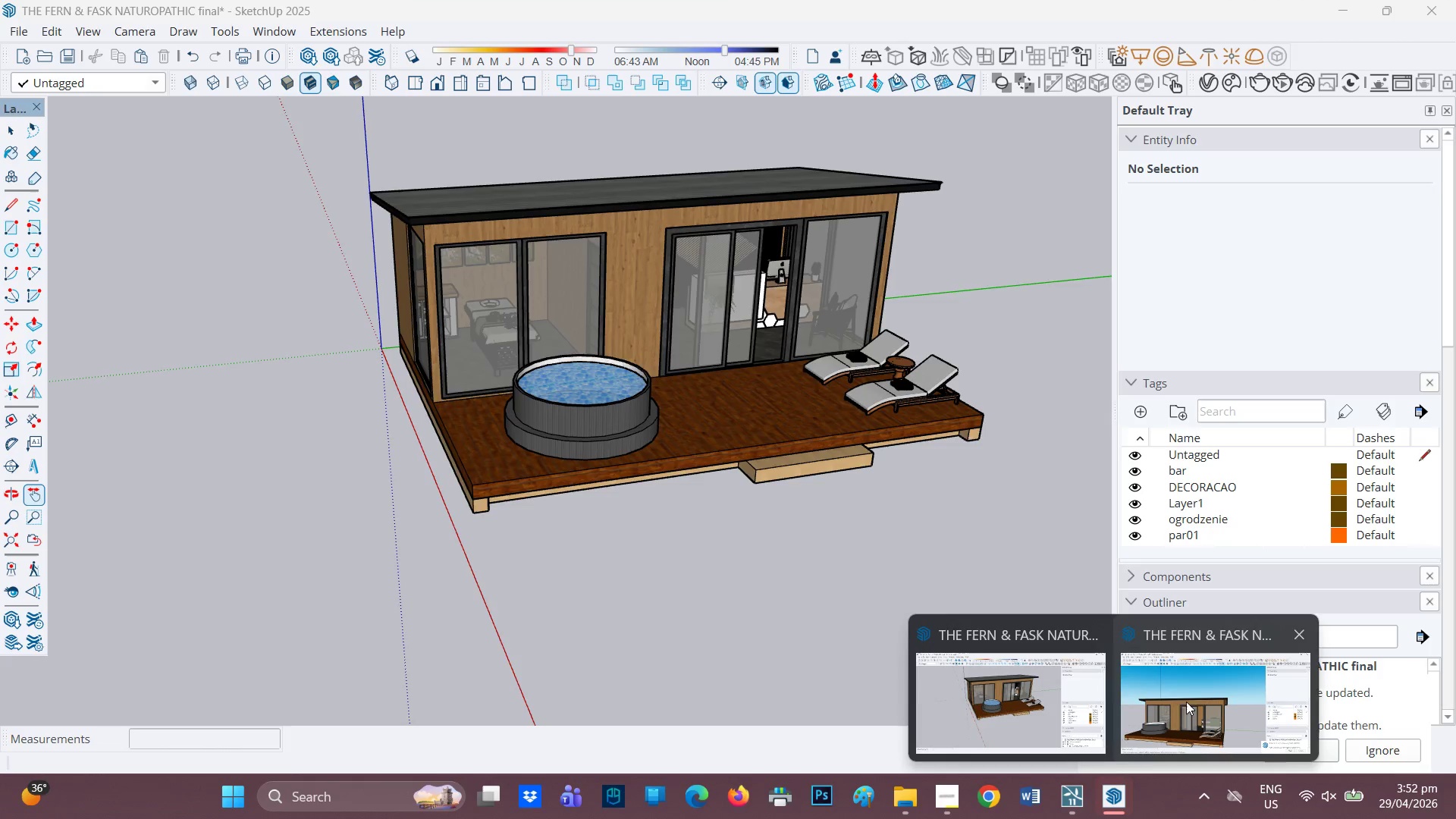 
left_click([1196, 695])
 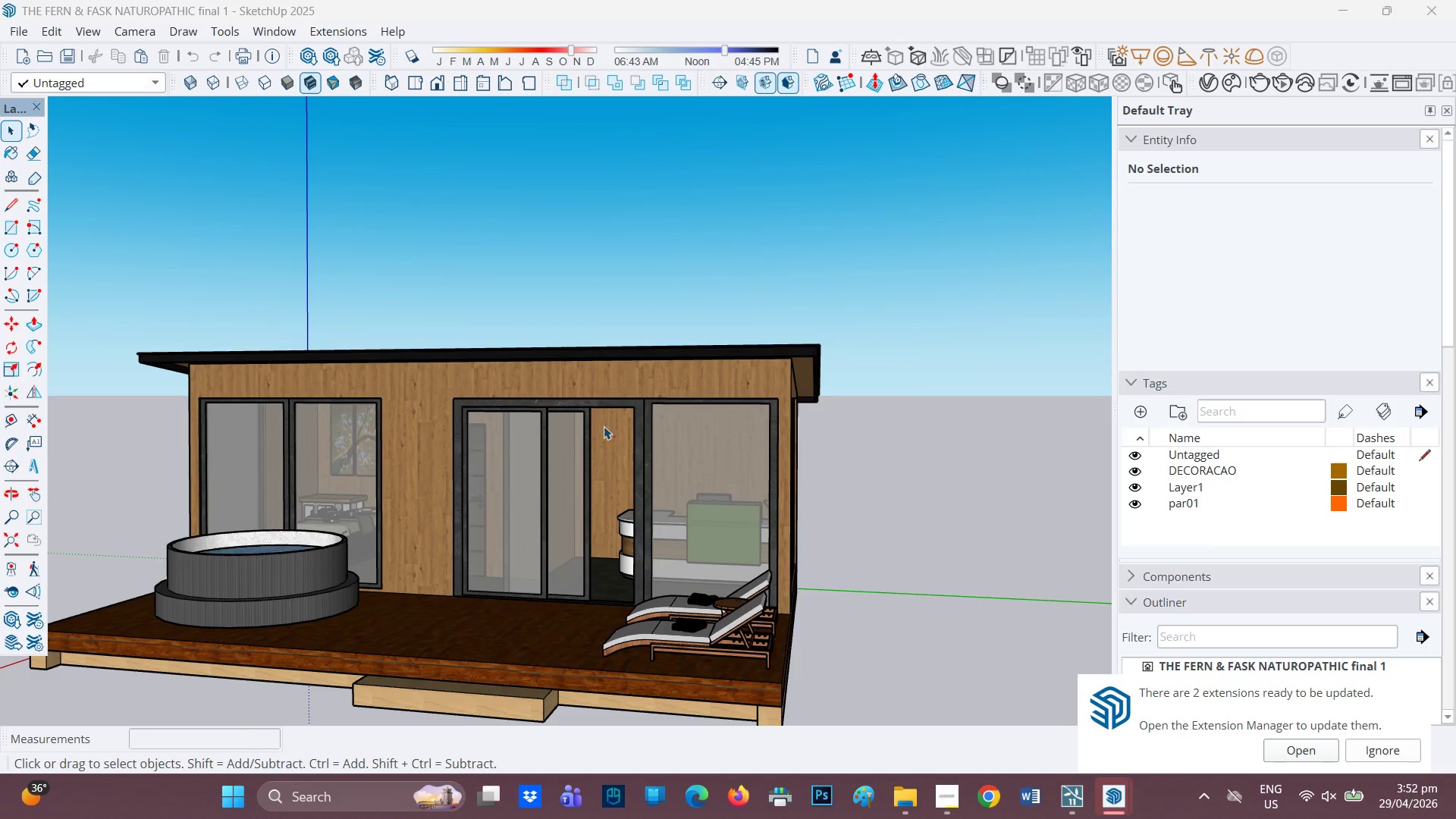 
scroll: coordinate [399, 529], scroll_direction: up, amount: 4.0
 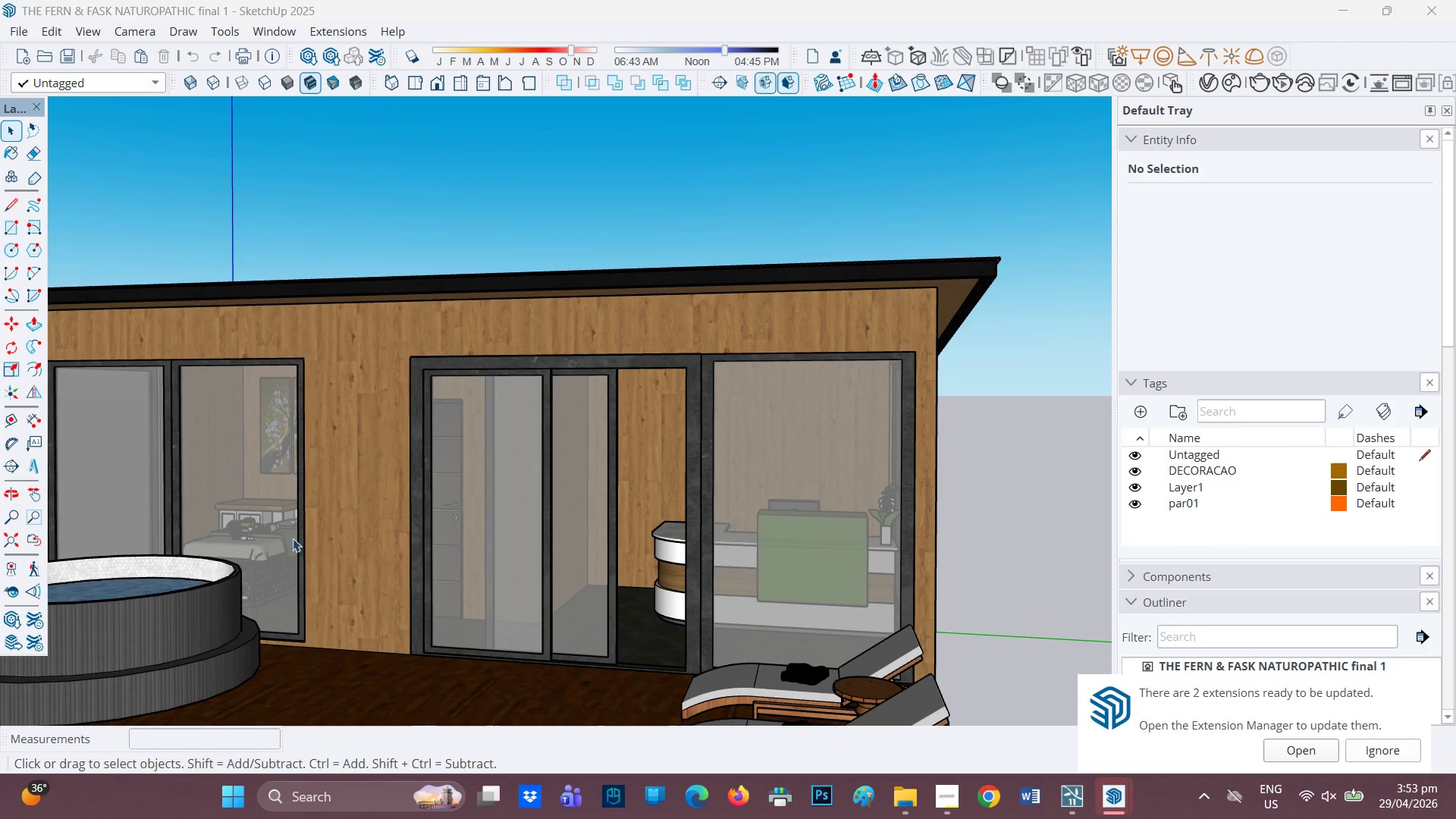 
type(HH)
 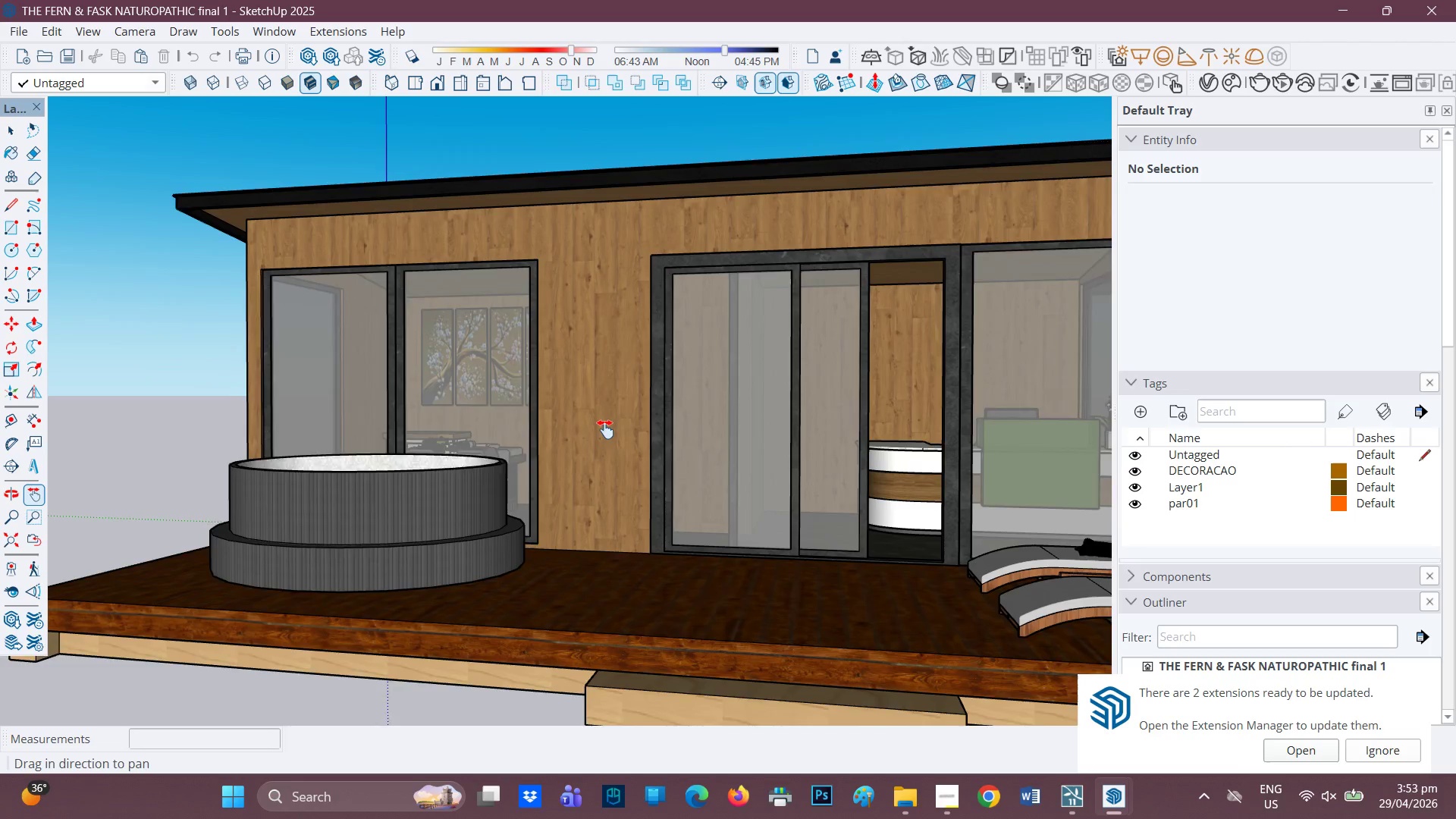 
left_click_drag(start_coordinate=[310, 550], to_coordinate=[523, 455])
 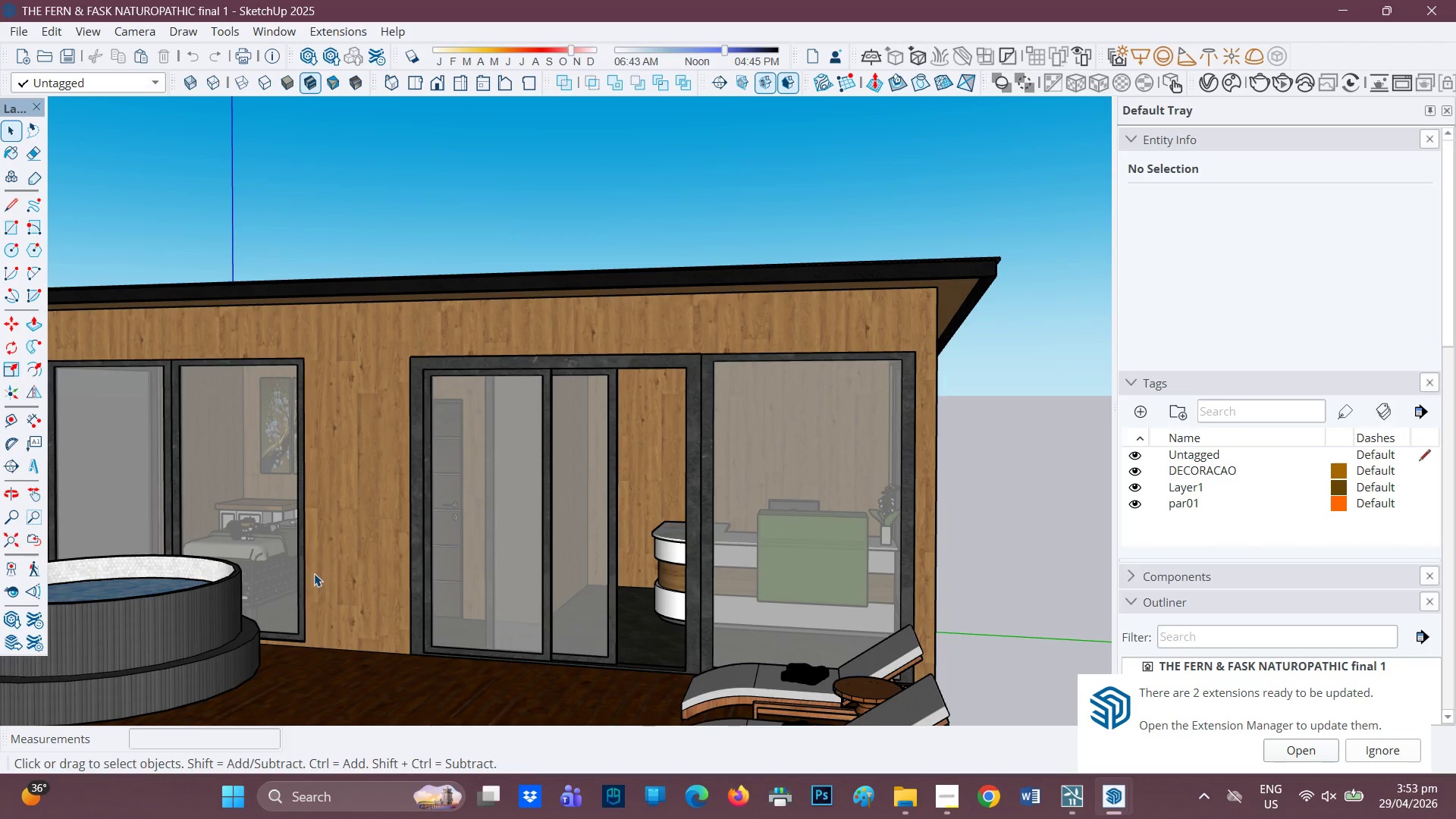 
left_click_drag(start_coordinate=[367, 531], to_coordinate=[637, 416])
 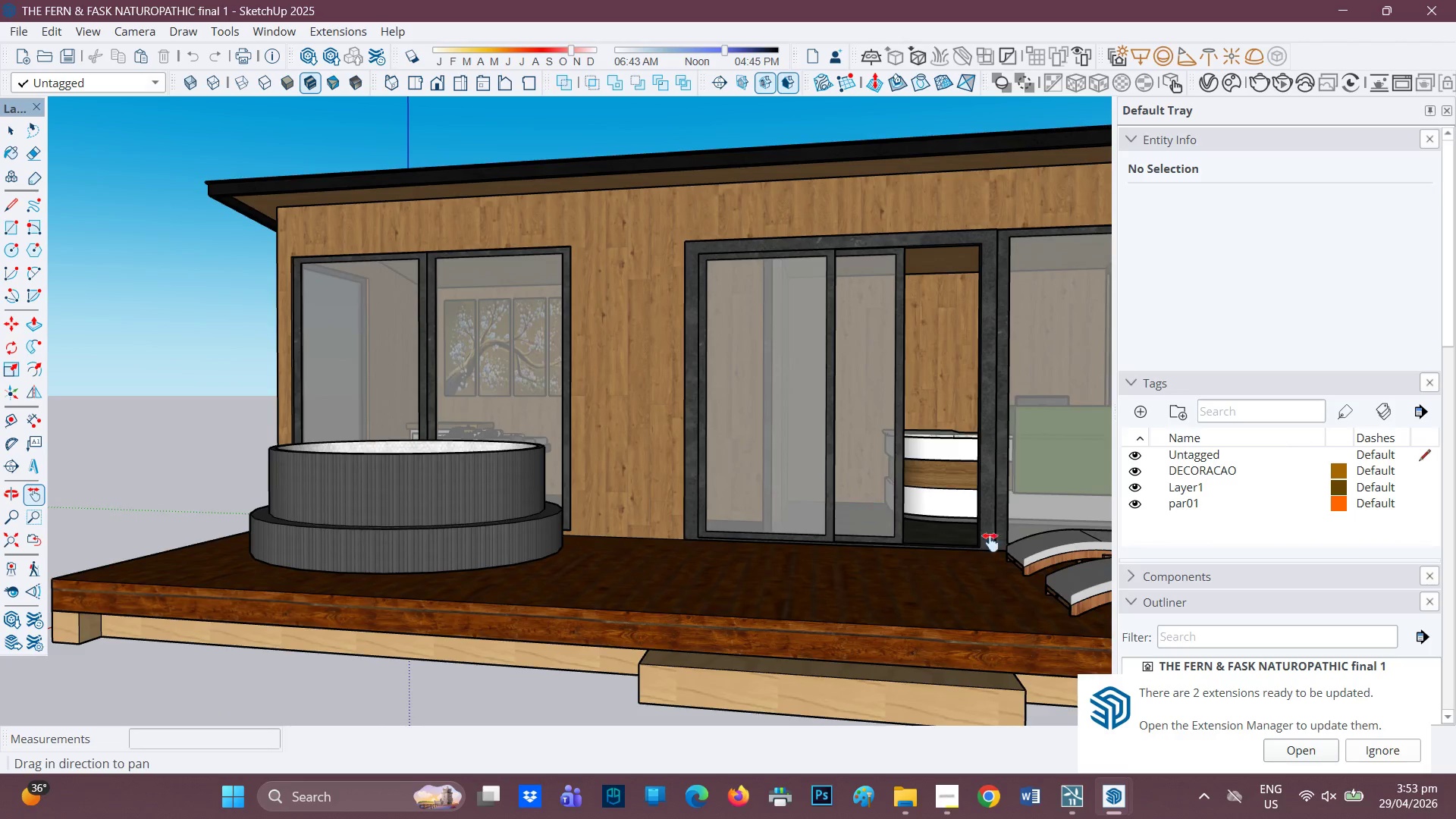 
scroll: coordinate [950, 513], scroll_direction: up, amount: 24.0
 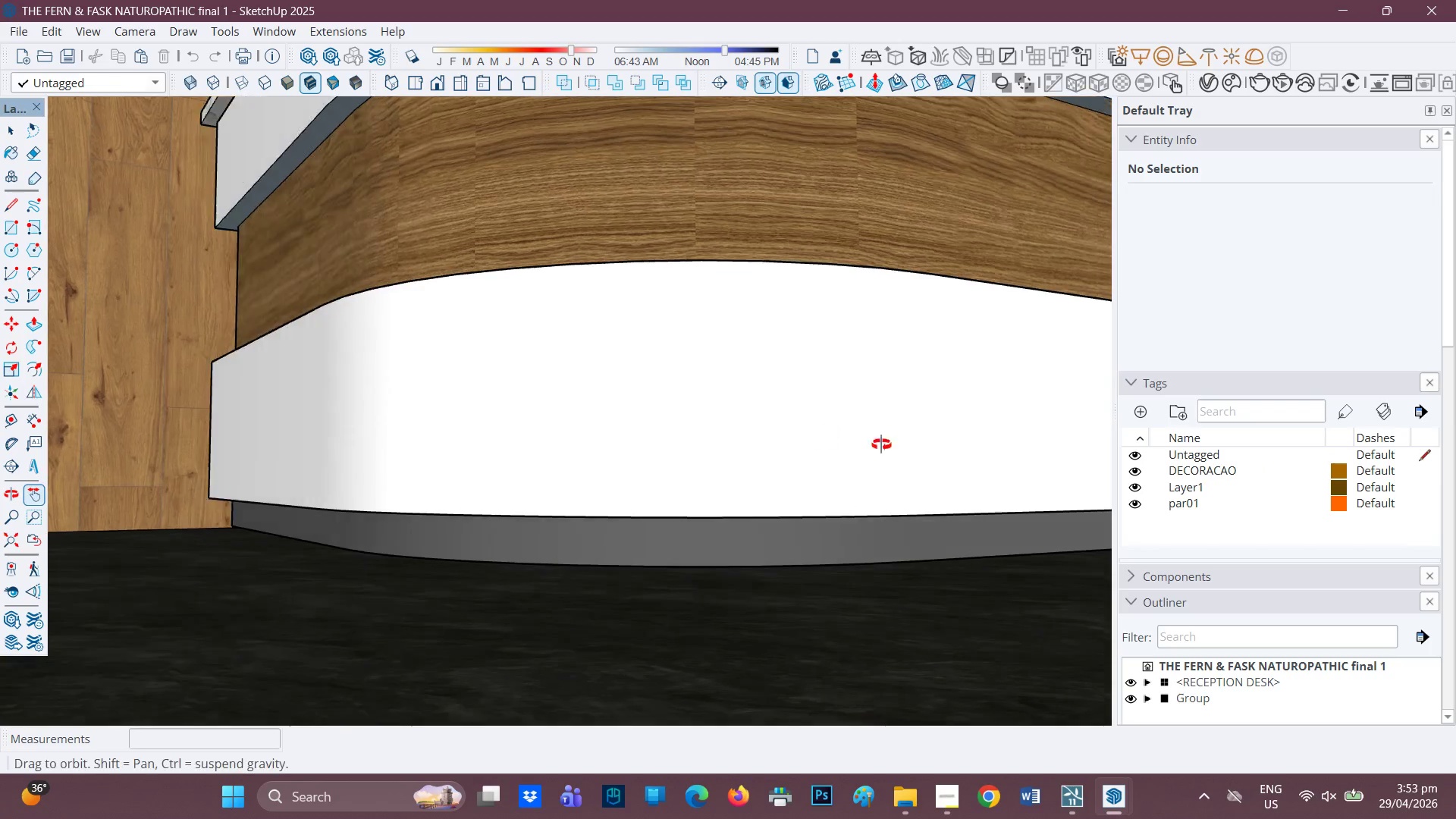 
key(Space)
 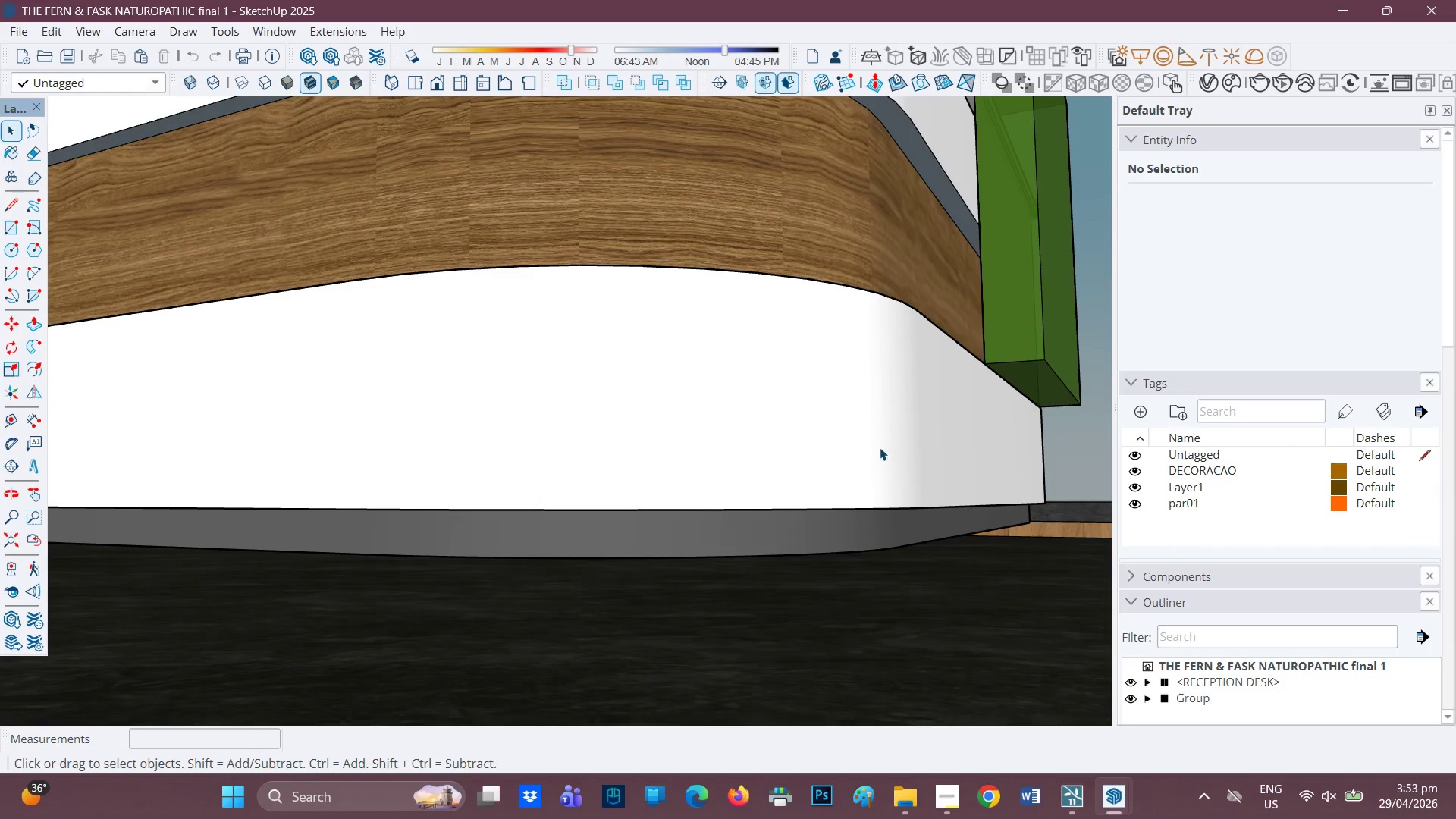 
left_click([880, 447])
 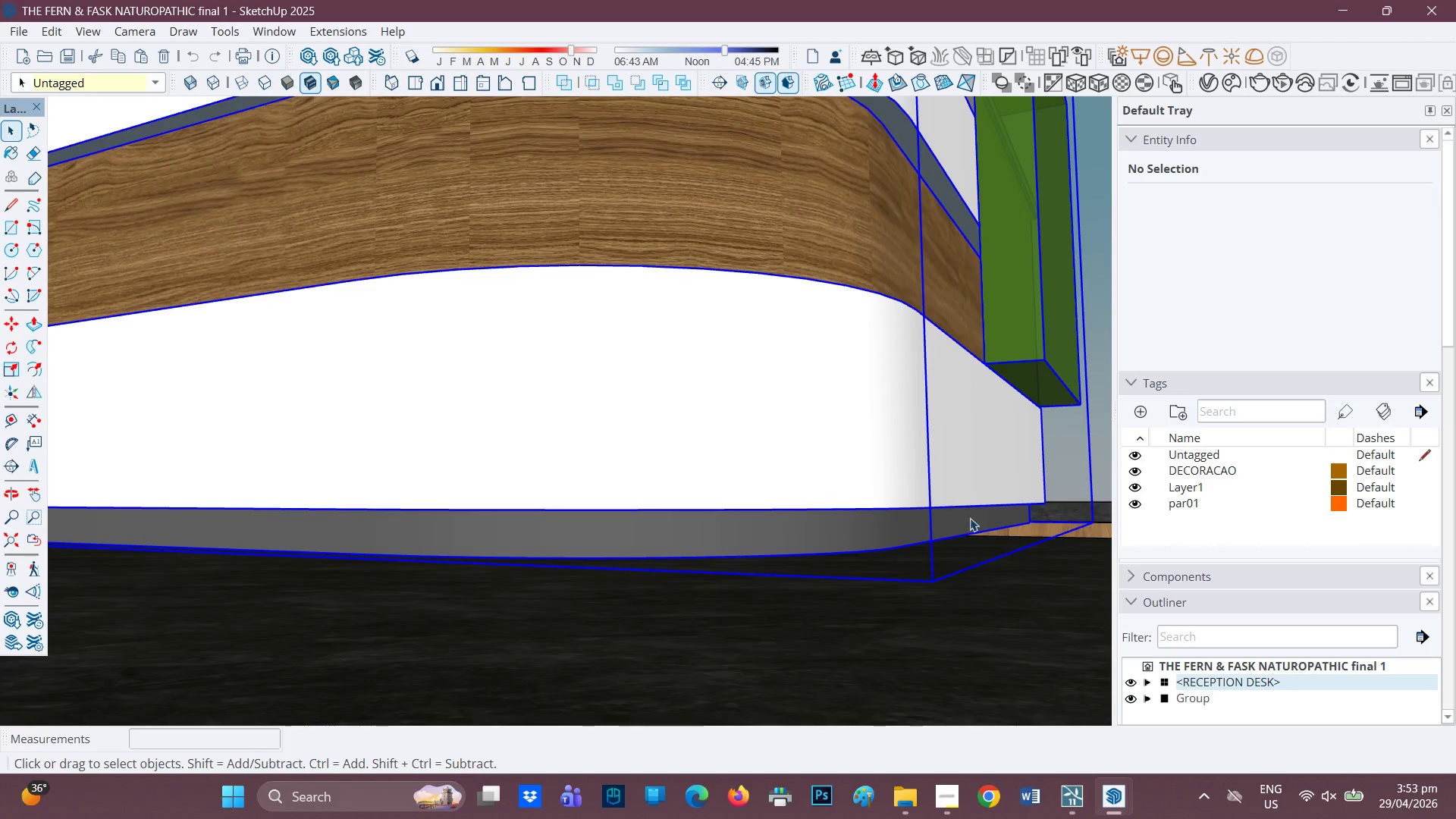 
scroll: coordinate [990, 529], scroll_direction: up, amount: 1.0
 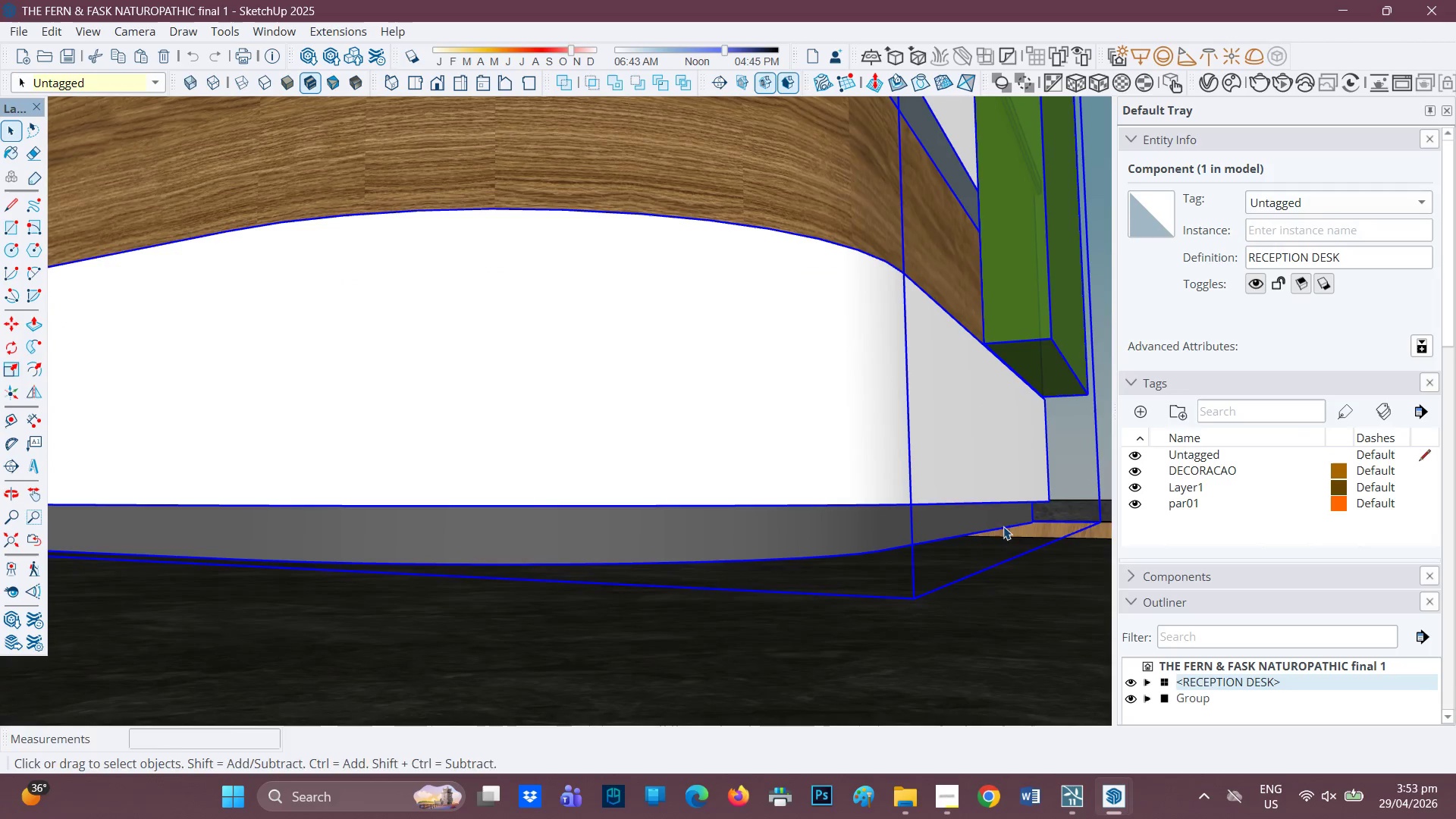 
key(M)
 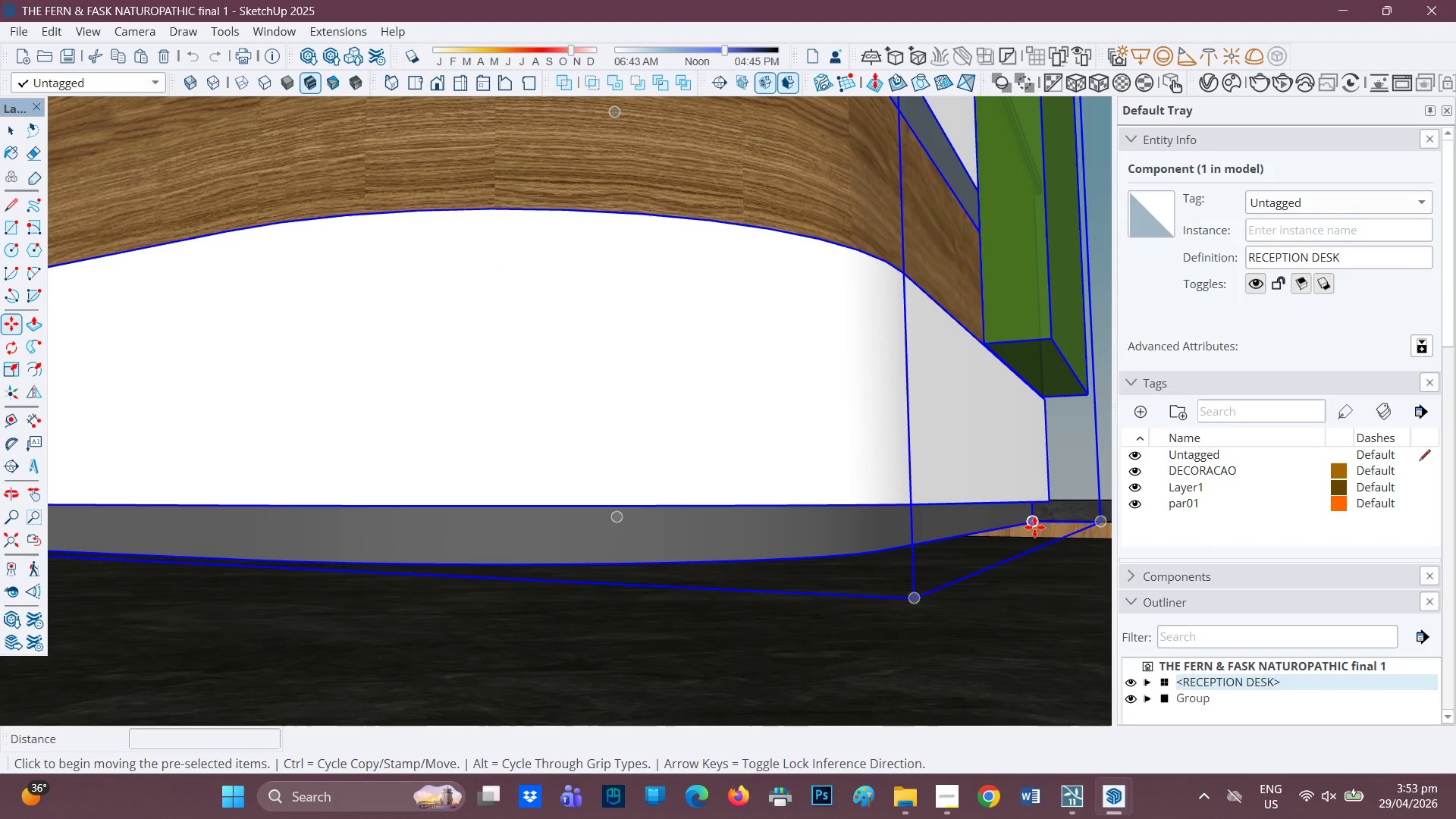 
left_click([1034, 526])
 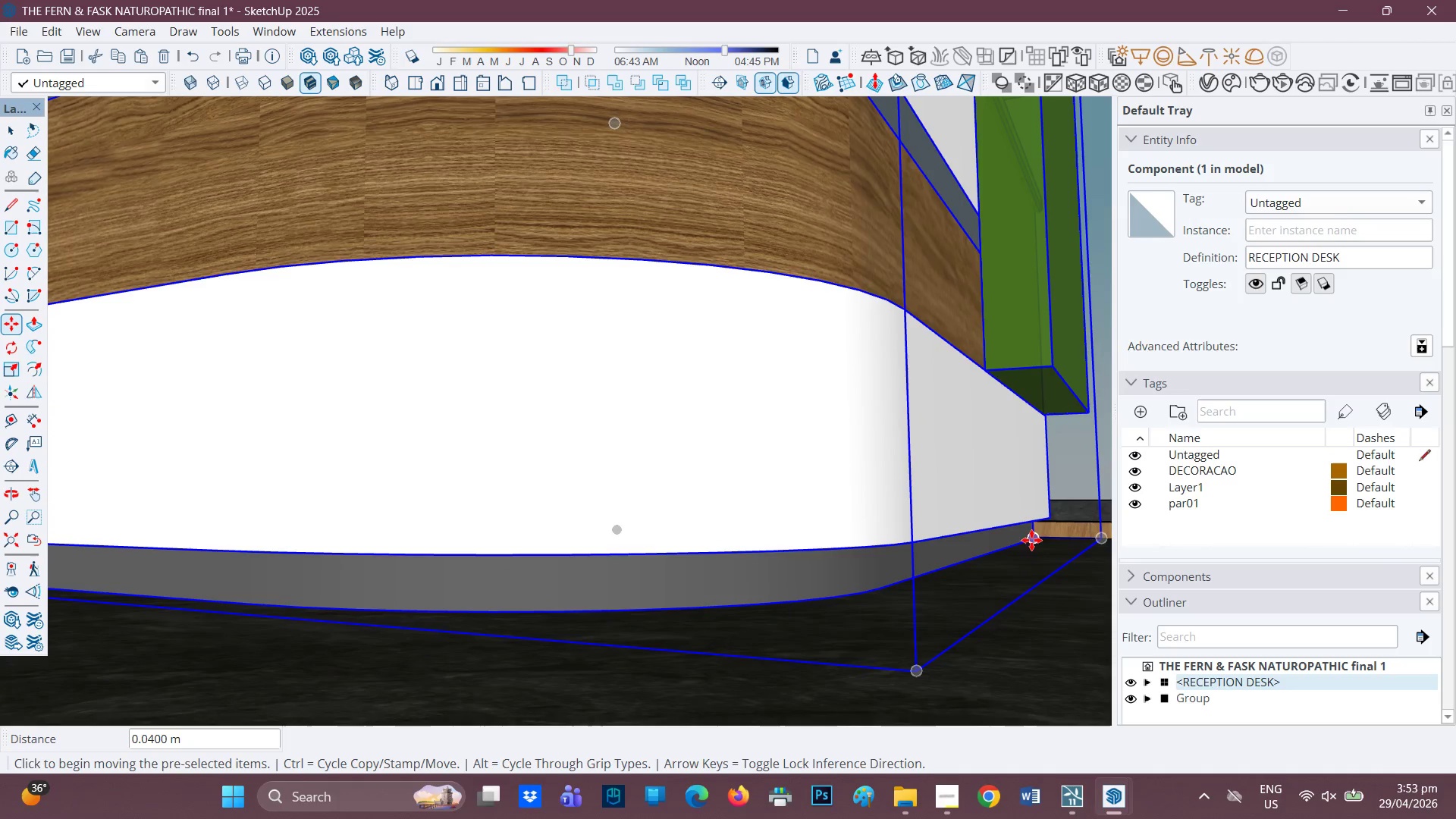 
scroll: coordinate [383, 531], scroll_direction: down, amount: 27.0
 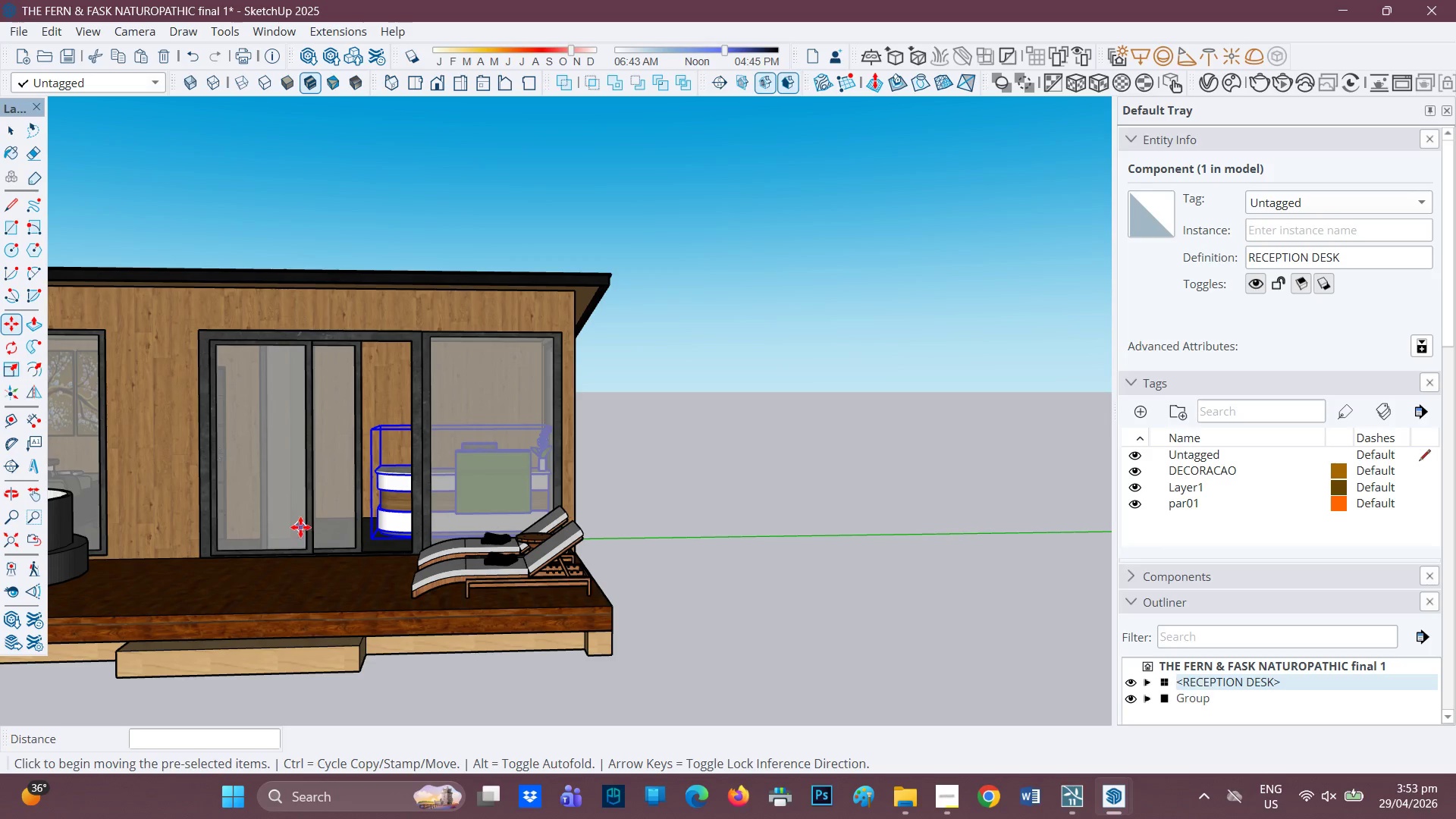 
key(H)
 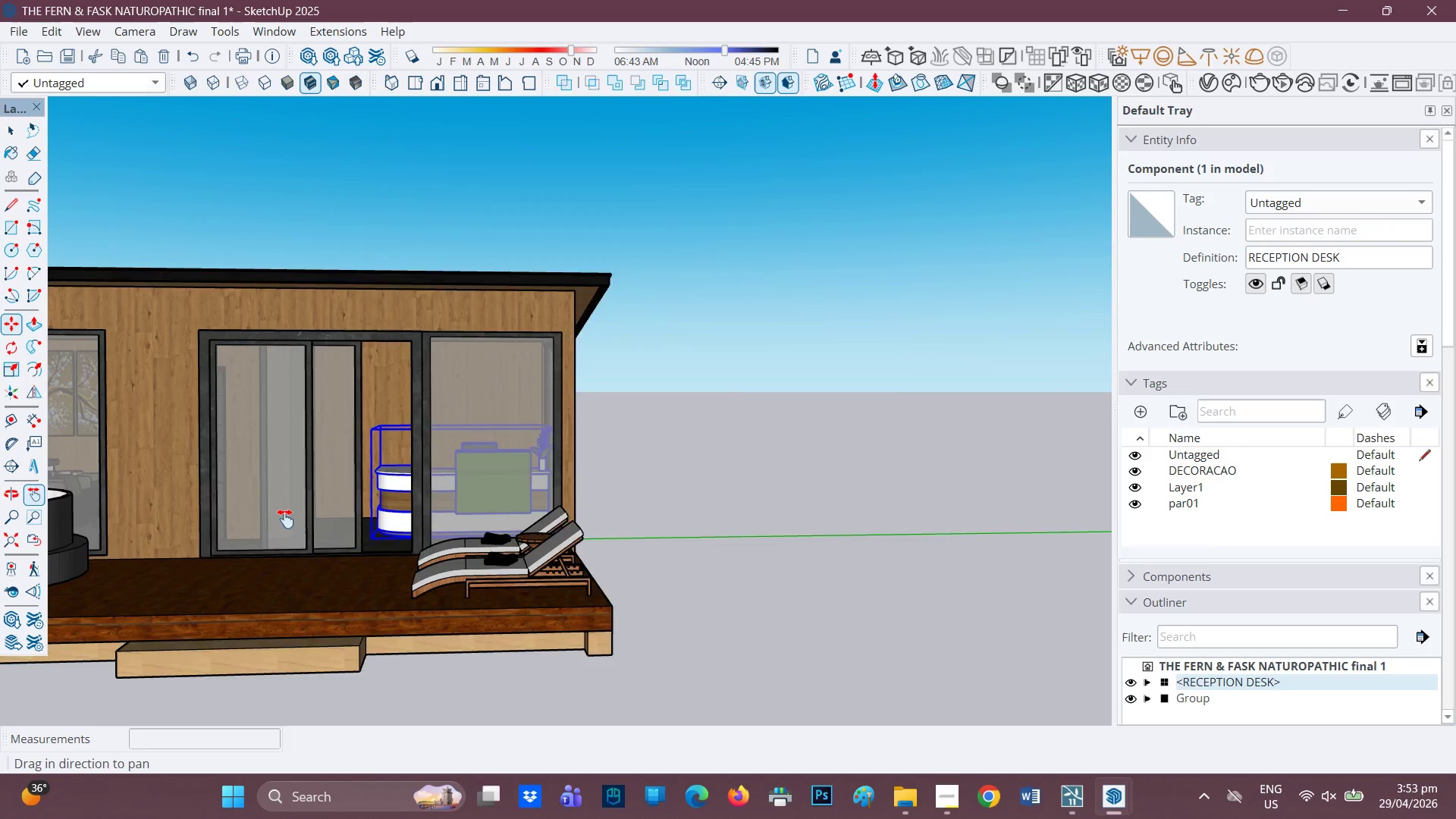 
left_click_drag(start_coordinate=[290, 517], to_coordinate=[729, 522])
 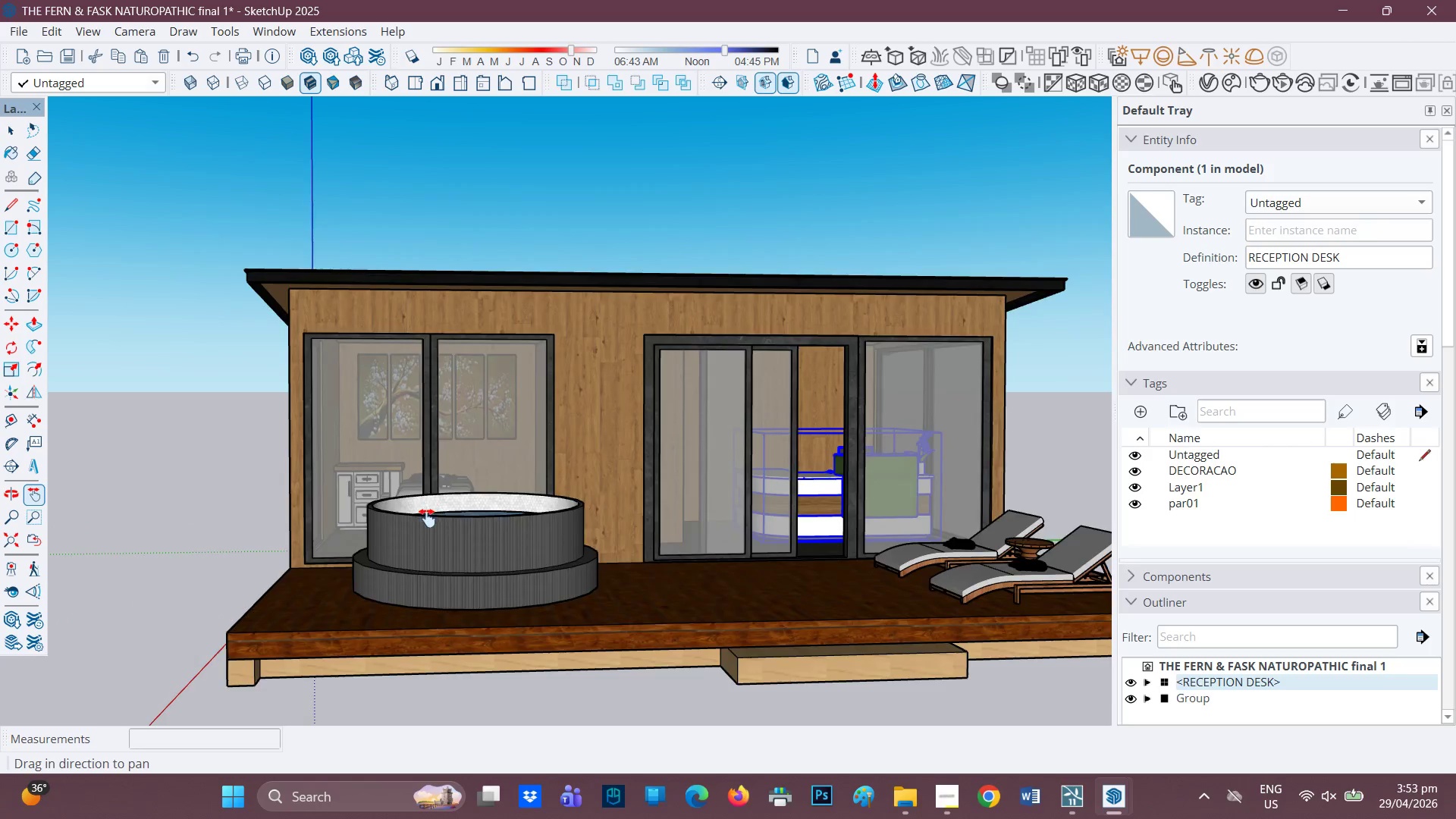 
scroll: coordinate [507, 558], scroll_direction: up, amount: 109.0
 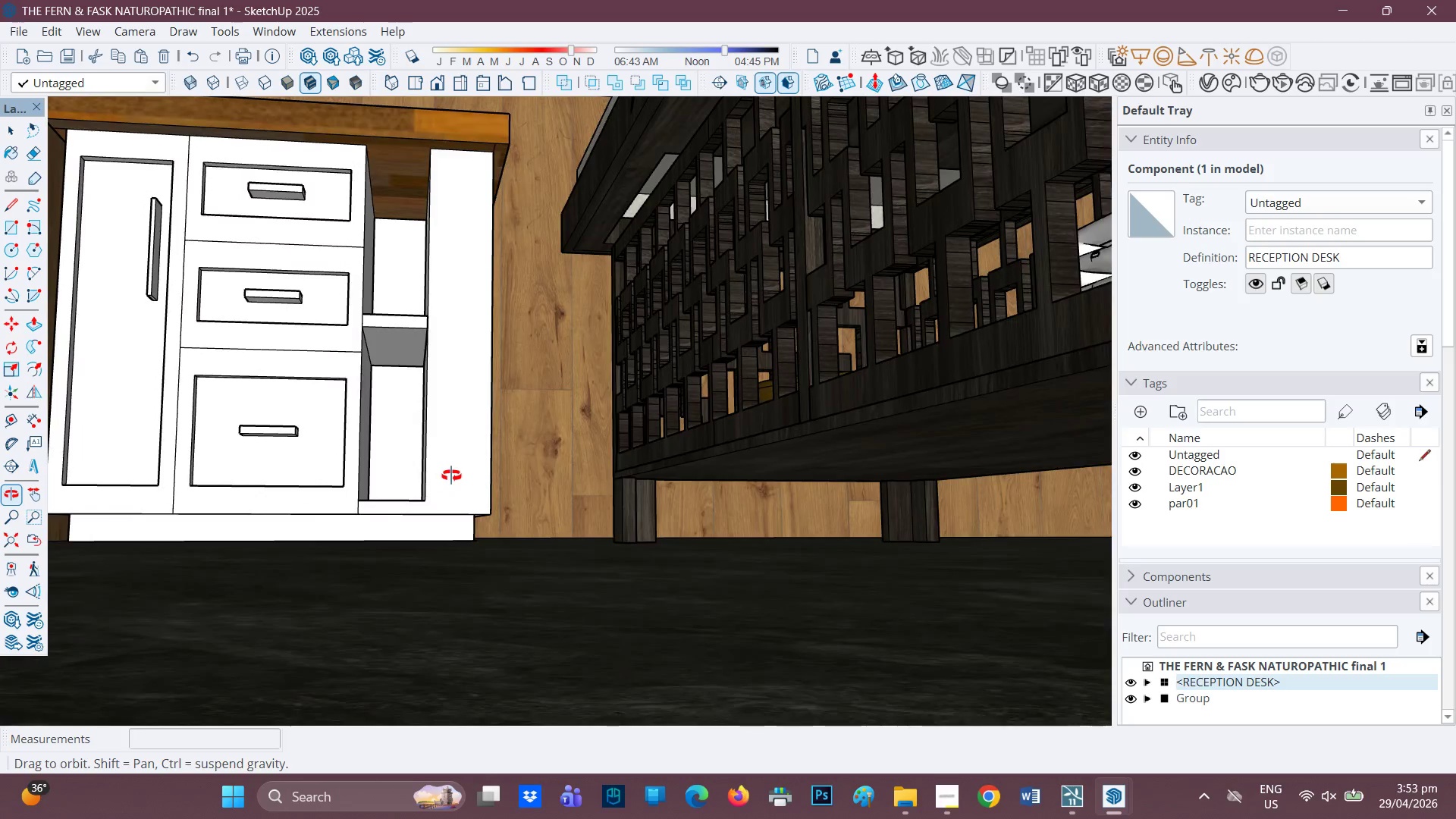 
scroll: coordinate [488, 494], scroll_direction: down, amount: 8.0
 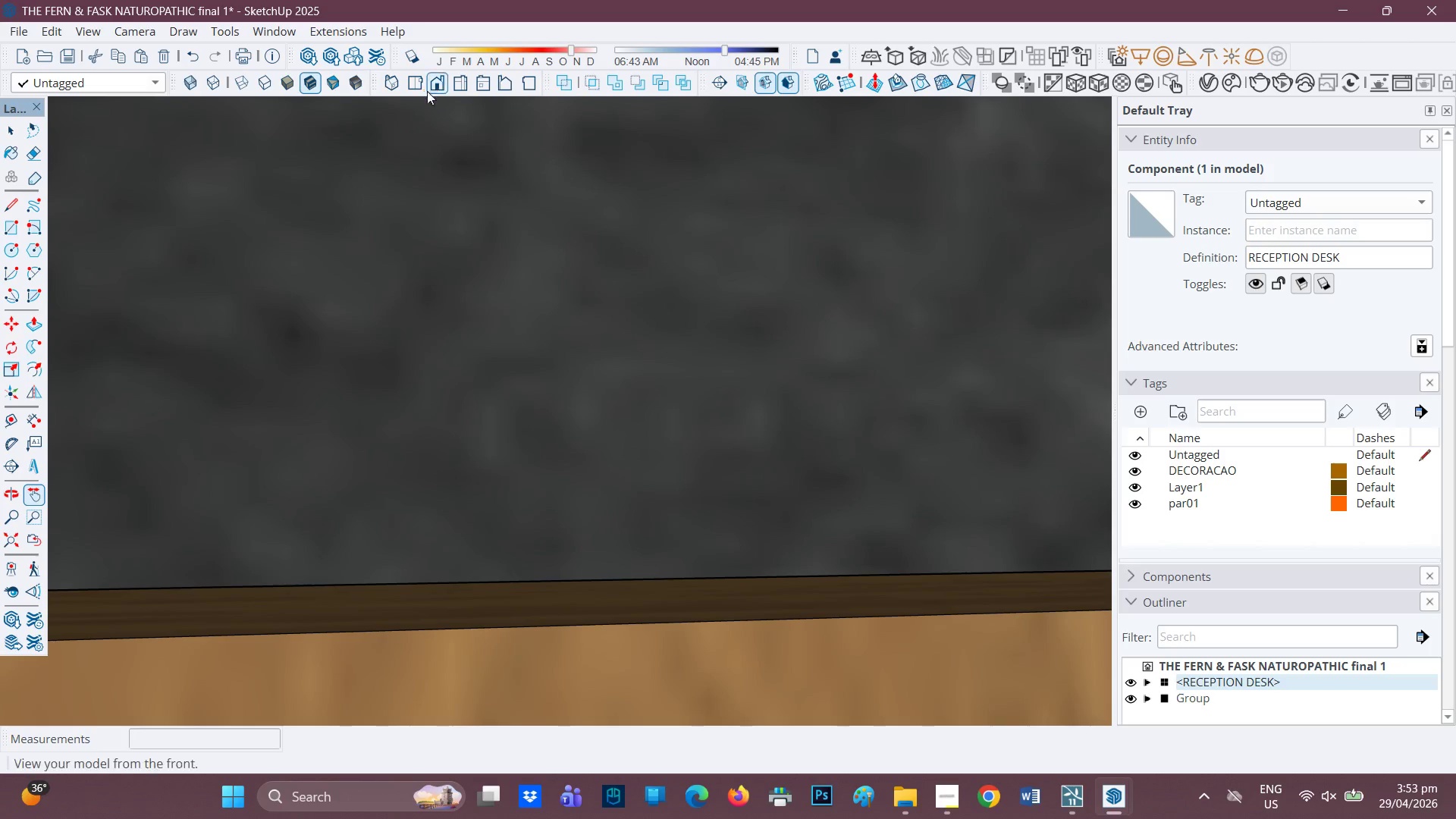 
left_click([422, 88])
 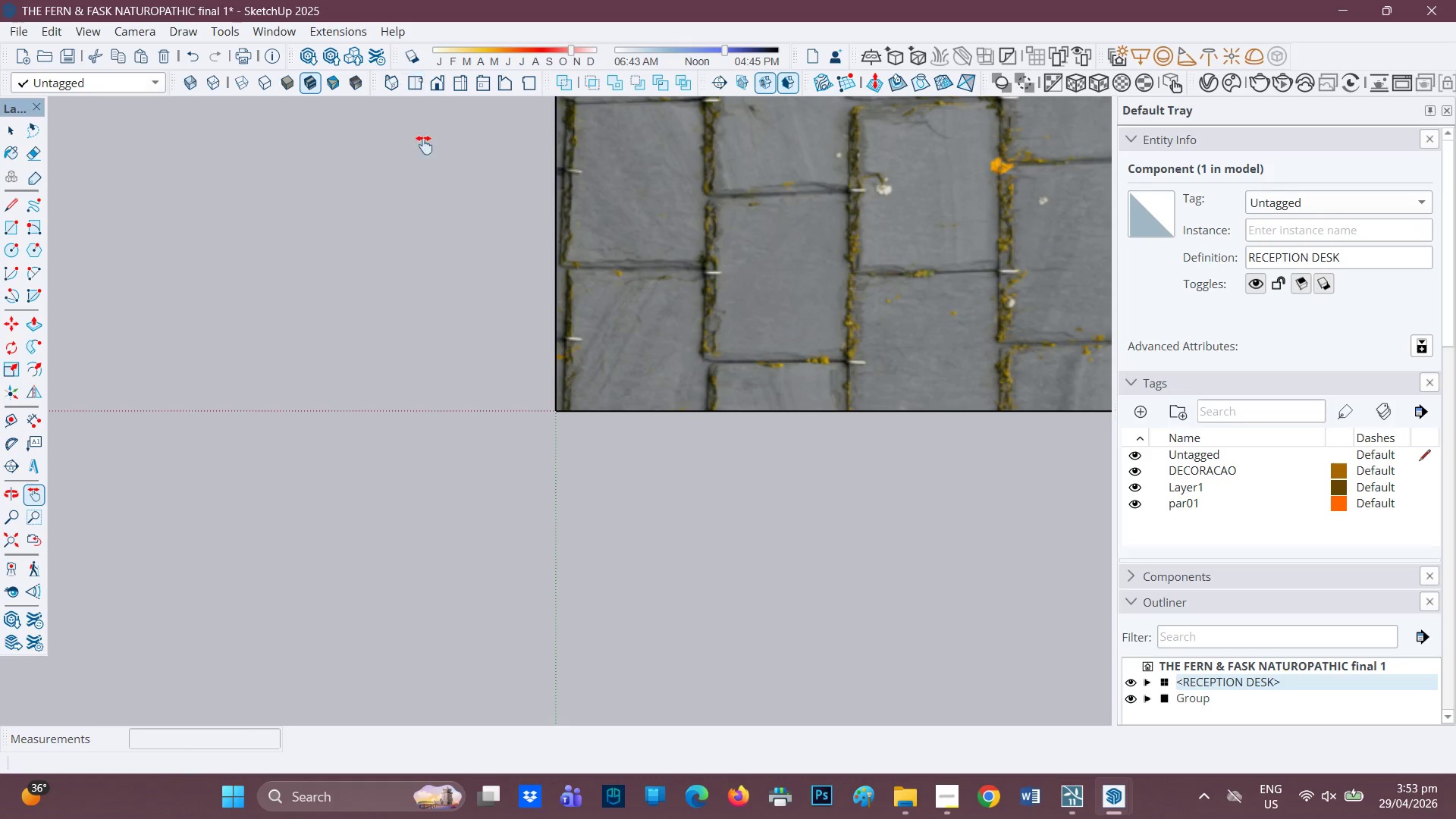 
scroll: coordinate [801, 337], scroll_direction: down, amount: 16.0
 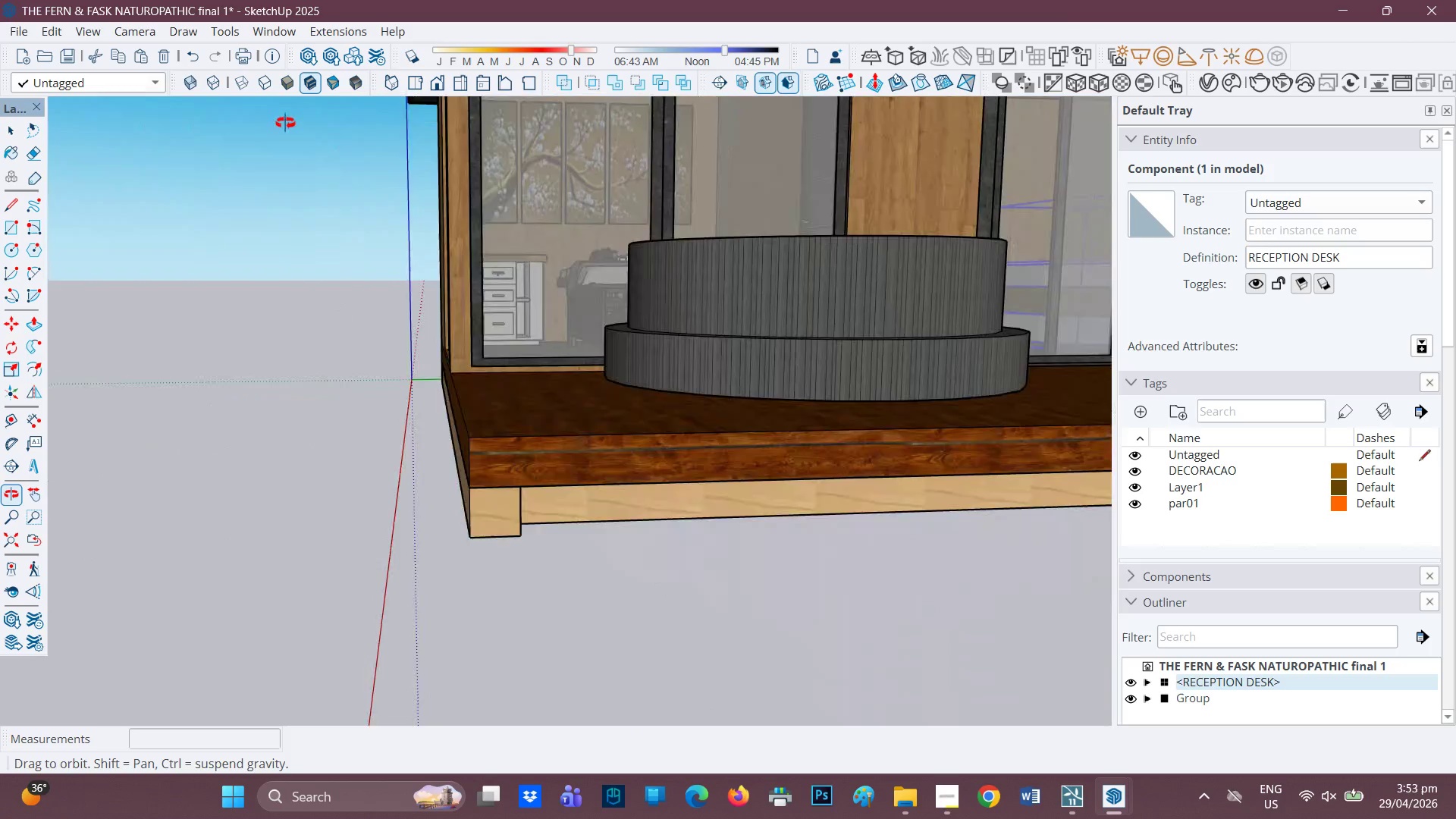 
key(Space)
 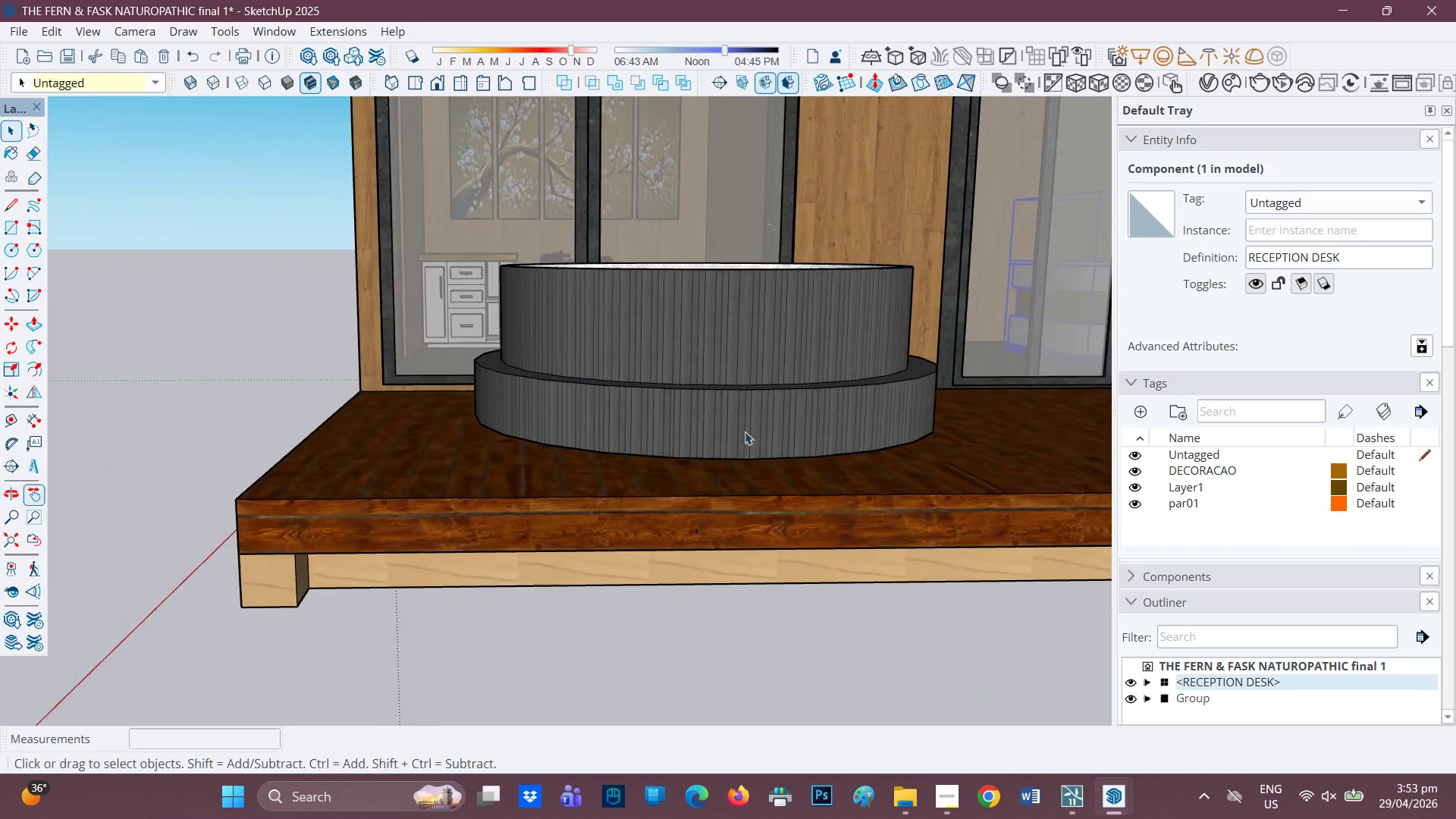 
left_click([762, 399])
 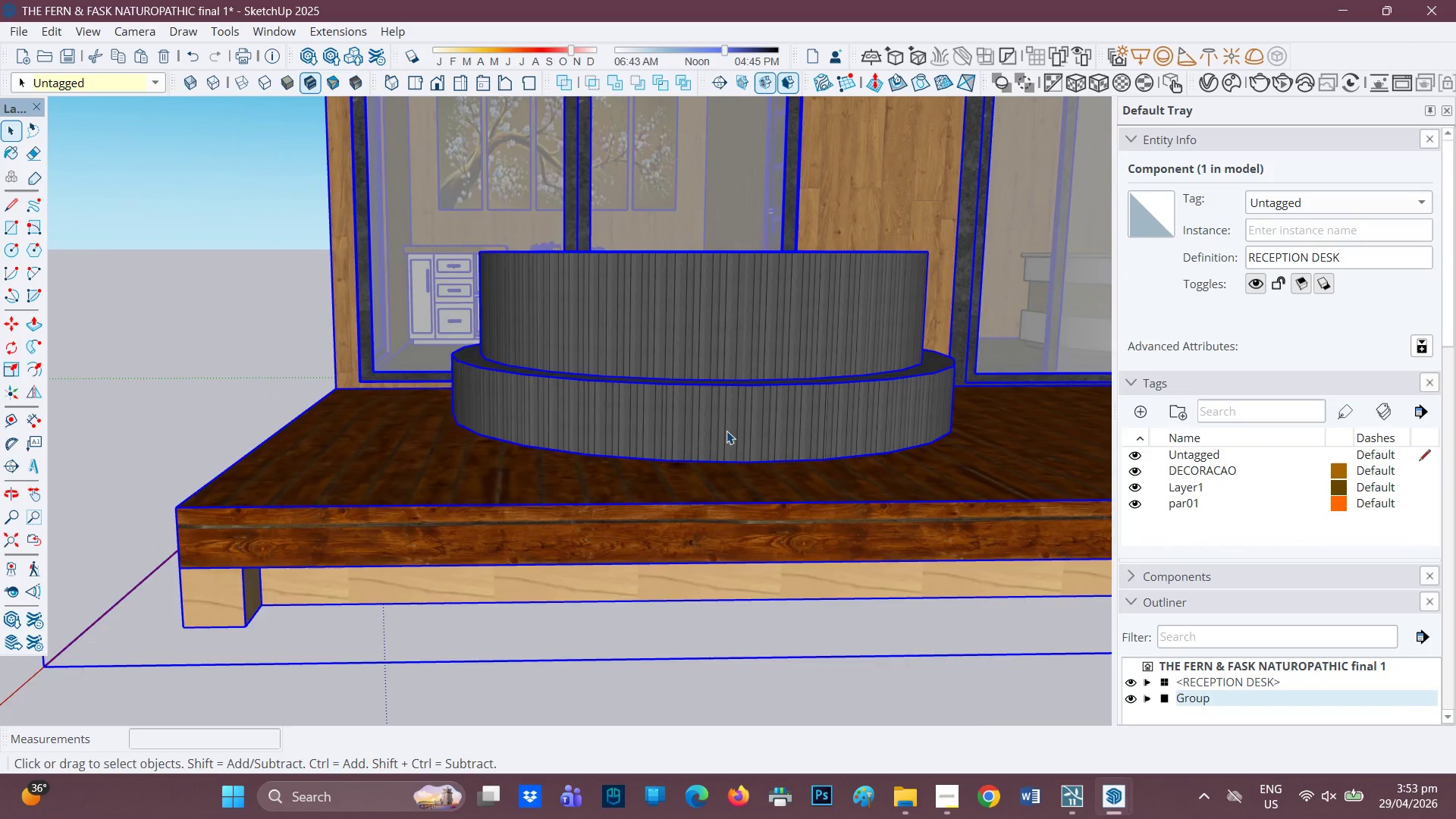 
scroll: coordinate [746, 432], scroll_direction: up, amount: 2.0
 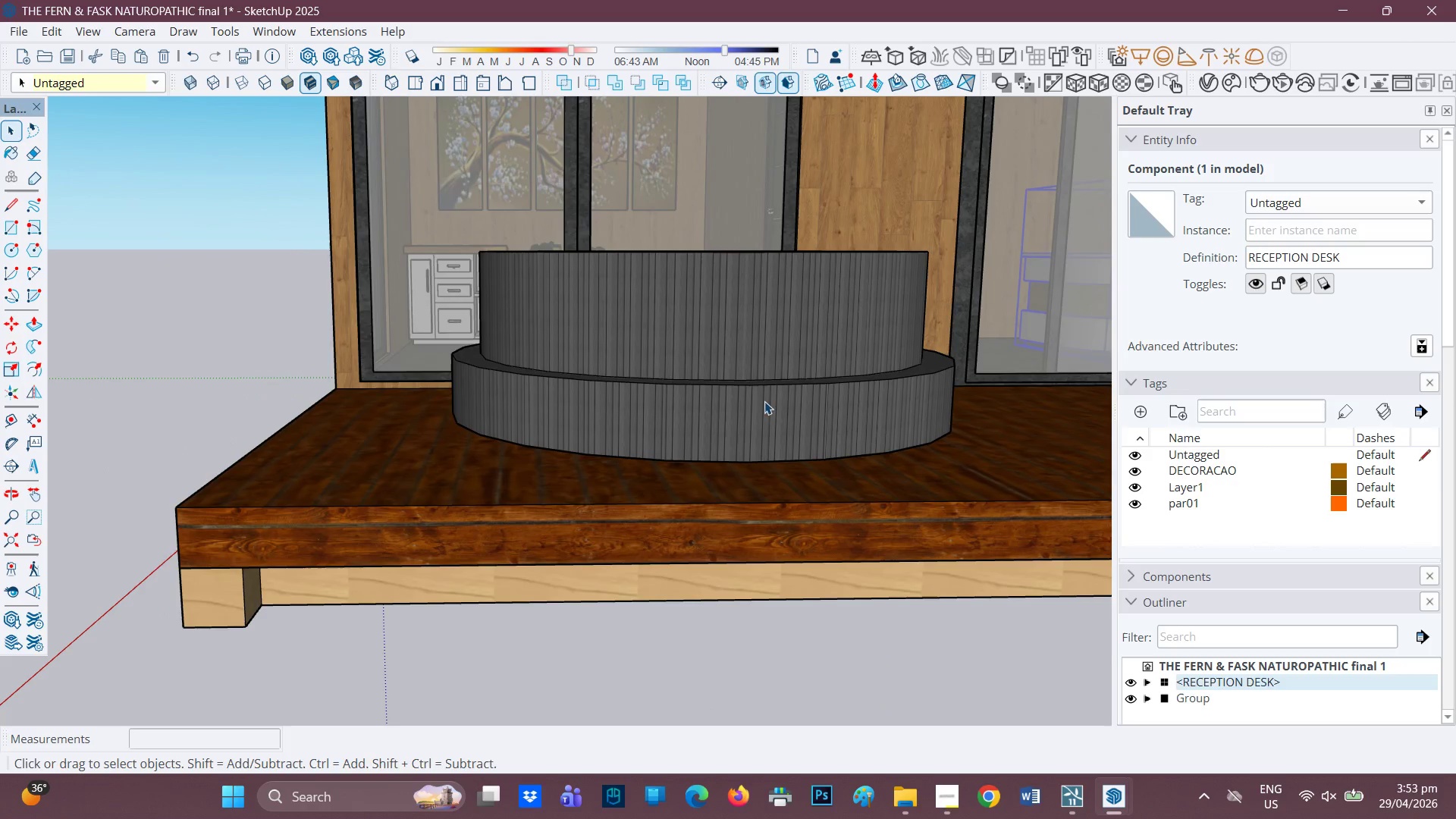 
left_click([767, 380])
 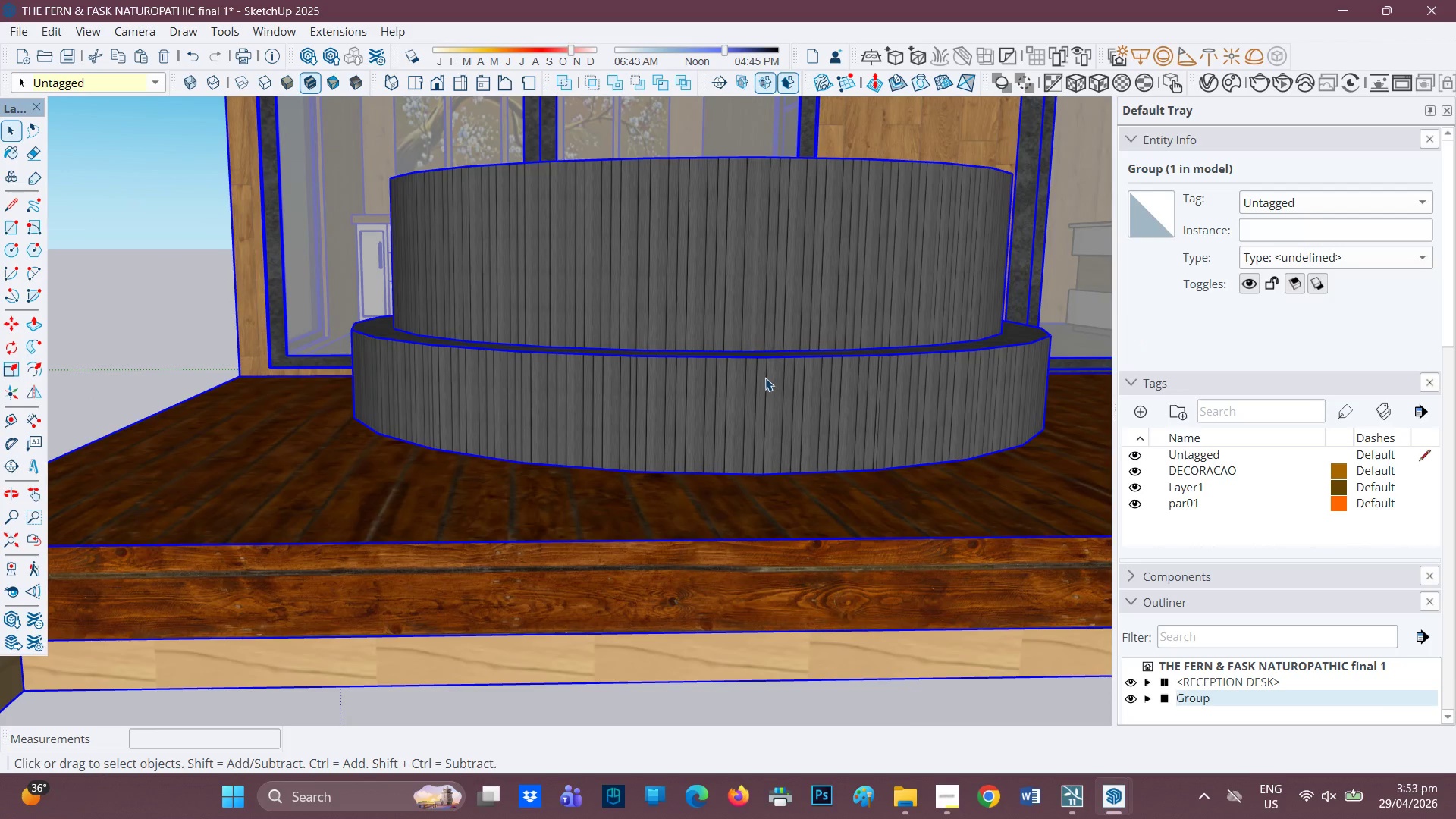 
scroll: coordinate [724, 441], scroll_direction: up, amount: 4.0
 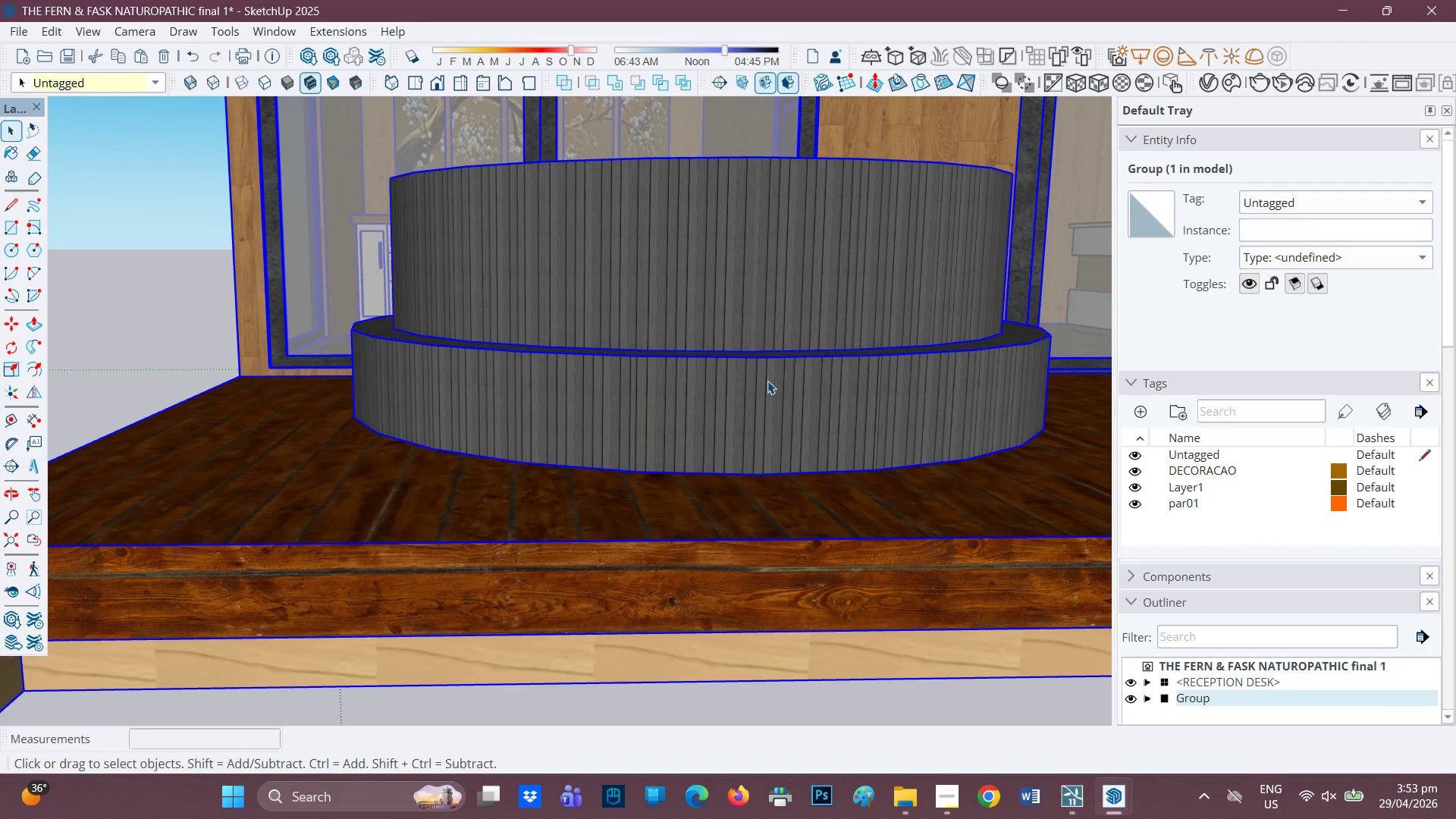 
double_click([765, 378])
 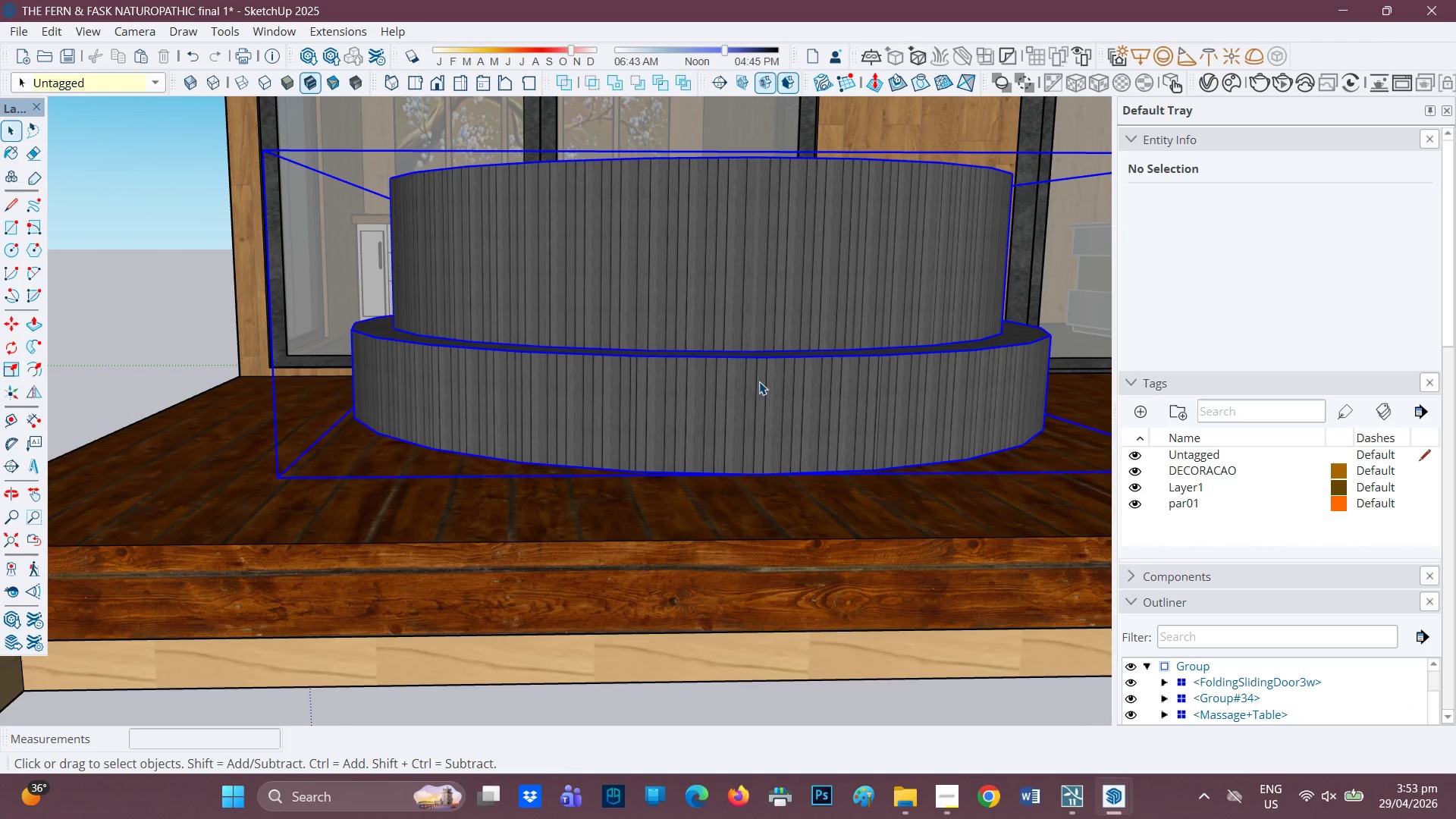 
key(M)
 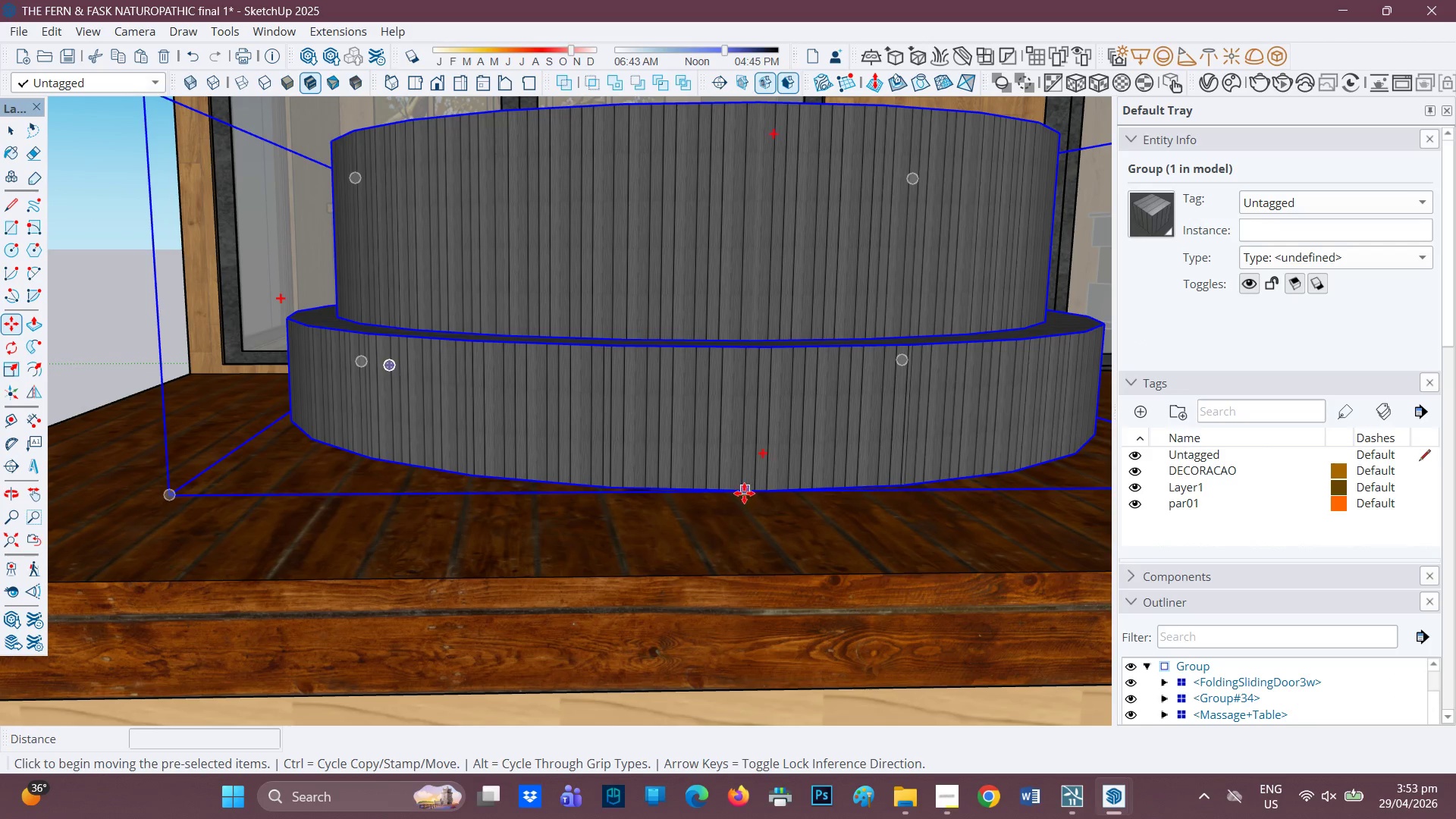 
scroll: coordinate [745, 405], scroll_direction: up, amount: 2.0
 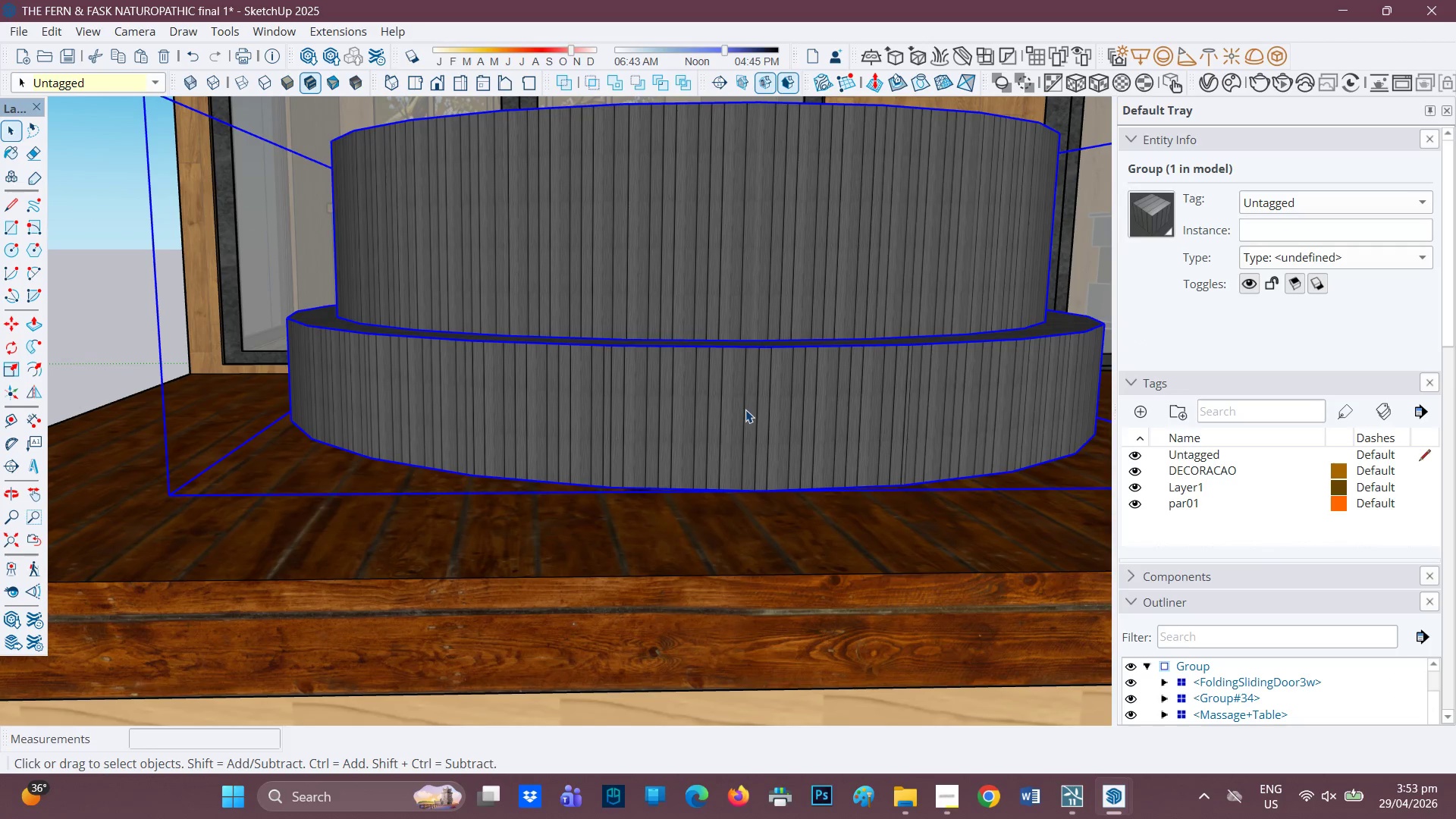 
left_click([742, 490])
 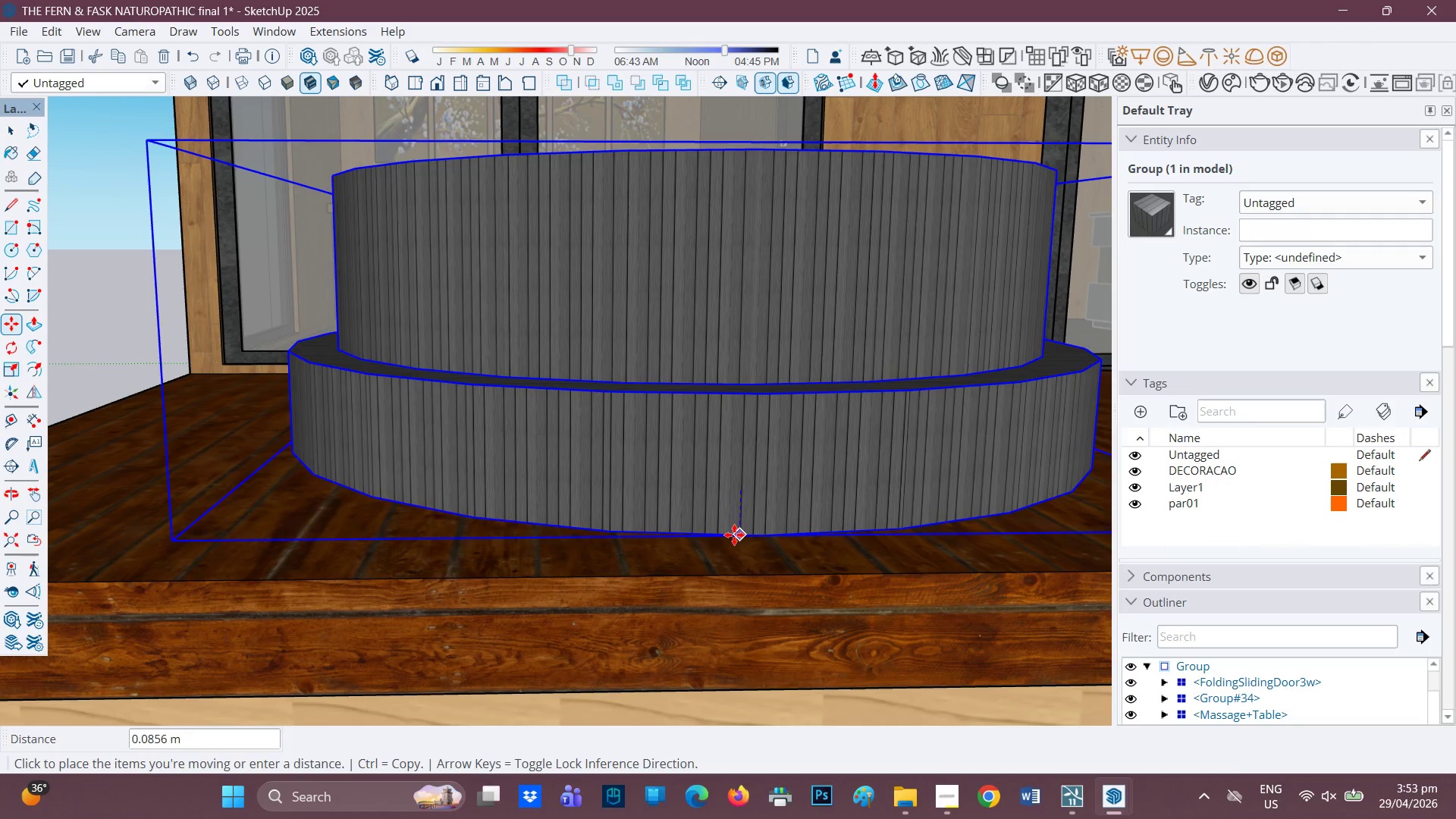 
left_click([734, 535])
 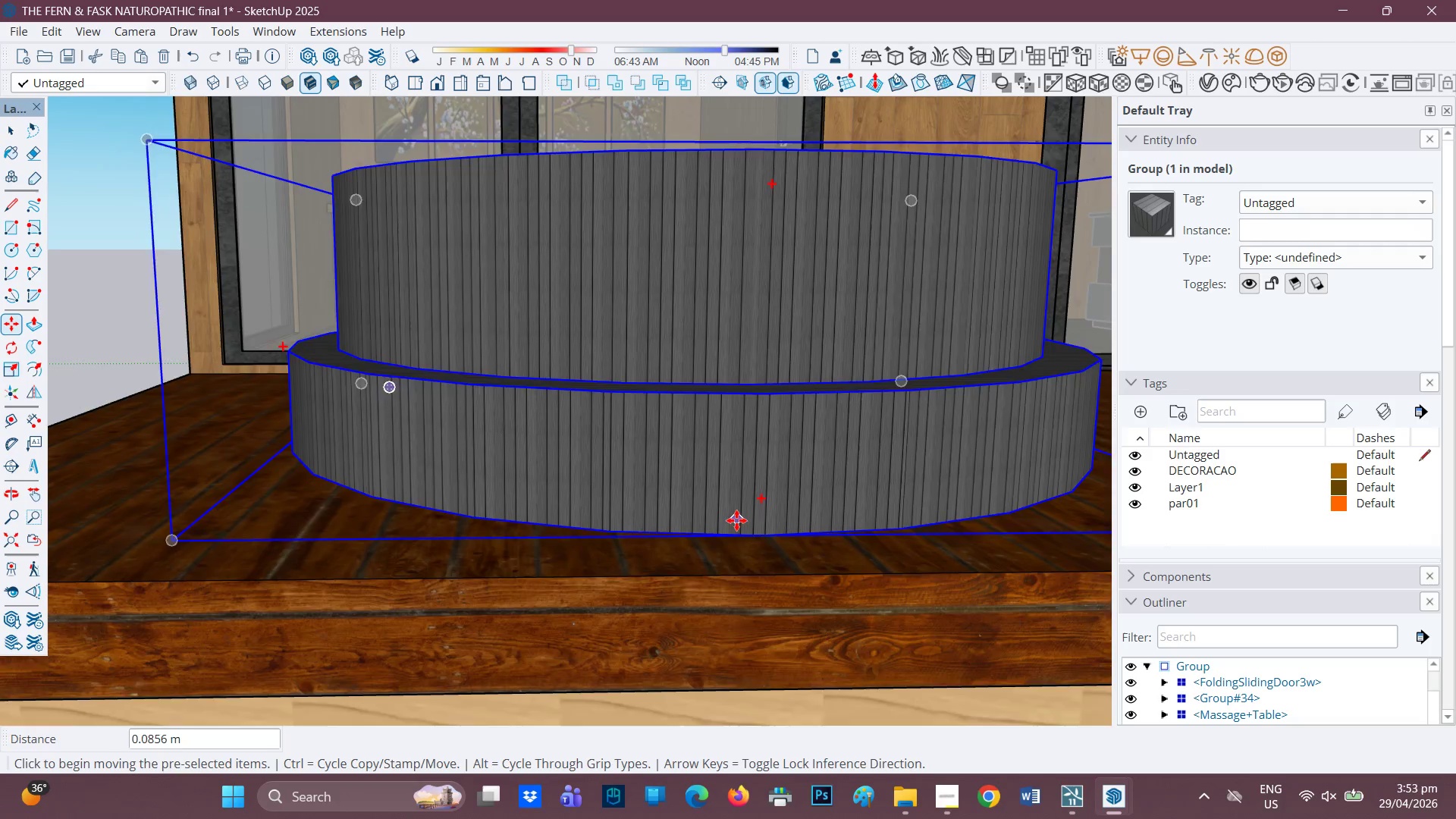 
scroll: coordinate [584, 457], scroll_direction: down, amount: 9.0
 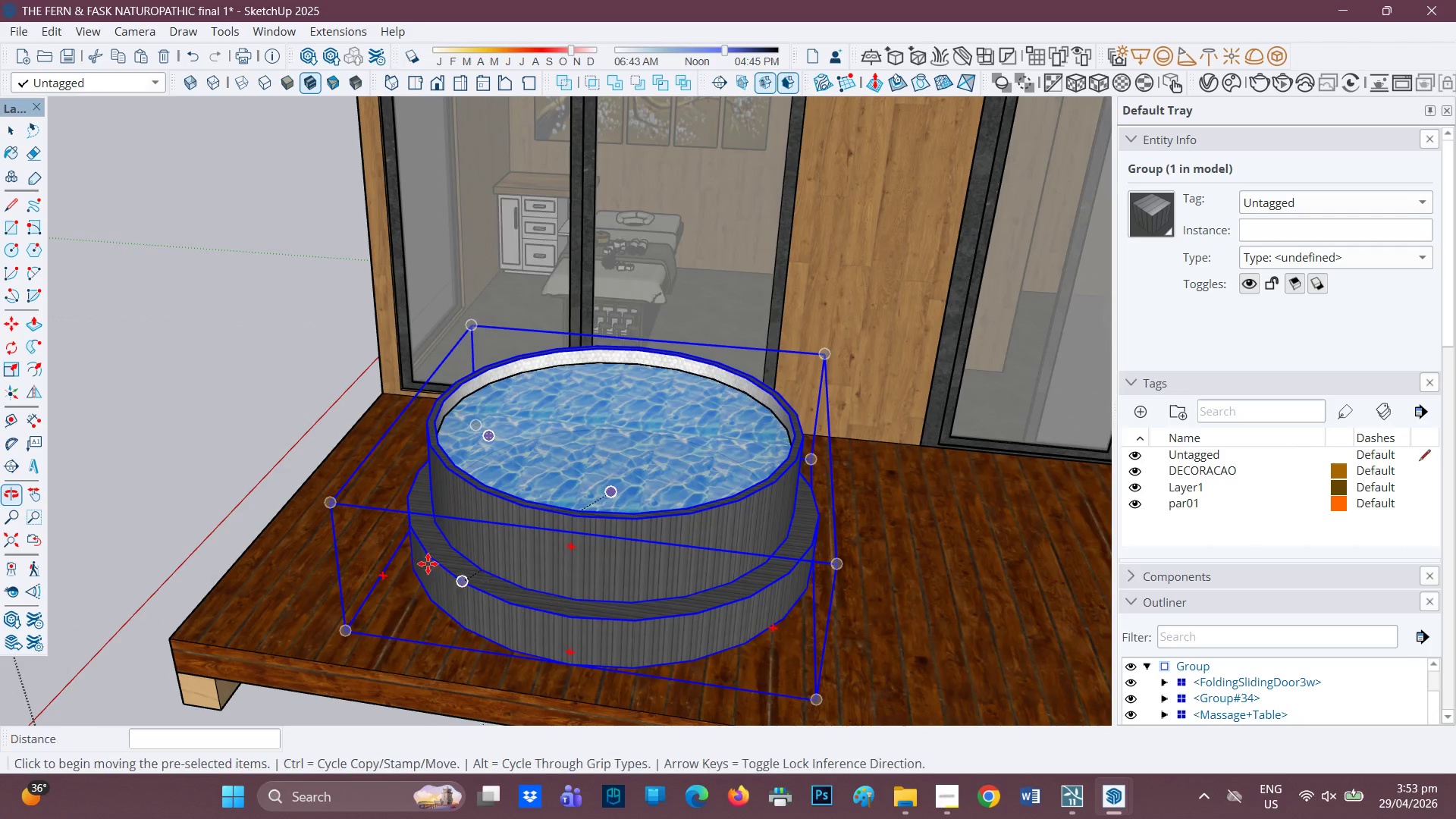 
key(Space)
 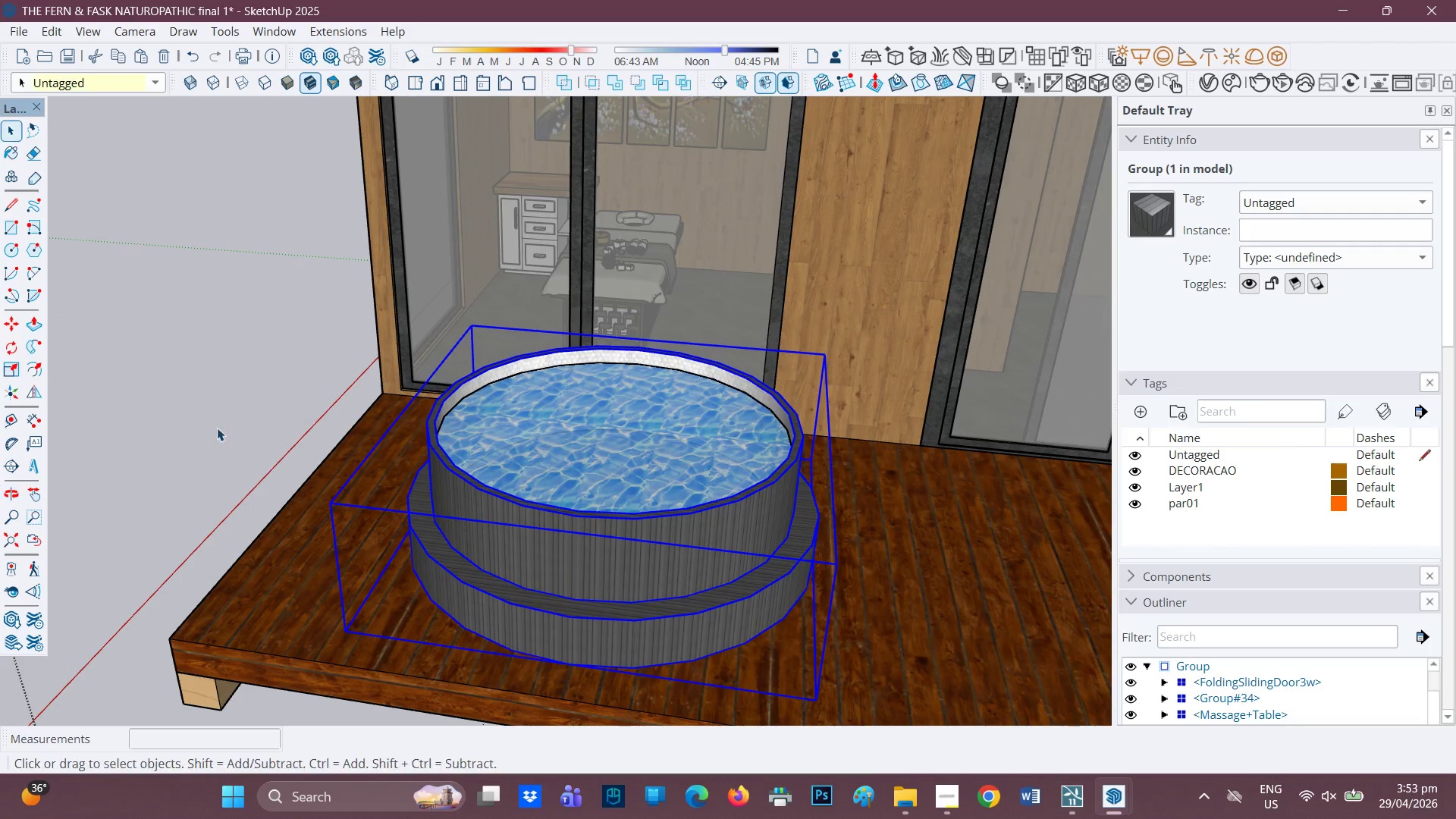 
left_click([206, 411])
 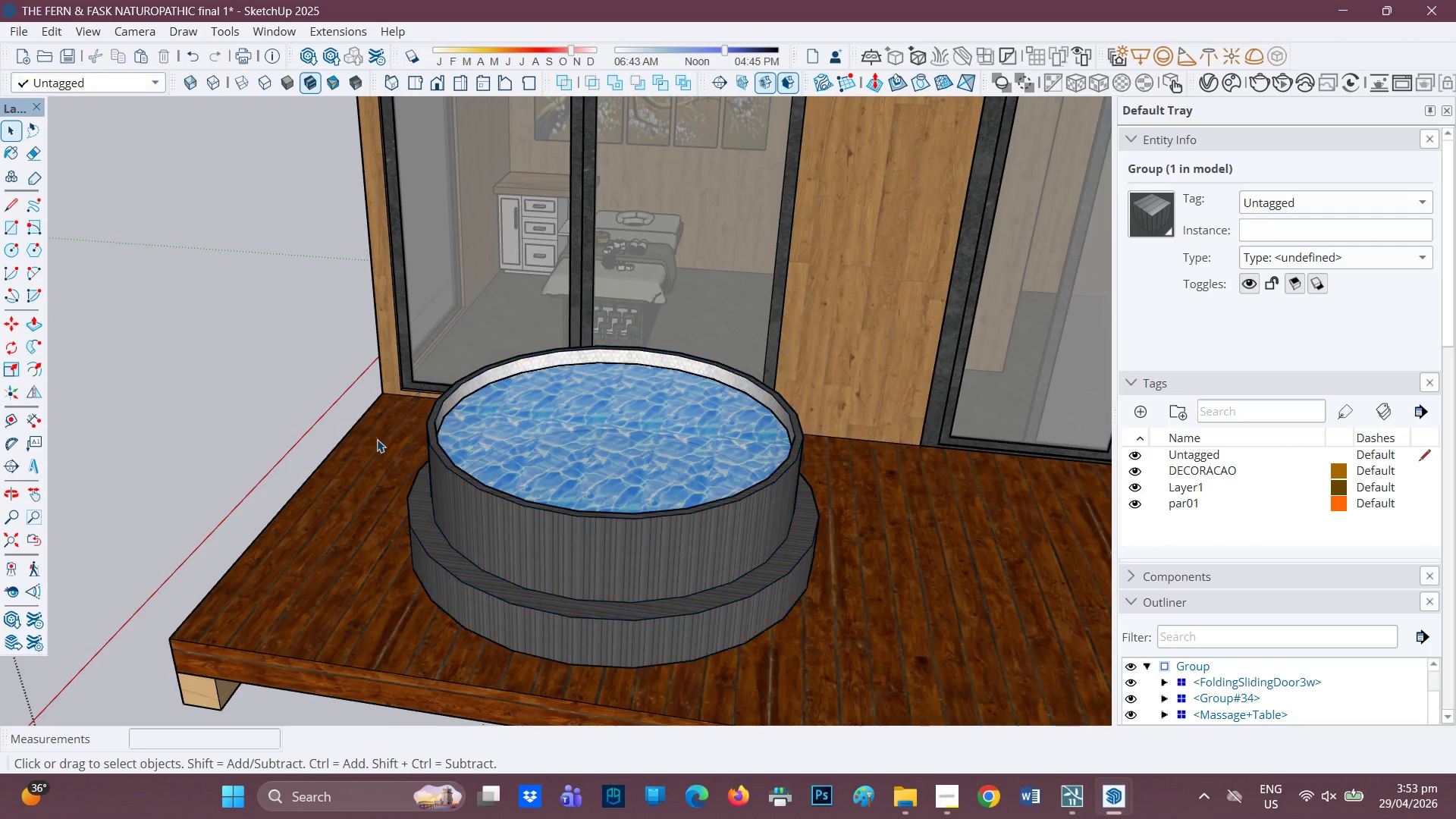 
scroll: coordinate [671, 508], scroll_direction: down, amount: 17.0
 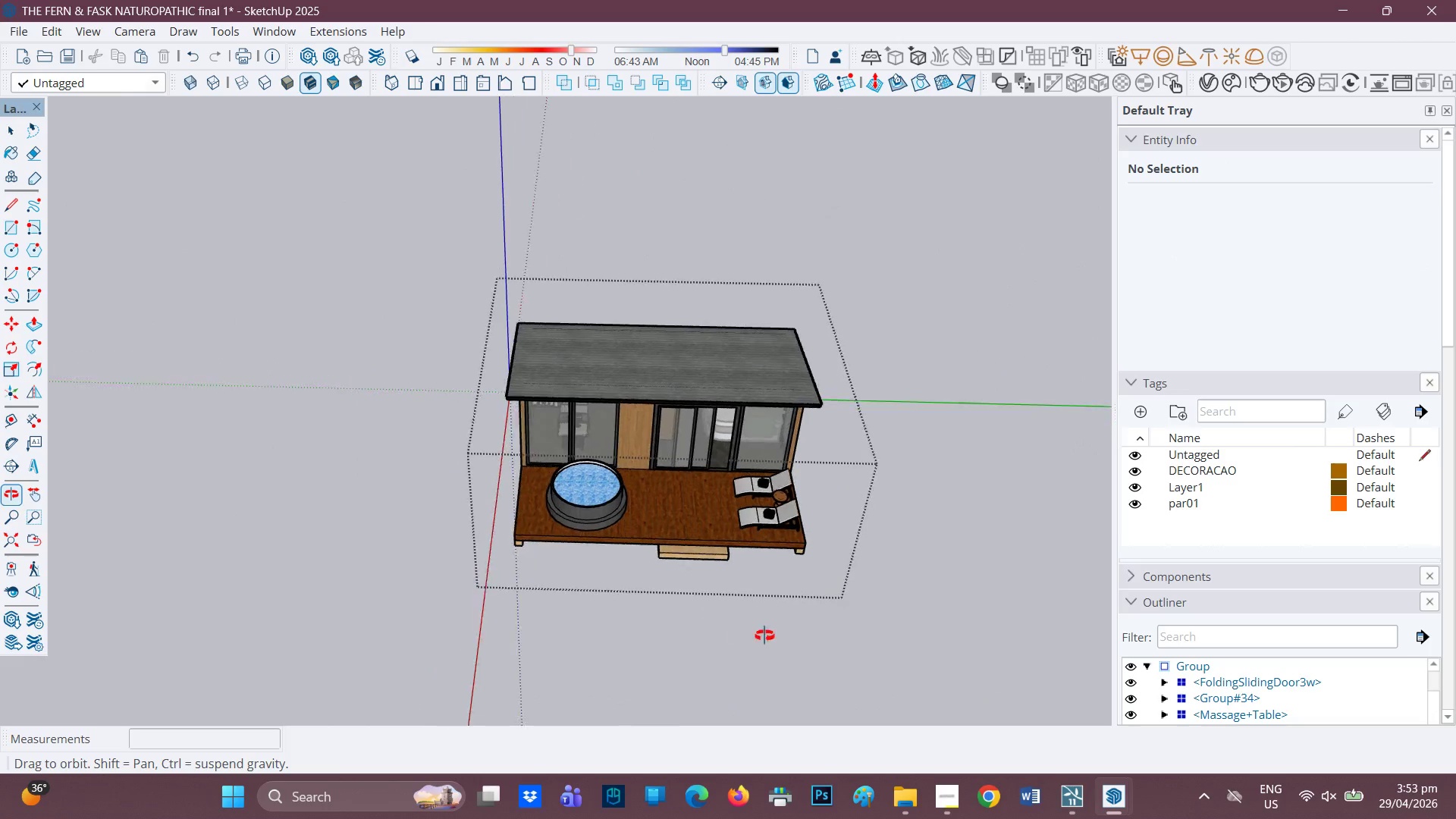 
scroll: coordinate [598, 476], scroll_direction: up, amount: 5.0
 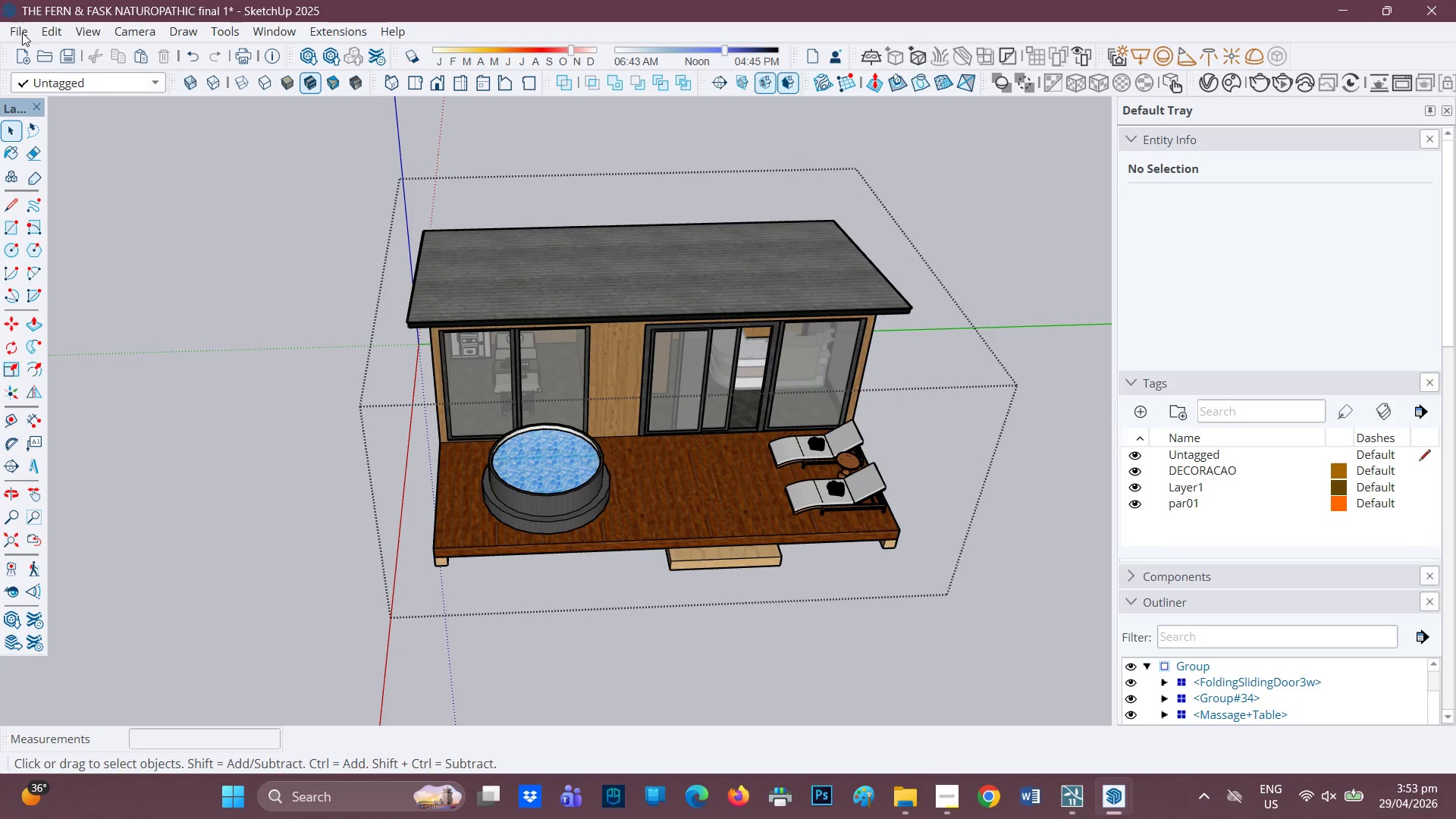 
left_click([11, 36])
 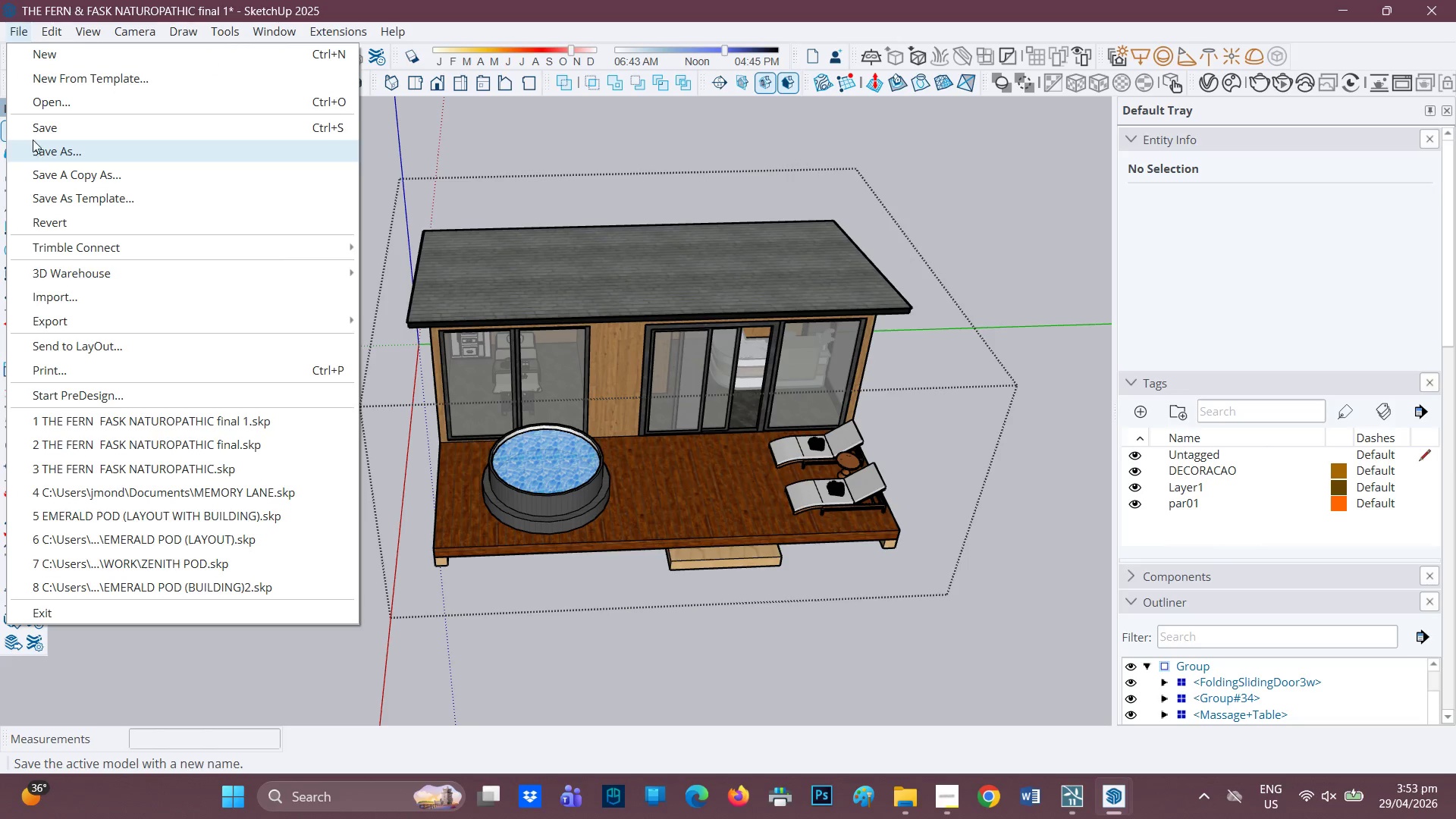 
left_click([39, 131])
 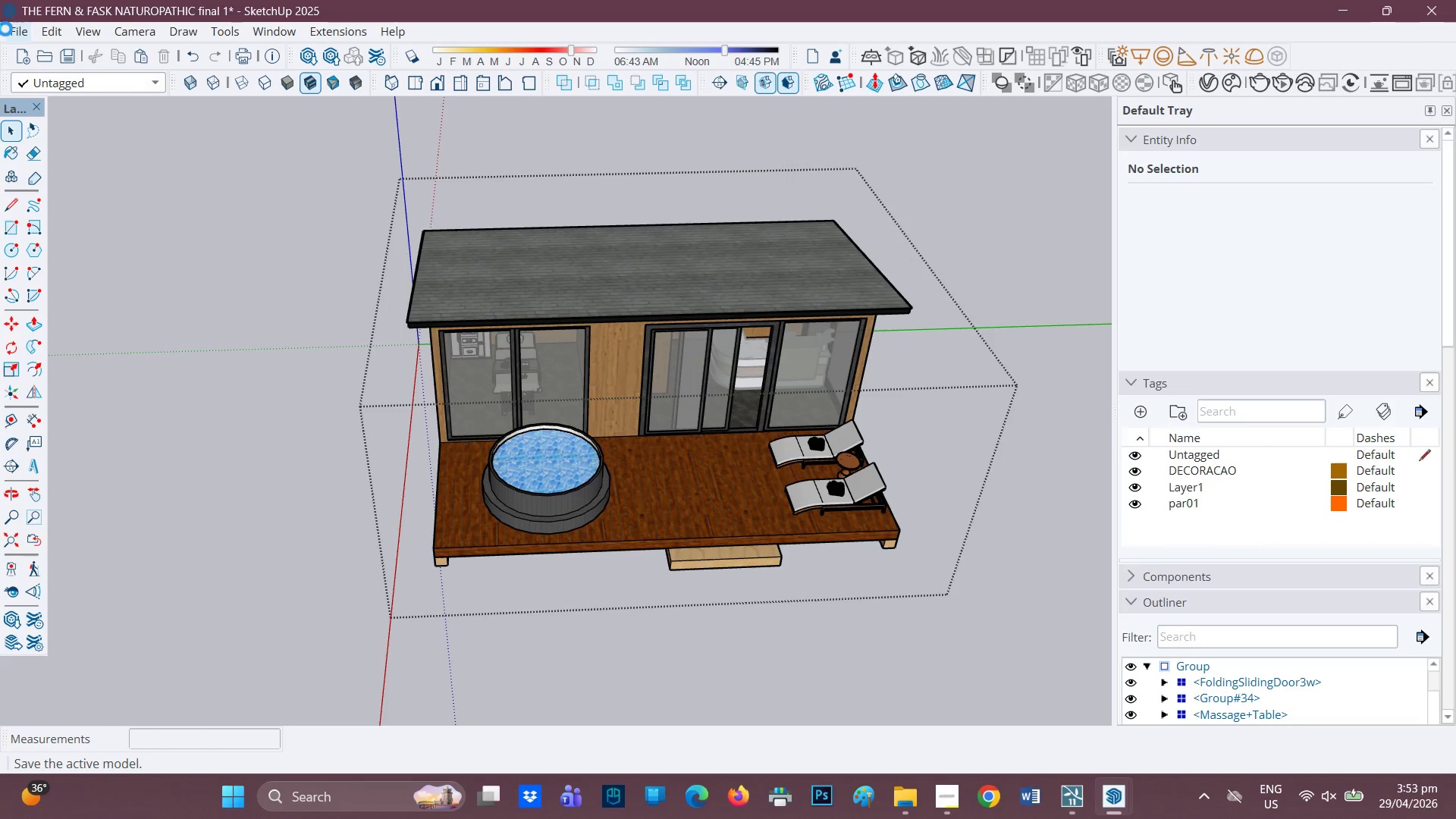 
left_click([6, 29])
 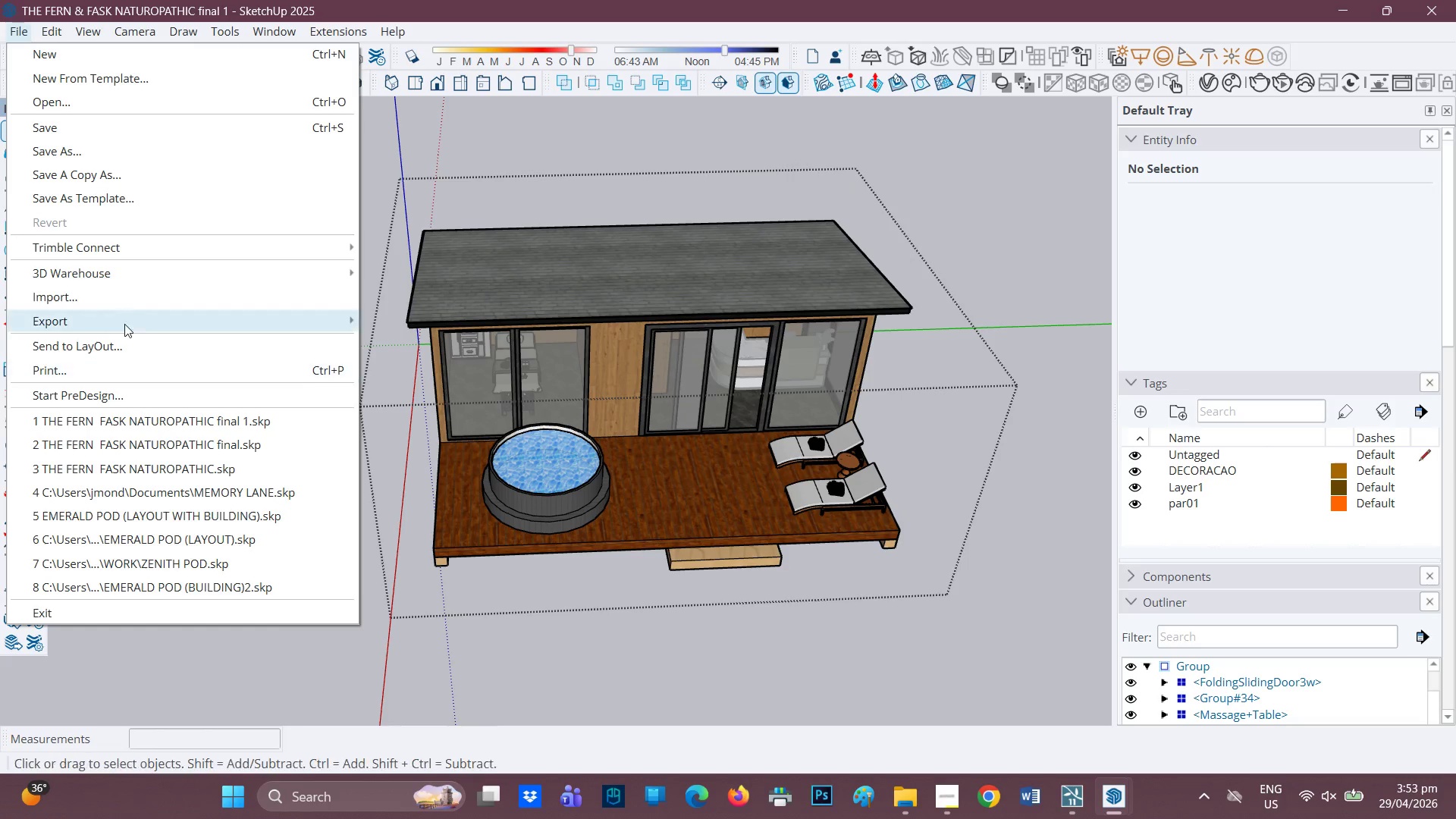 
left_click([82, 317])
 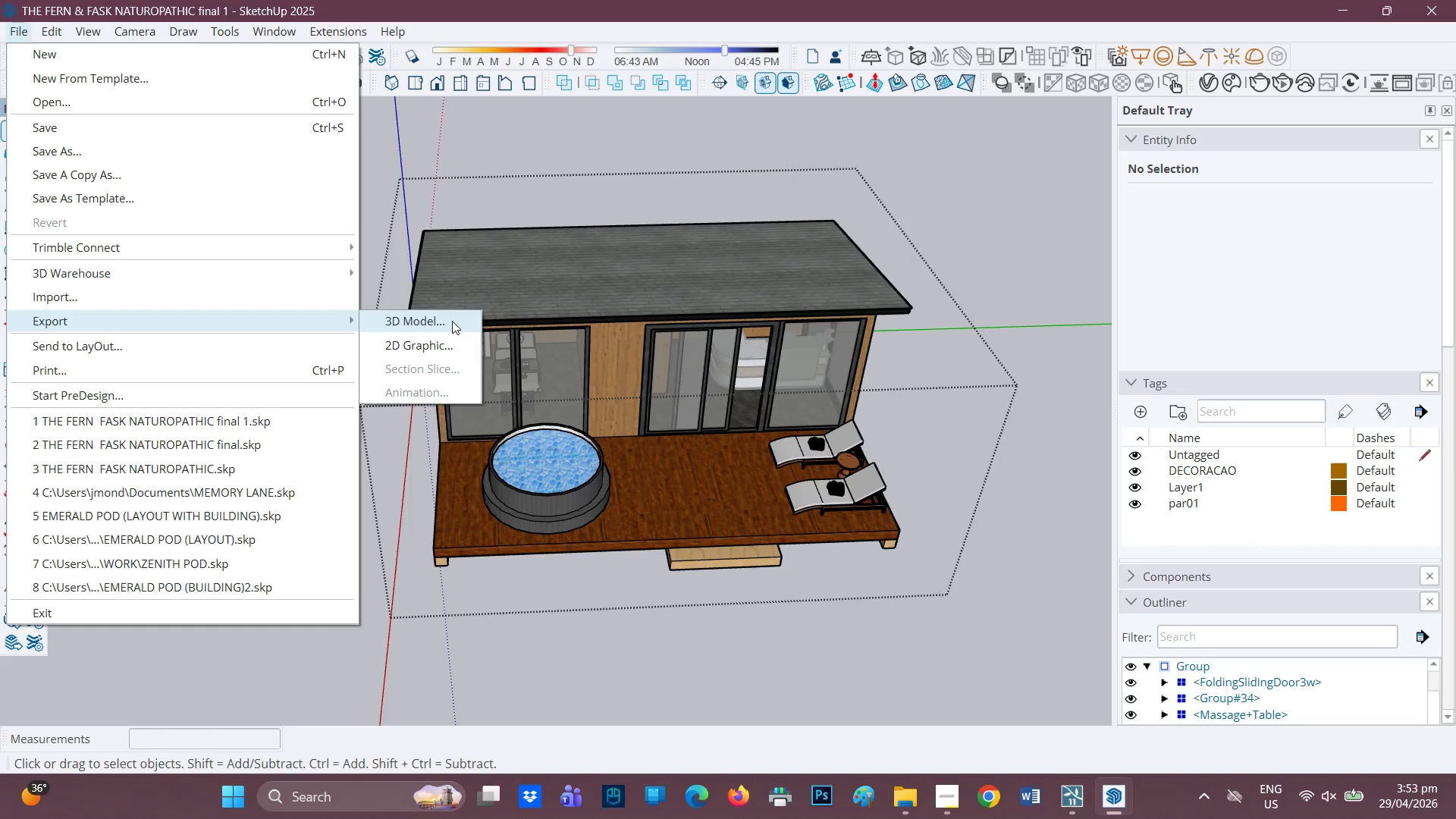 
left_click([443, 318])
 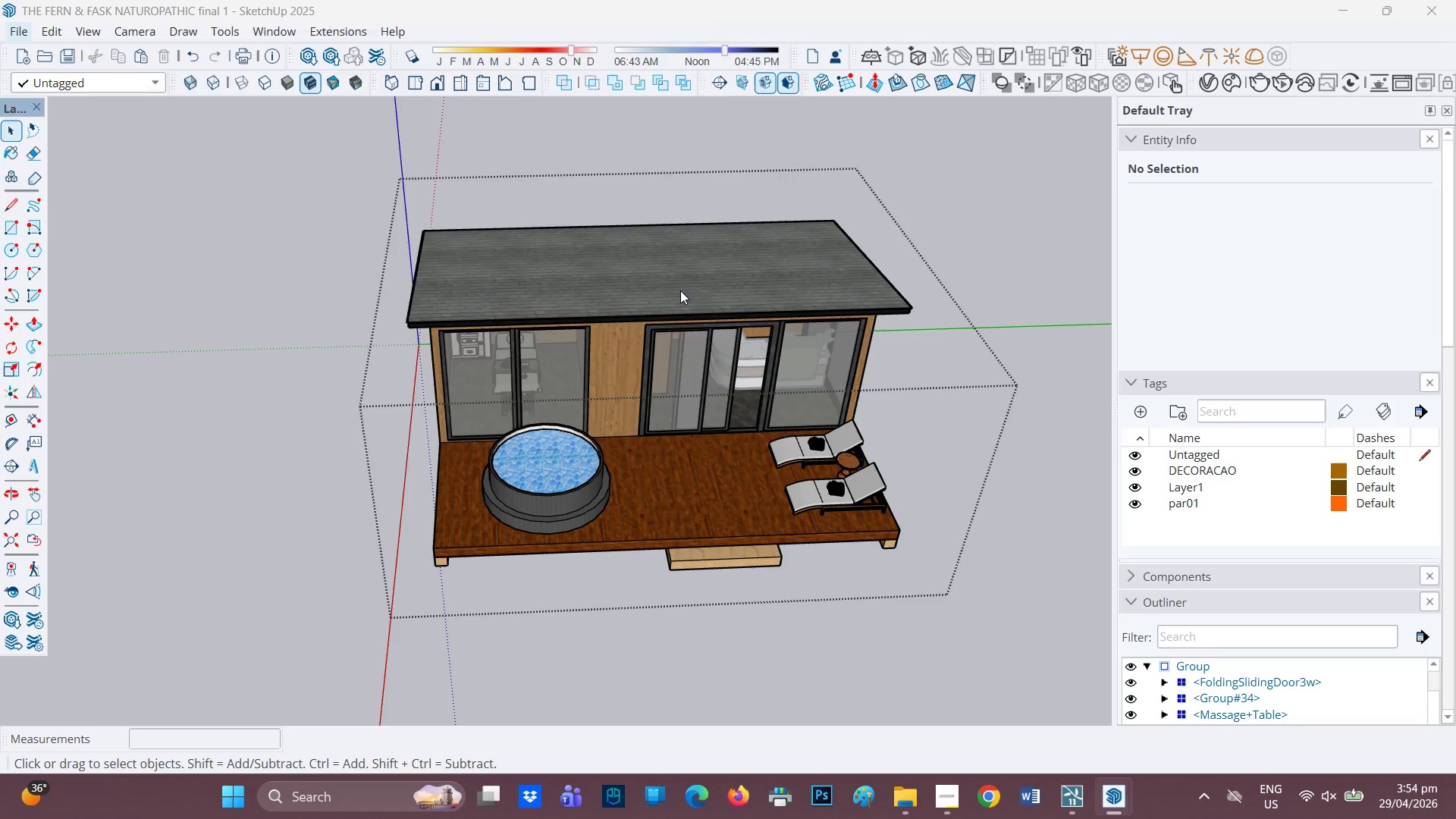 
scroll: coordinate [465, 303], scroll_direction: down, amount: 1.0
 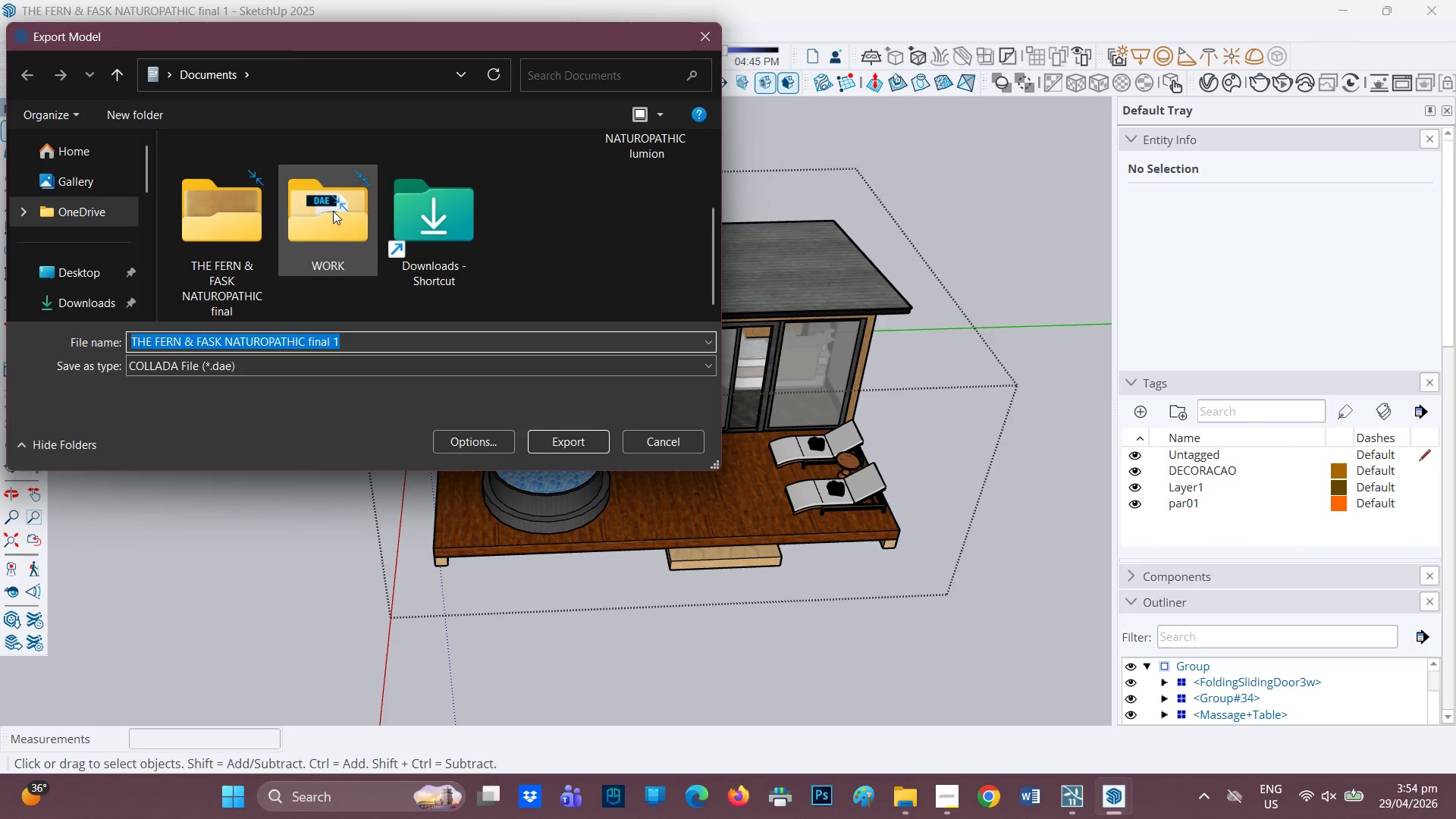 
double_click([333, 211])
 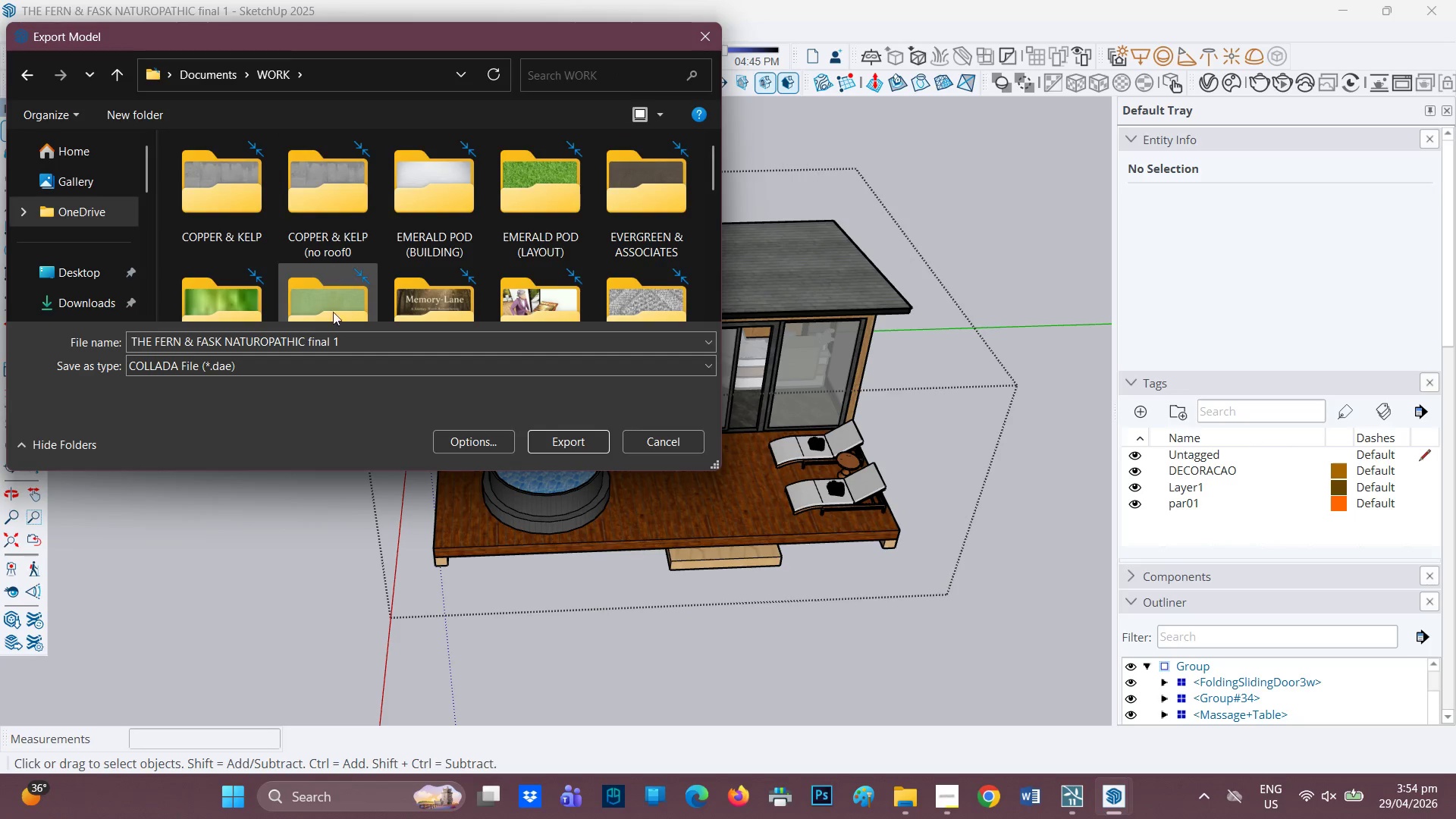 
scroll: coordinate [545, 240], scroll_direction: down, amount: 5.0
 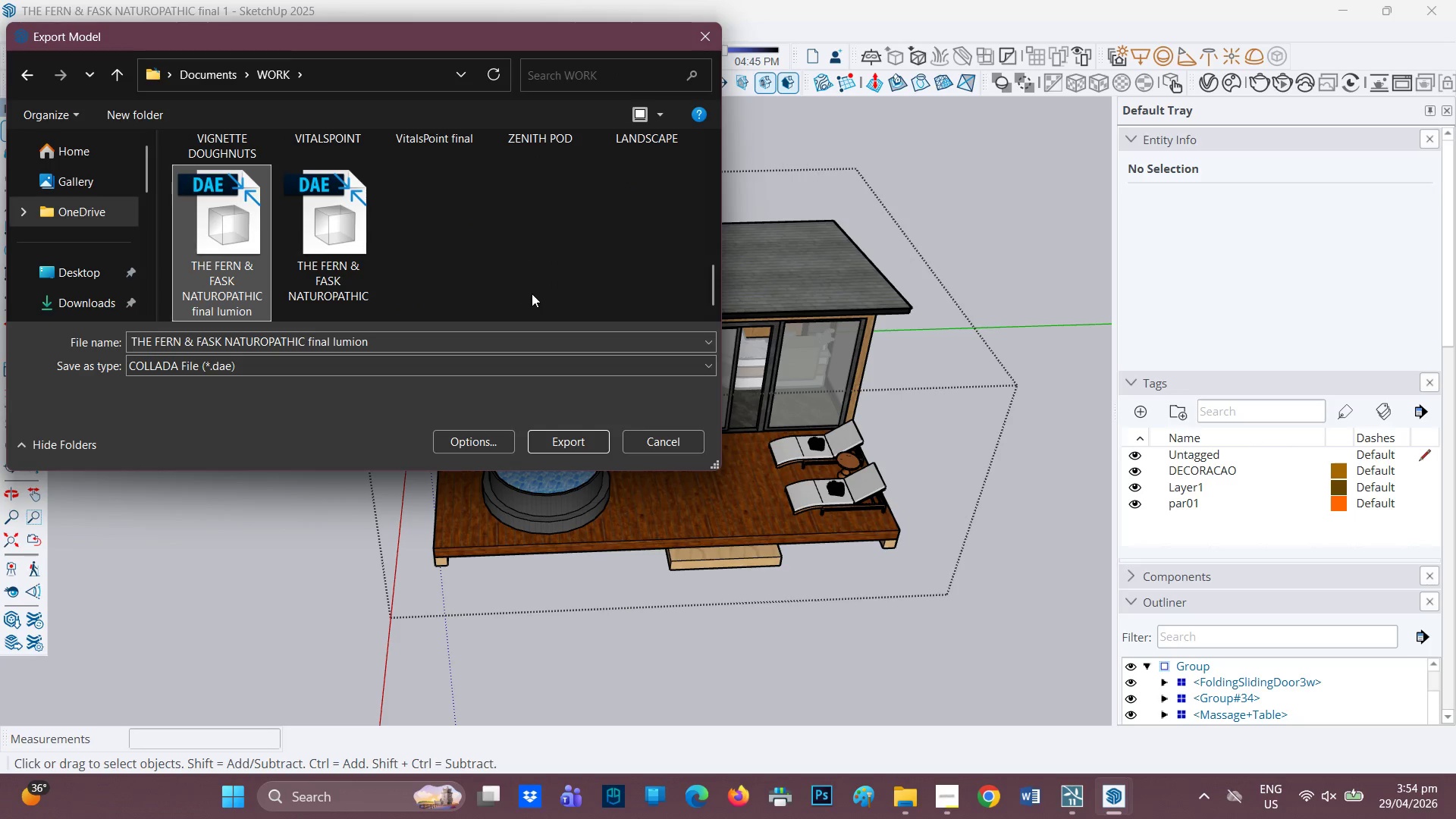 
left_click([565, 444])
 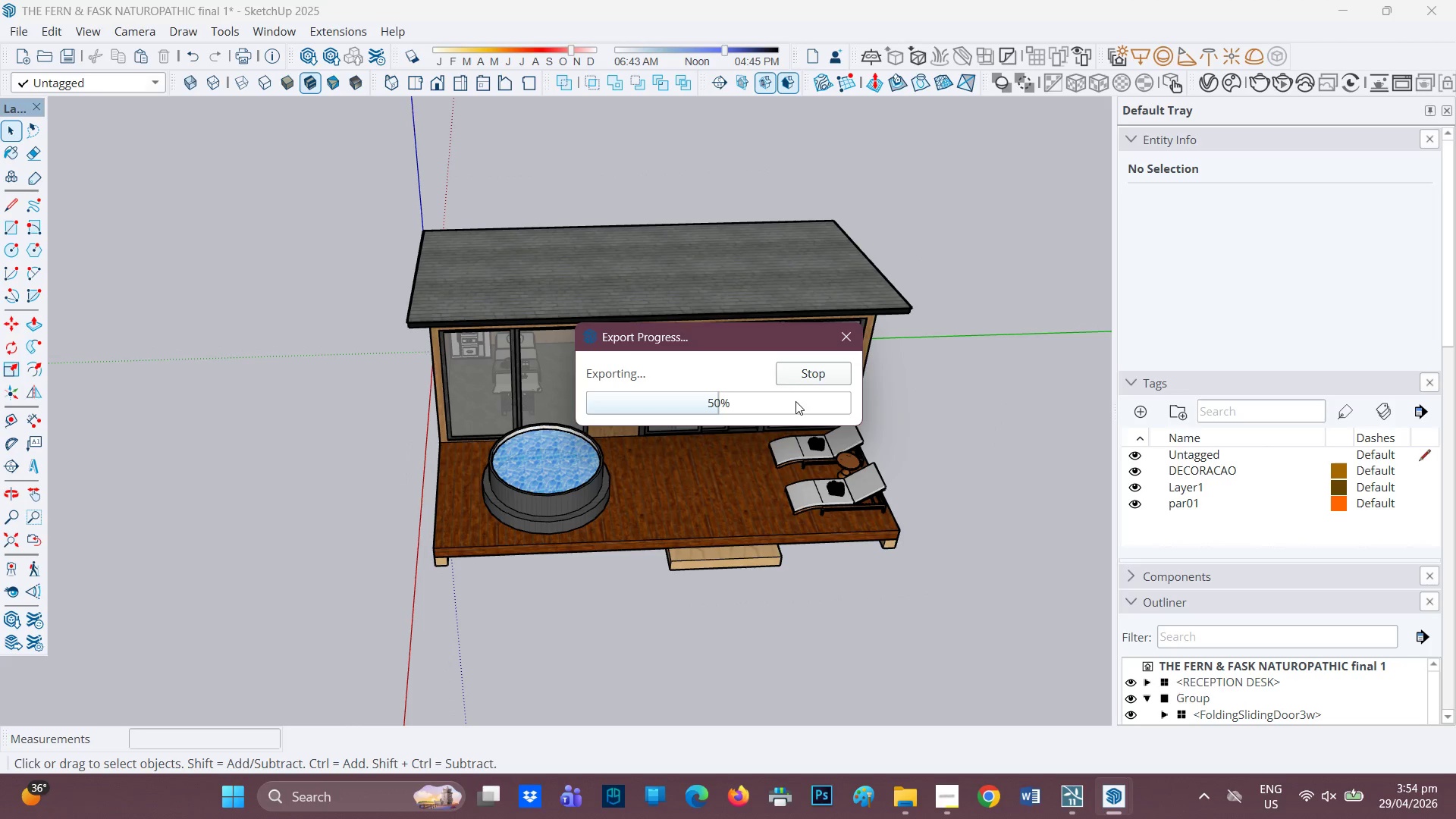 
wait(13.77)
 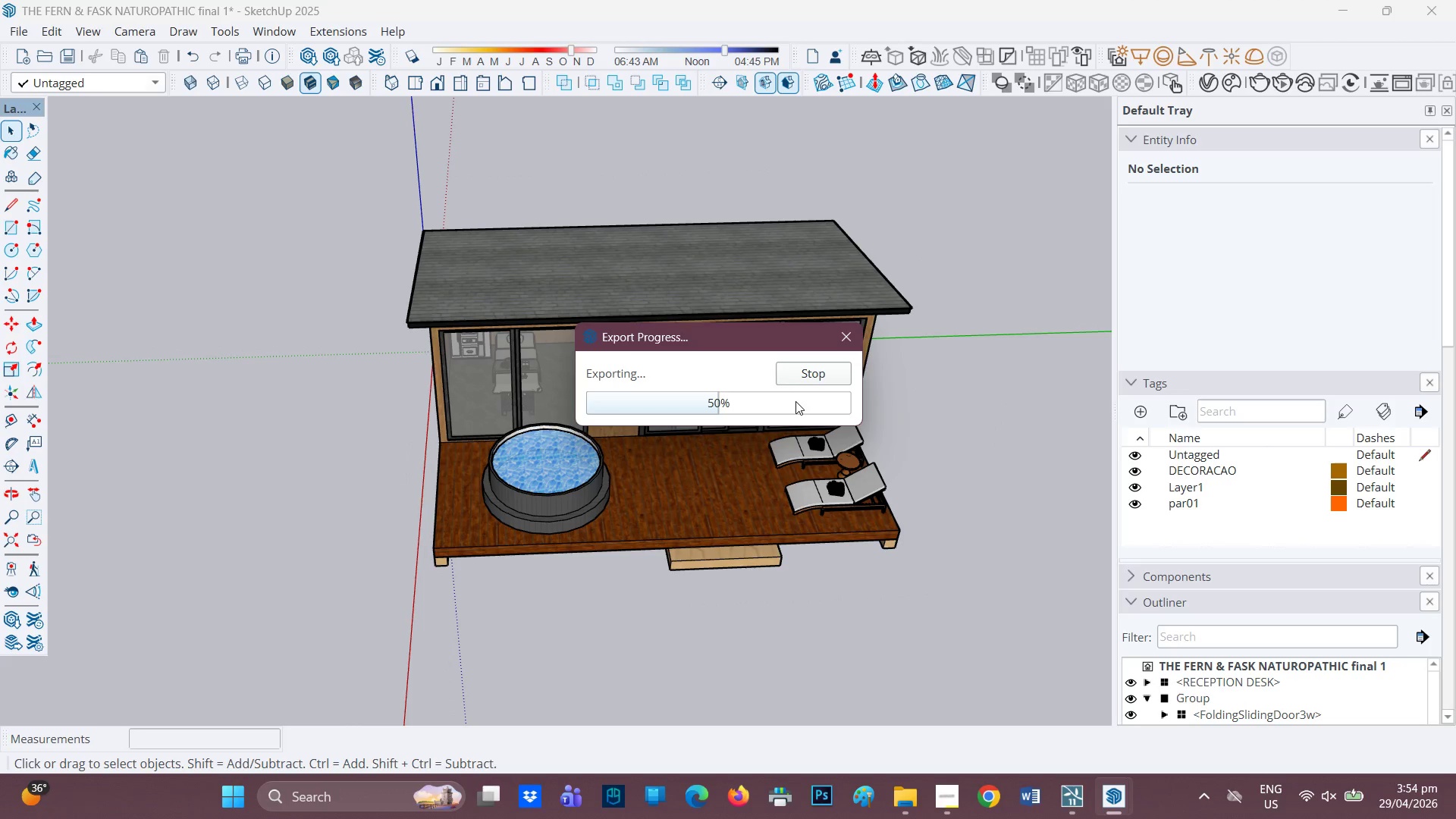 
left_click([1455, 0])
 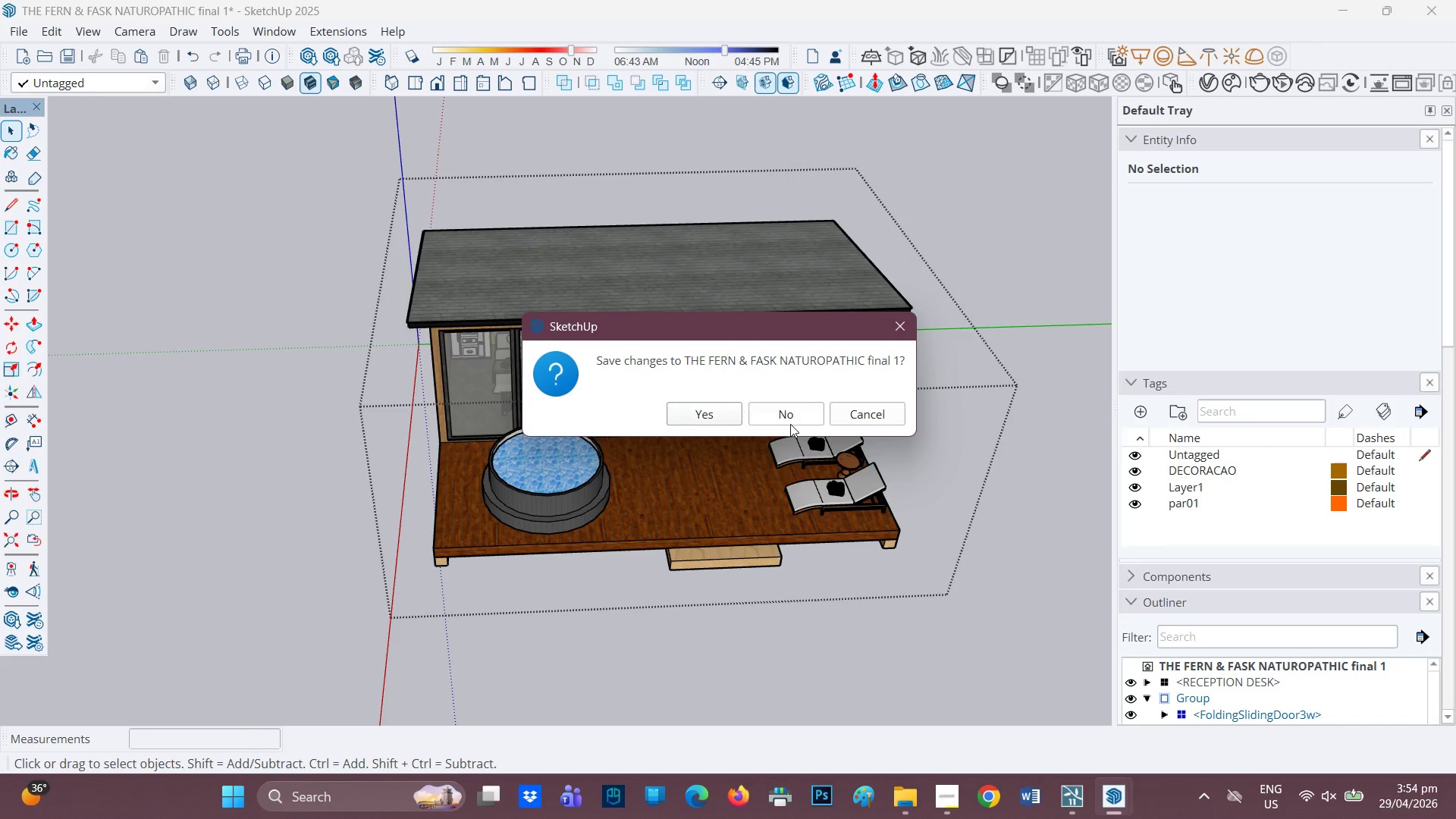 
left_click([794, 419])
 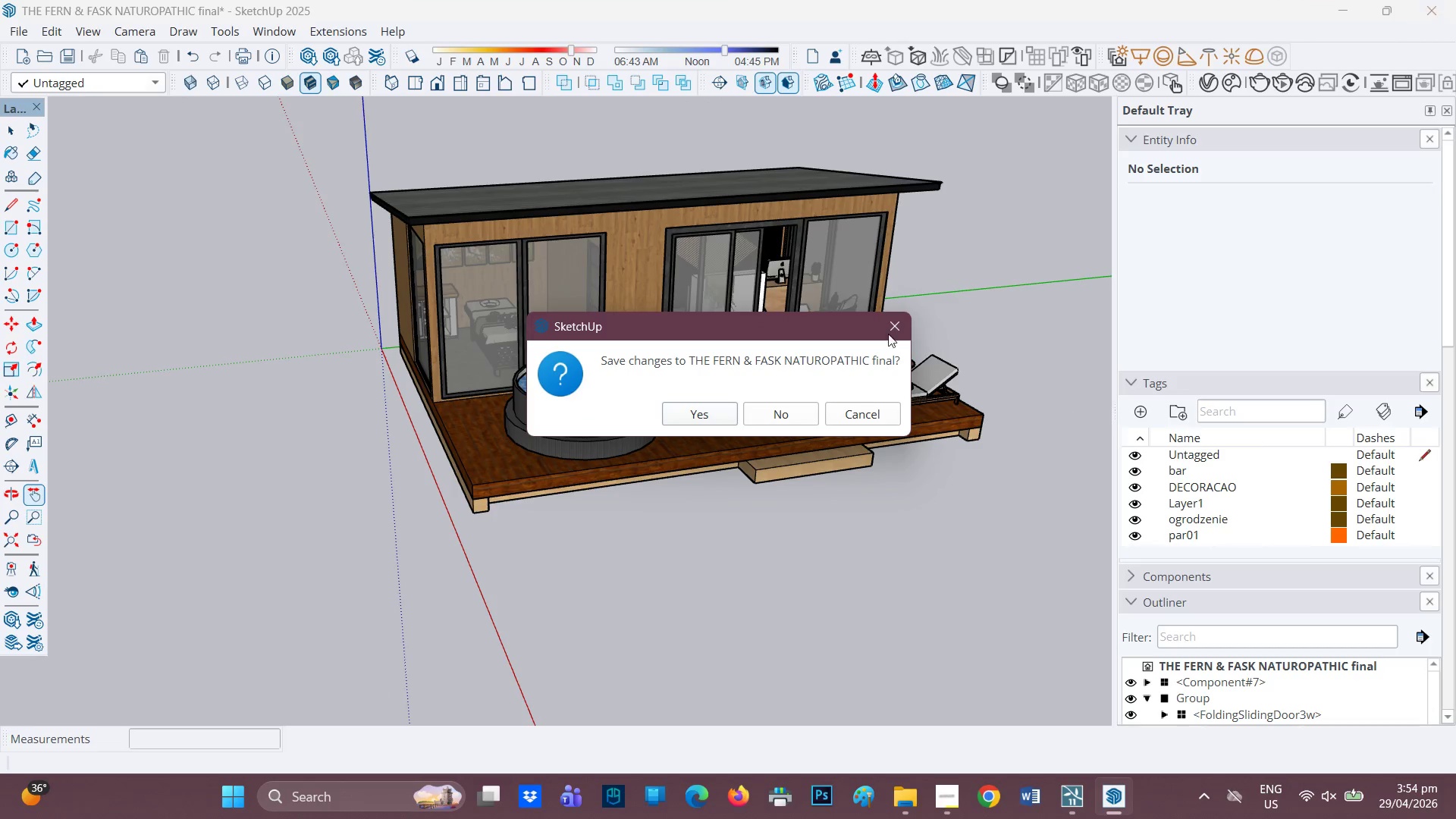 
left_click([693, 410])
 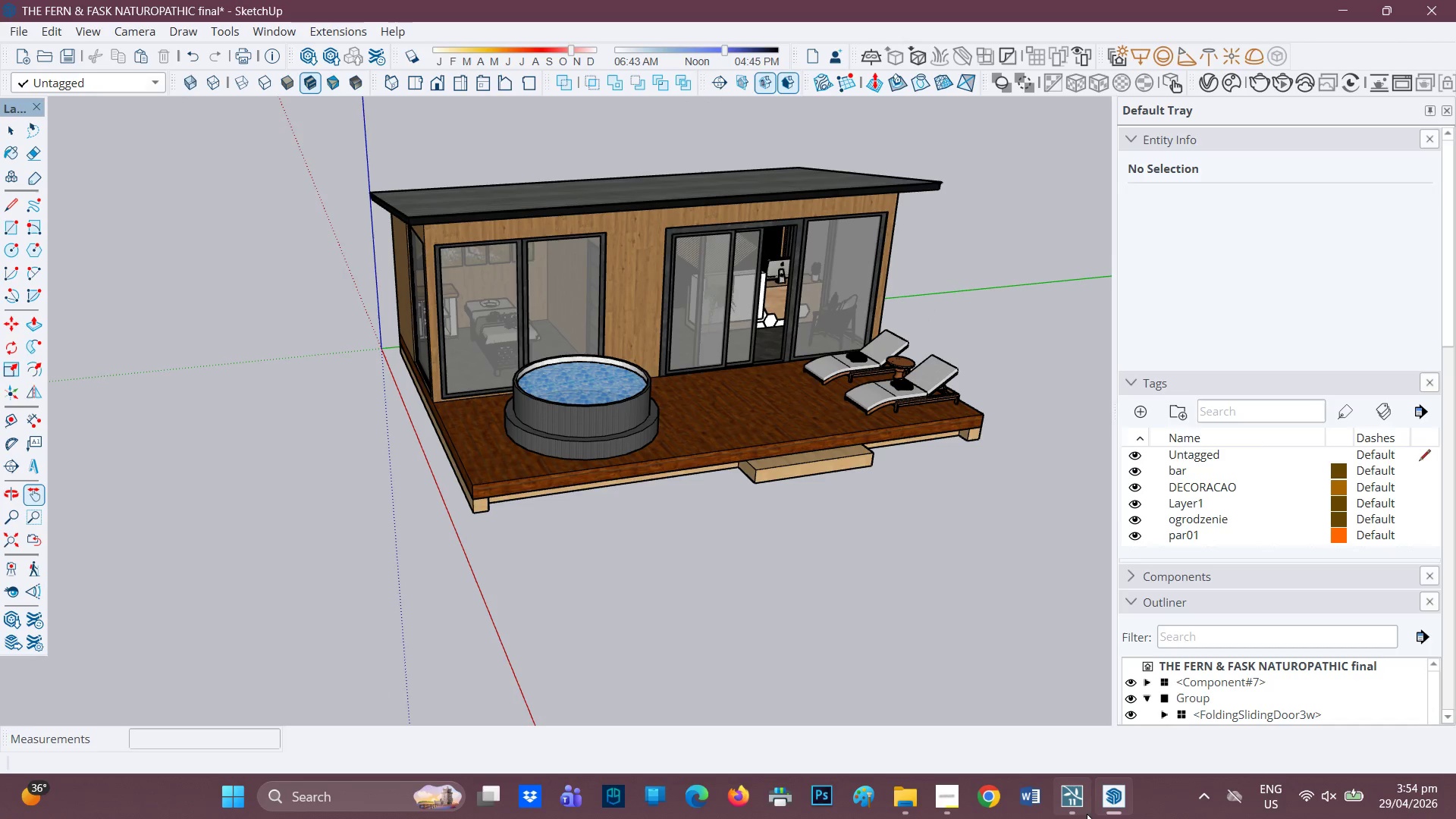 
mouse_move([1094, 785])
 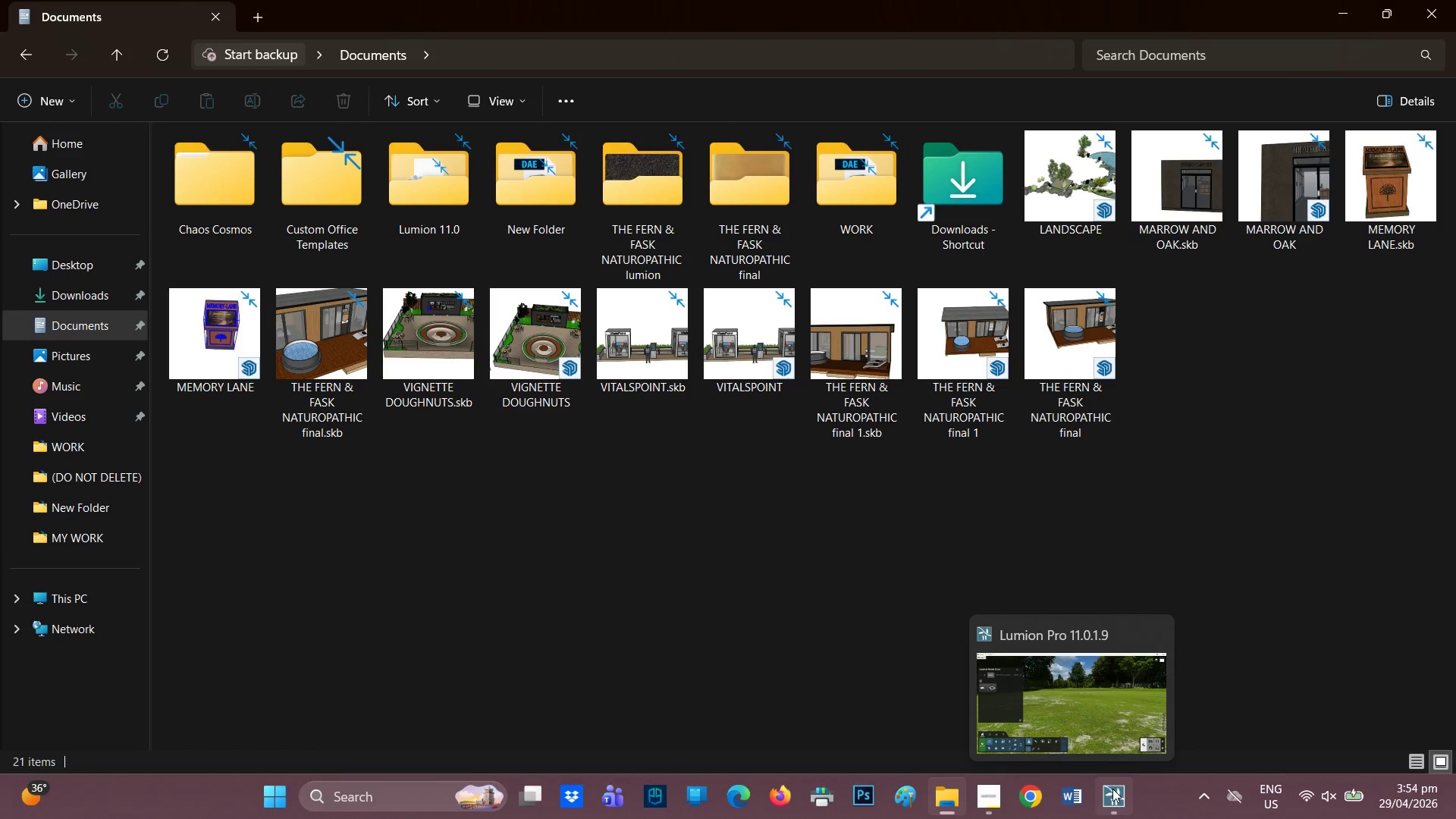 
left_click([1112, 789])
 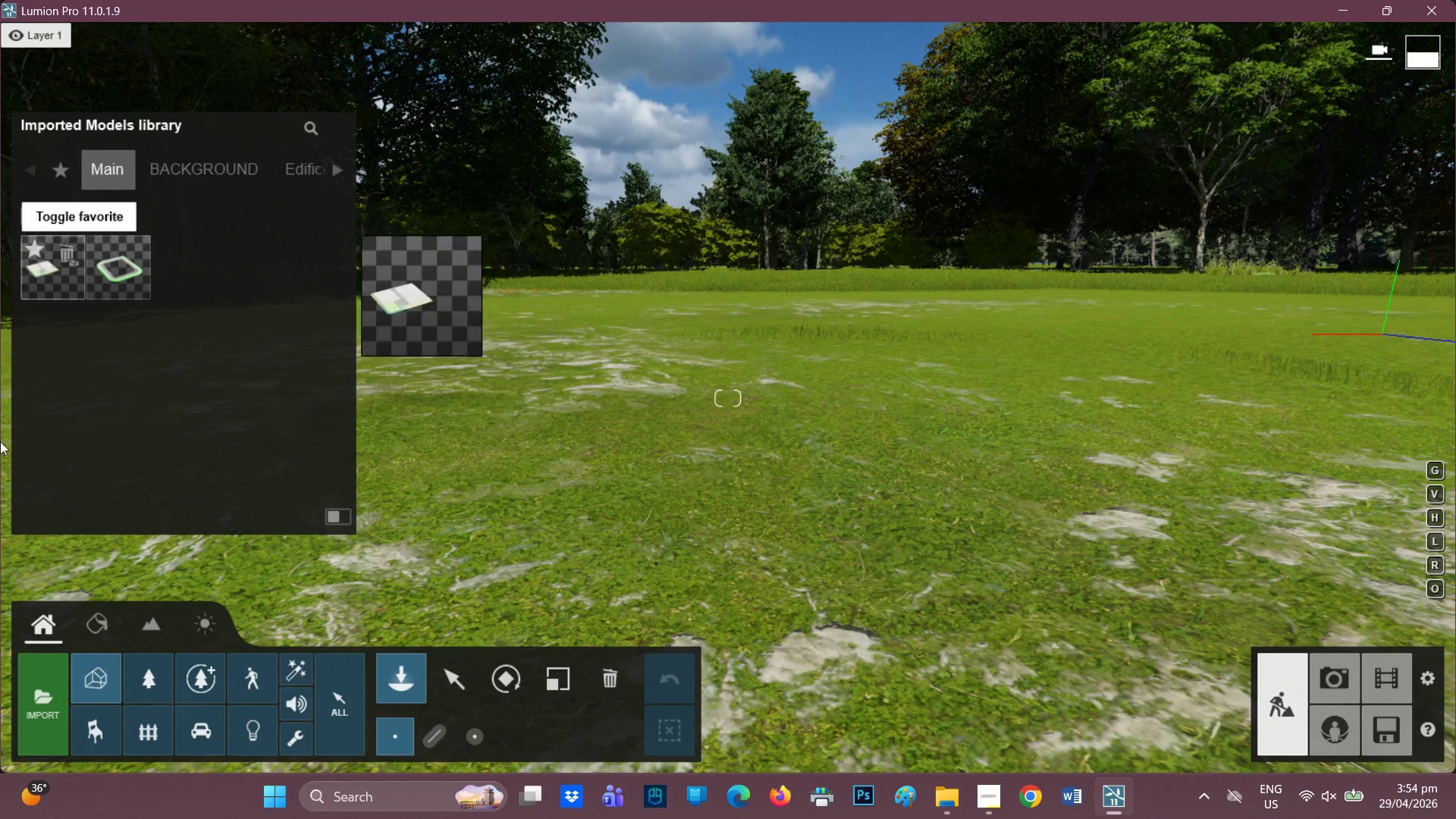 
left_click([45, 699])
 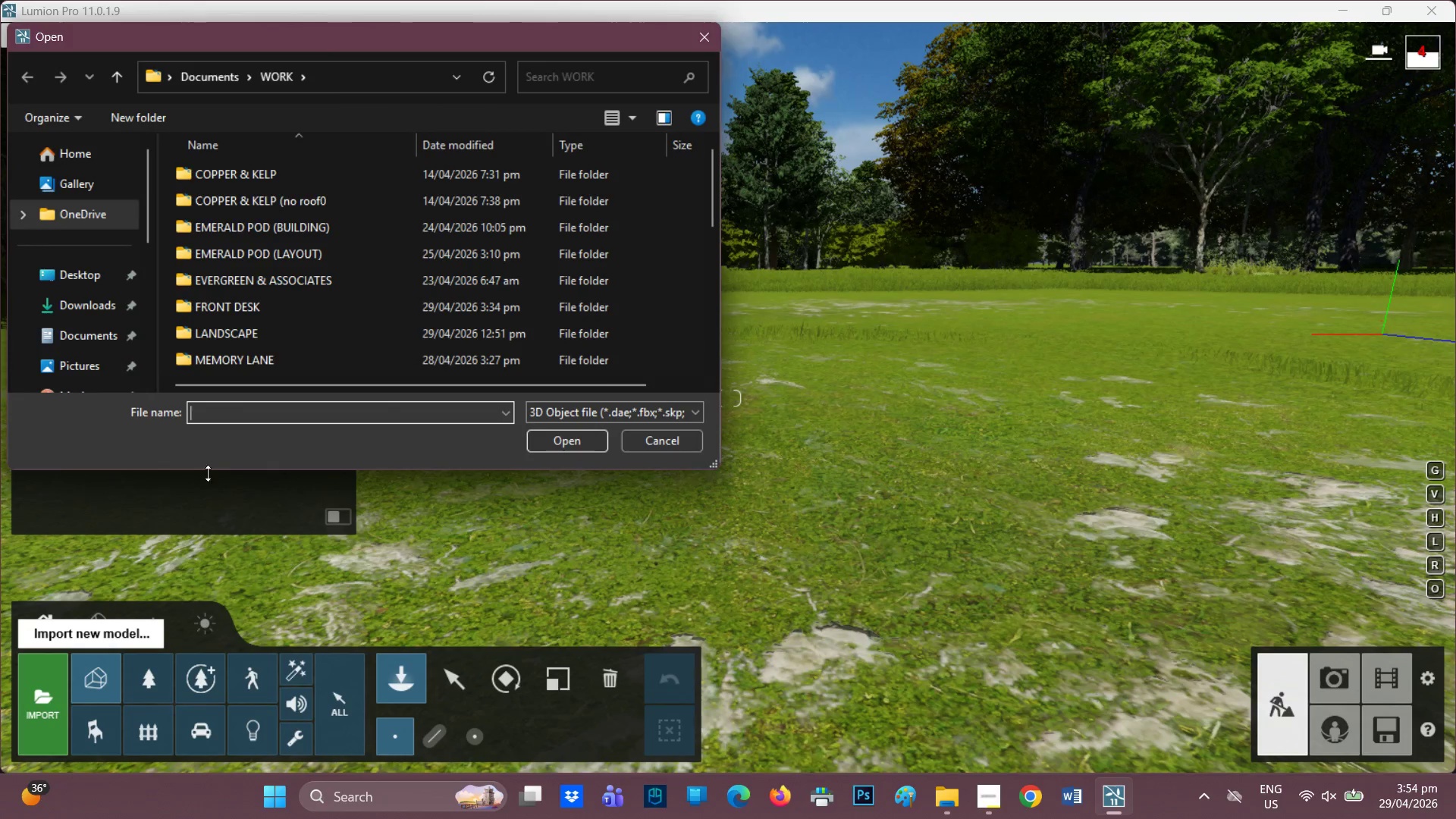 
scroll: coordinate [296, 260], scroll_direction: down, amount: 9.0
 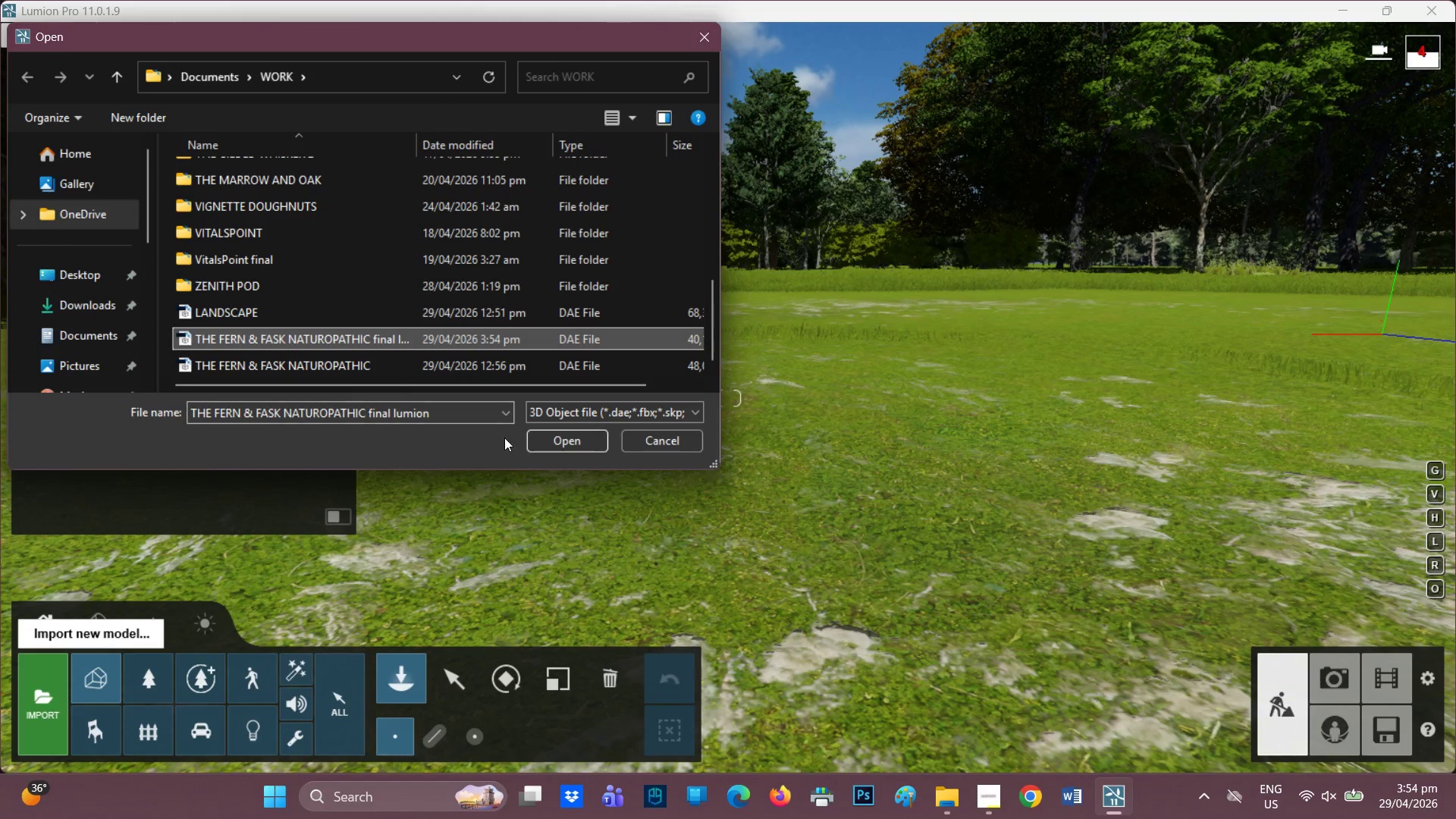 
left_click([585, 439])
 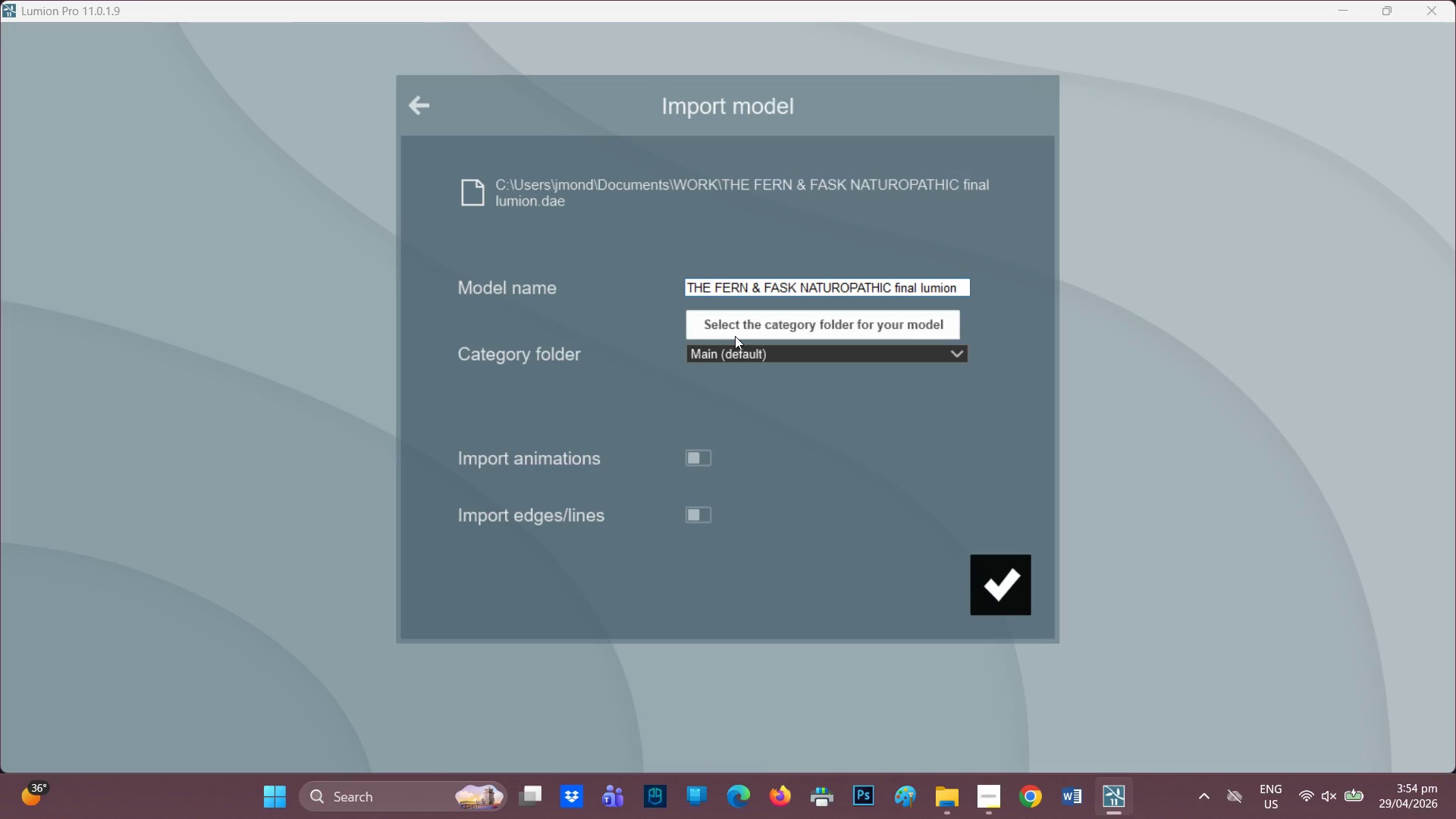 
left_click([999, 590])
 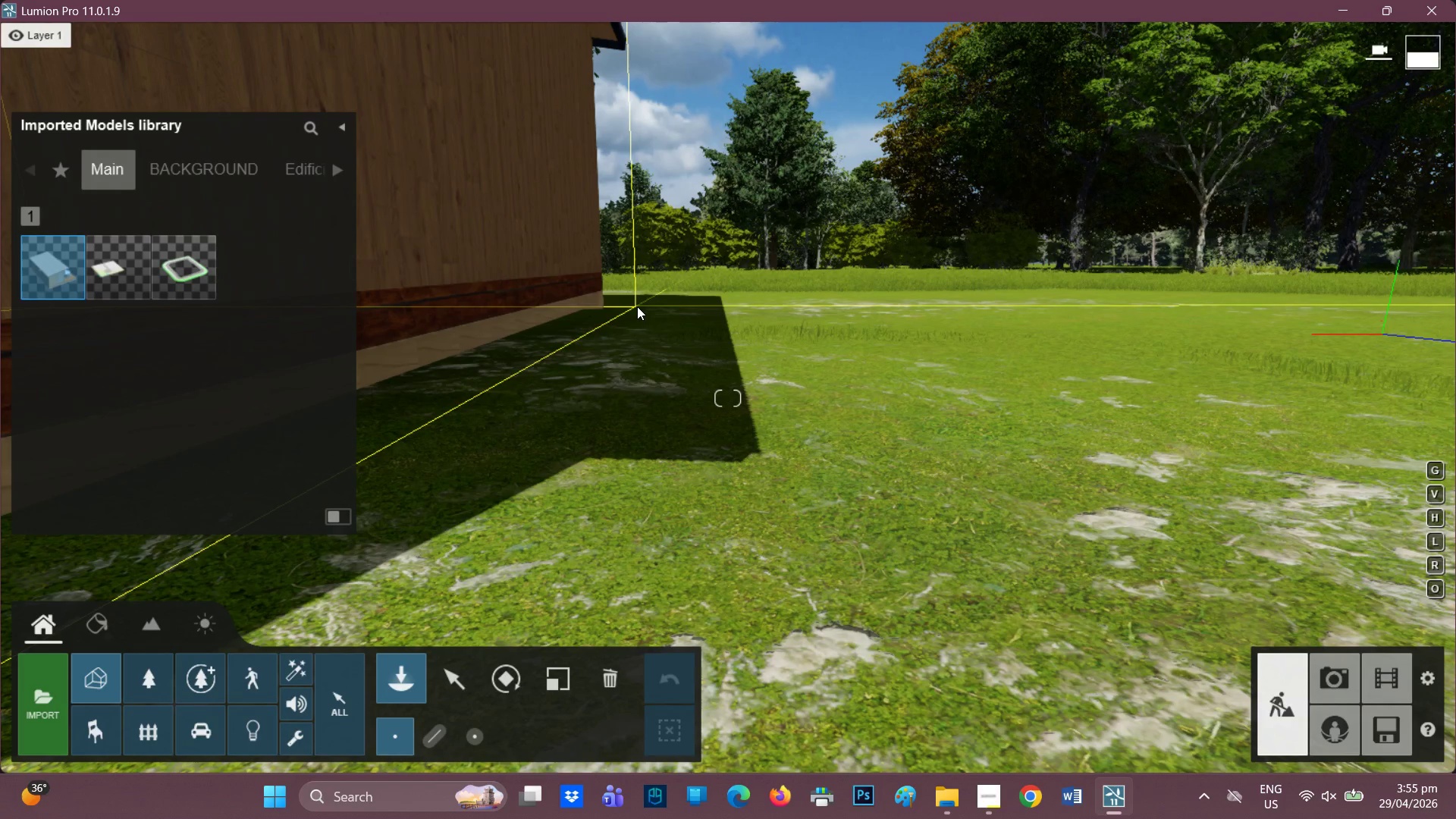 
wait(35.88)
 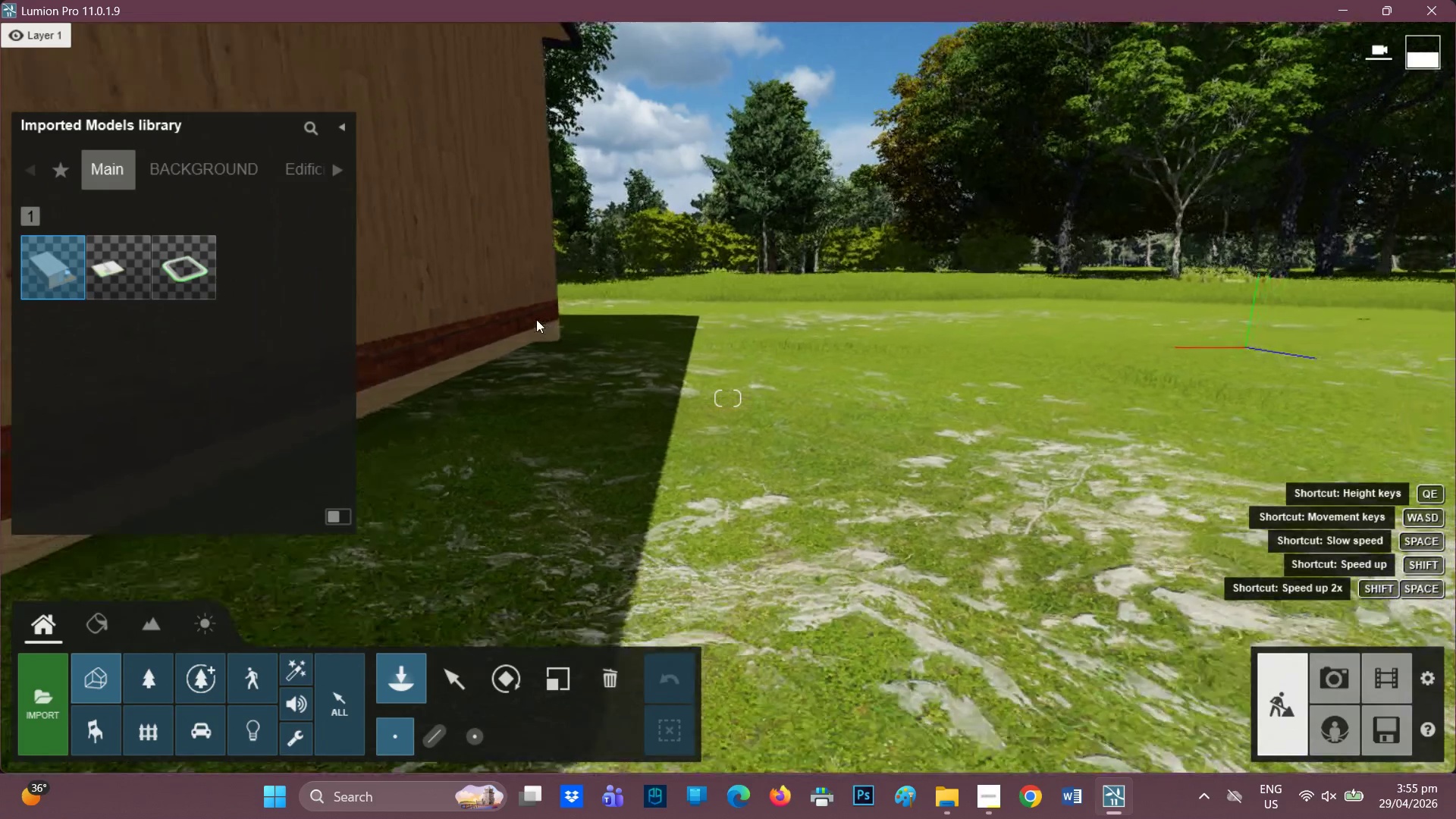 
key(H)
 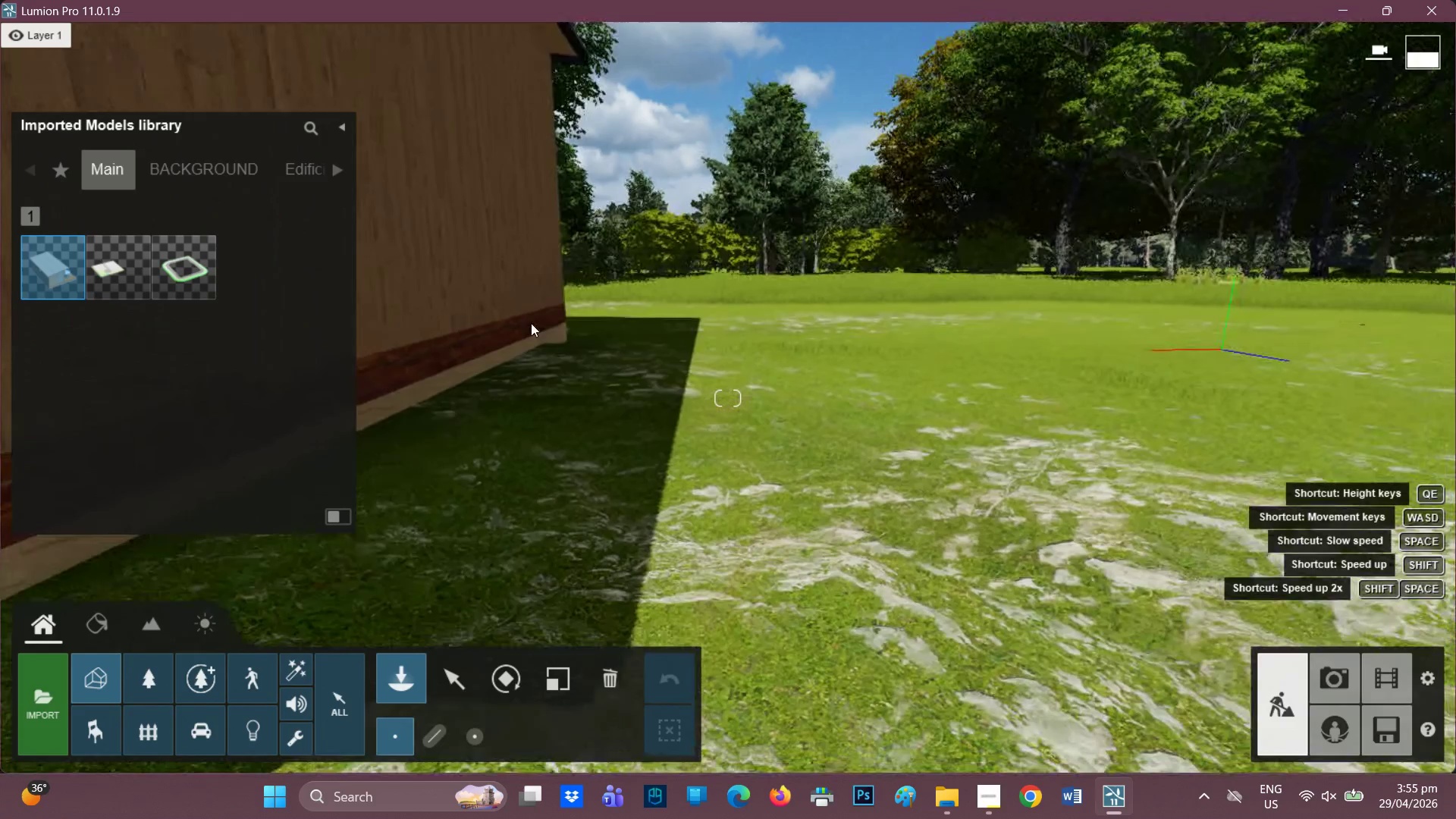 
left_click_drag(start_coordinate=[531, 323], to_coordinate=[786, 339])
 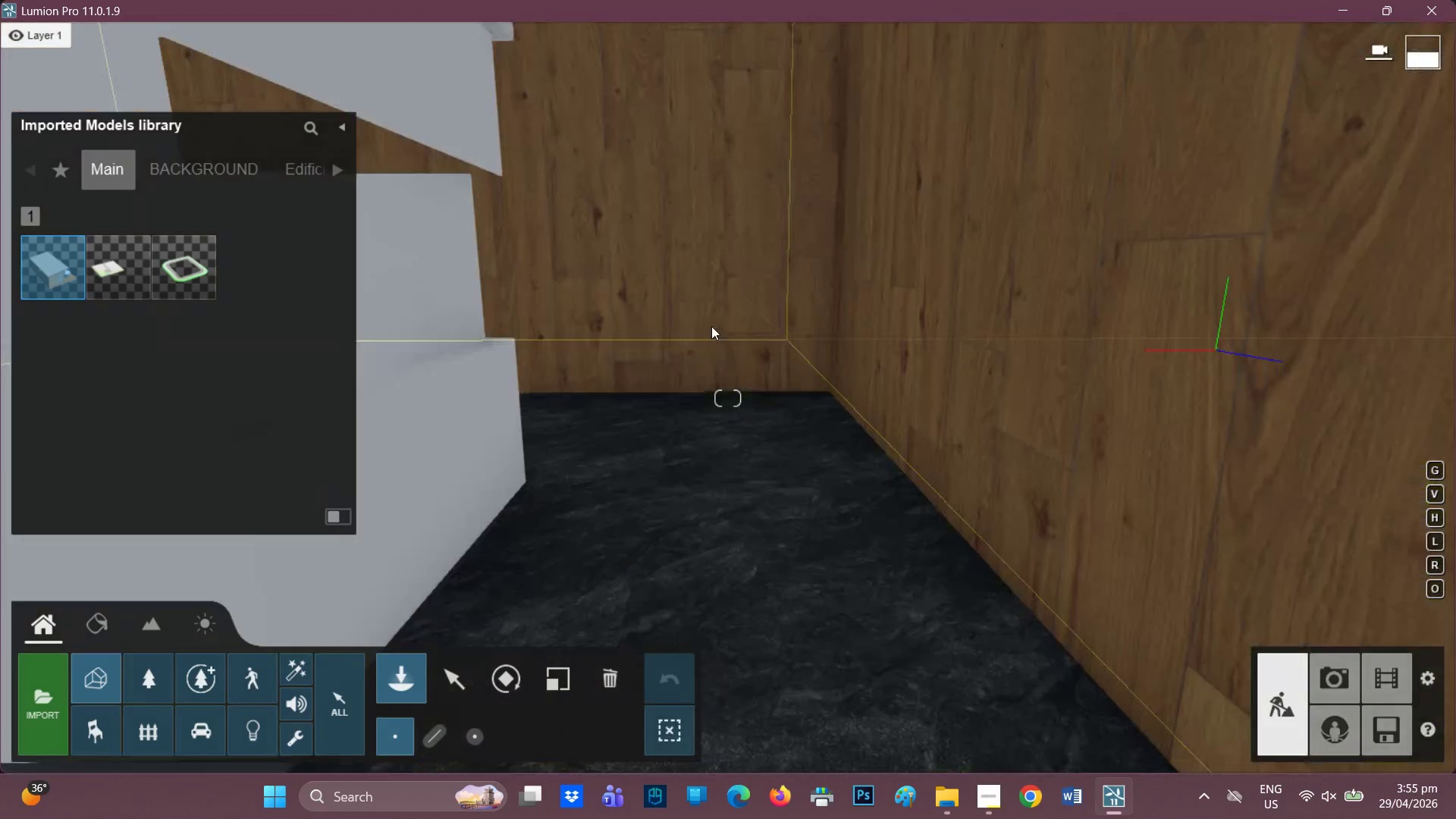 
scroll: coordinate [681, 288], scroll_direction: down, amount: 26.0
 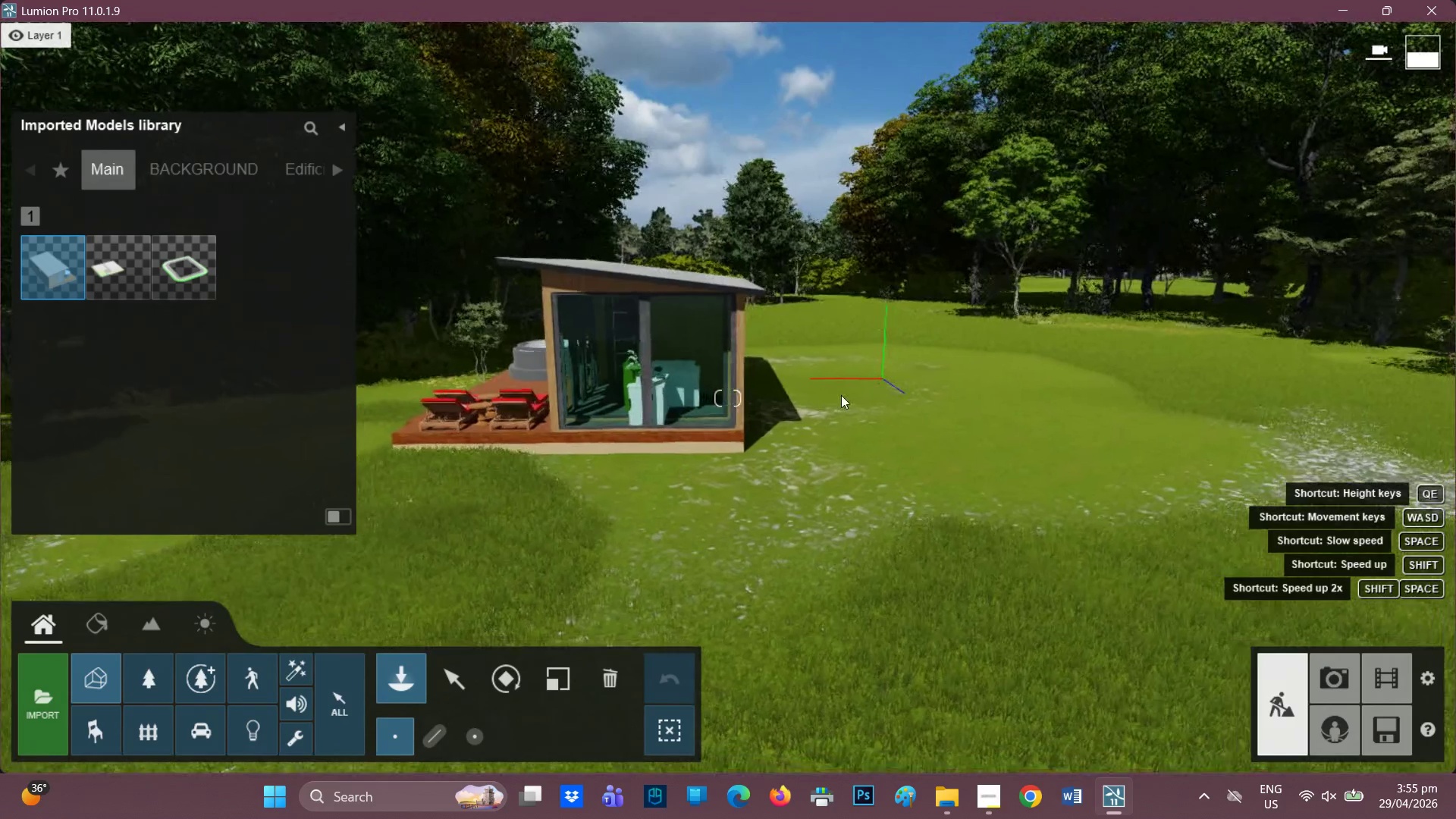 
scroll: coordinate [617, 429], scroll_direction: up, amount: 2.0
 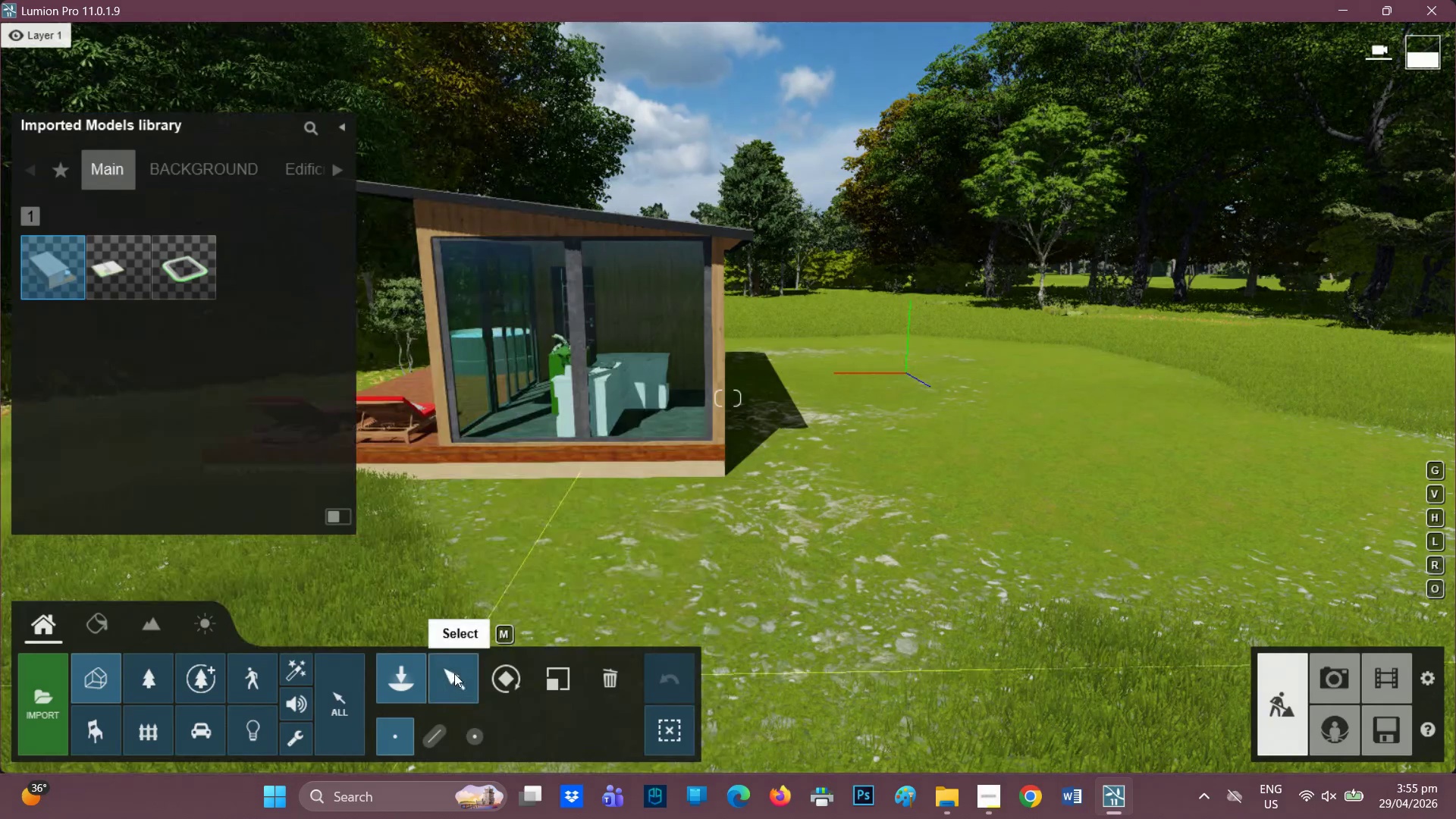 
left_click([512, 679])
 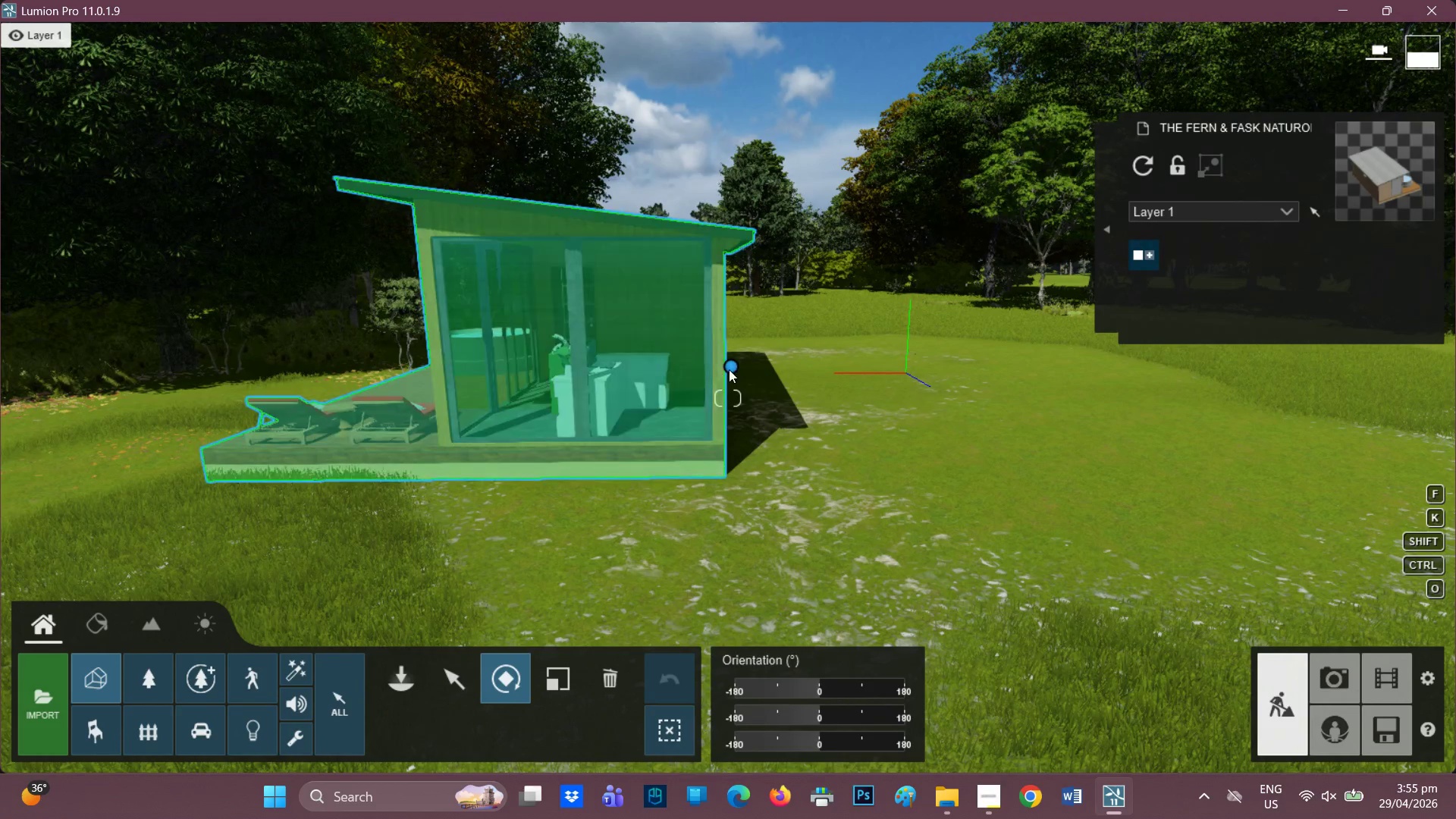 
left_click_drag(start_coordinate=[732, 366], to_coordinate=[620, 368])
 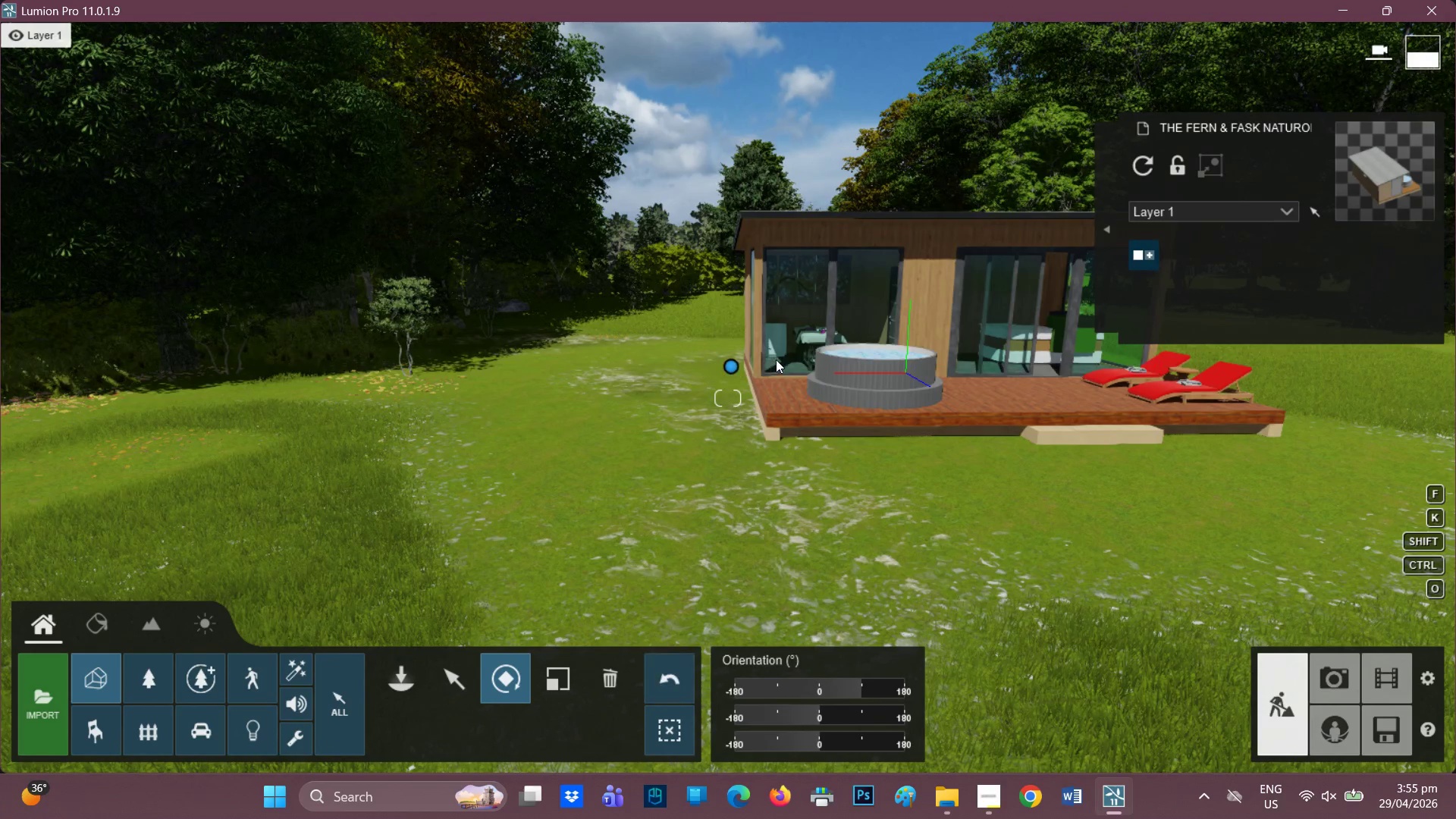 
scroll: coordinate [773, 357], scroll_direction: up, amount: 2.0
 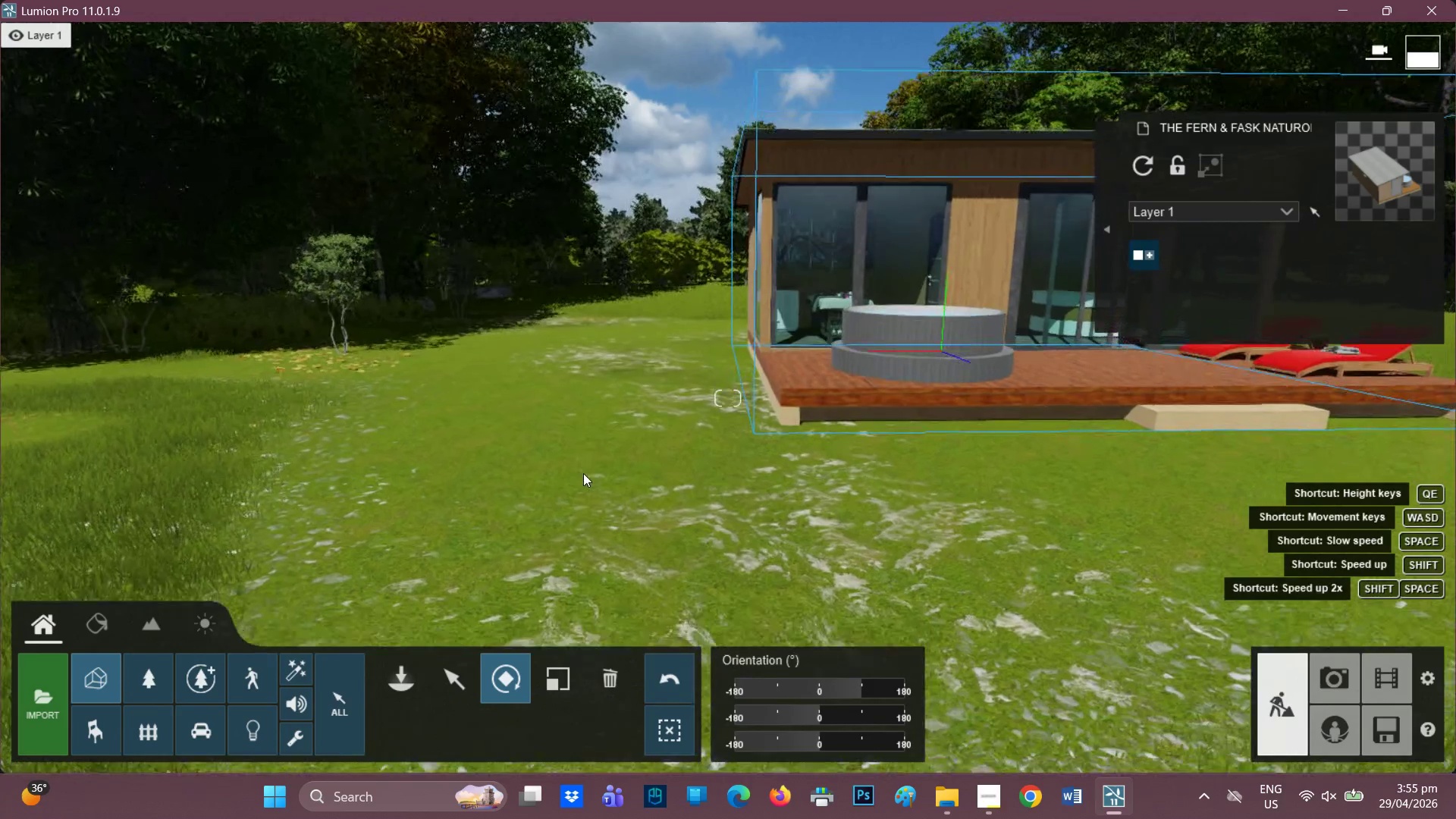 
scroll: coordinate [626, 444], scroll_direction: down, amount: 1.0
 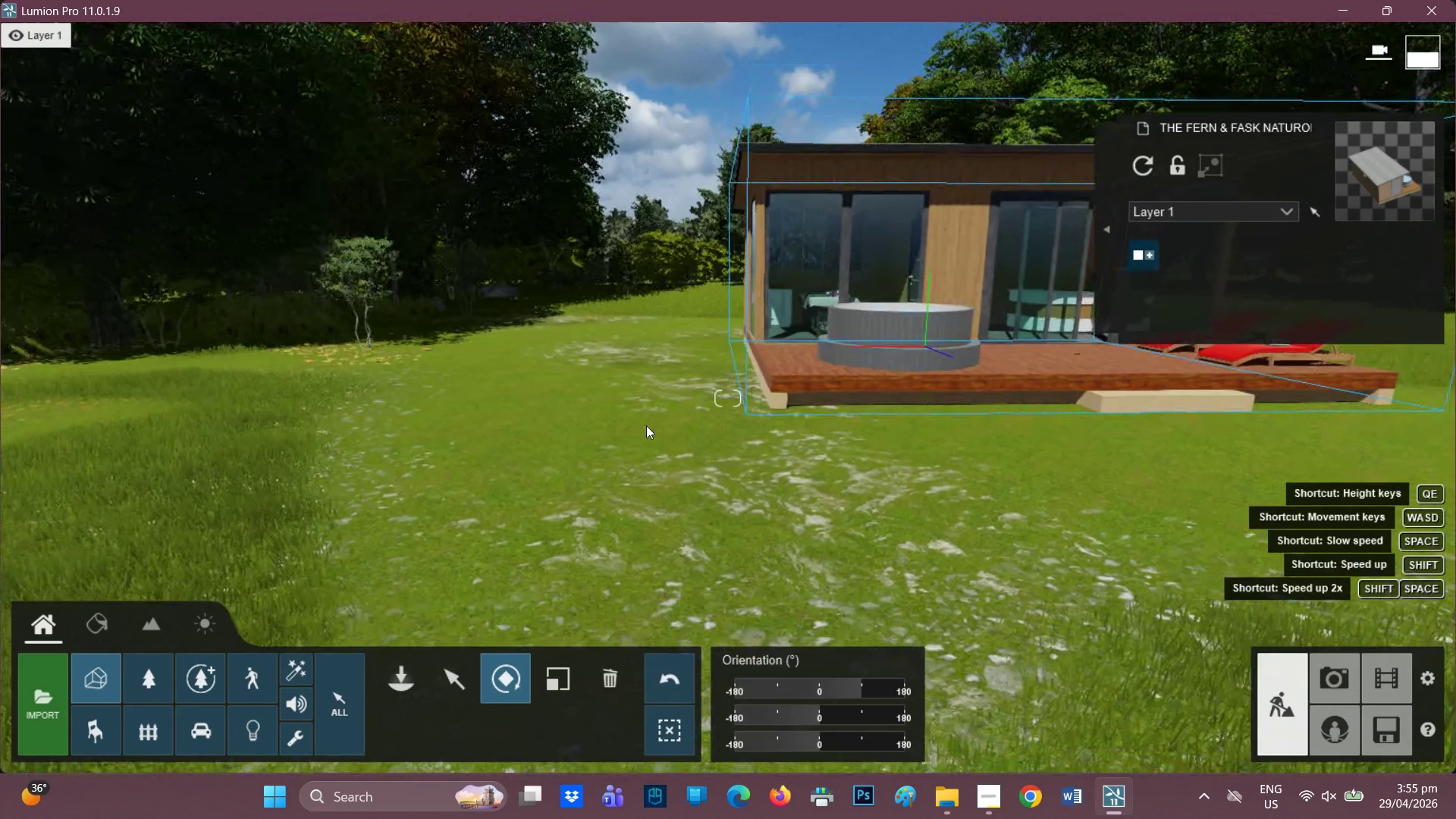 
hold_key(key=Q, duration=0.34)
 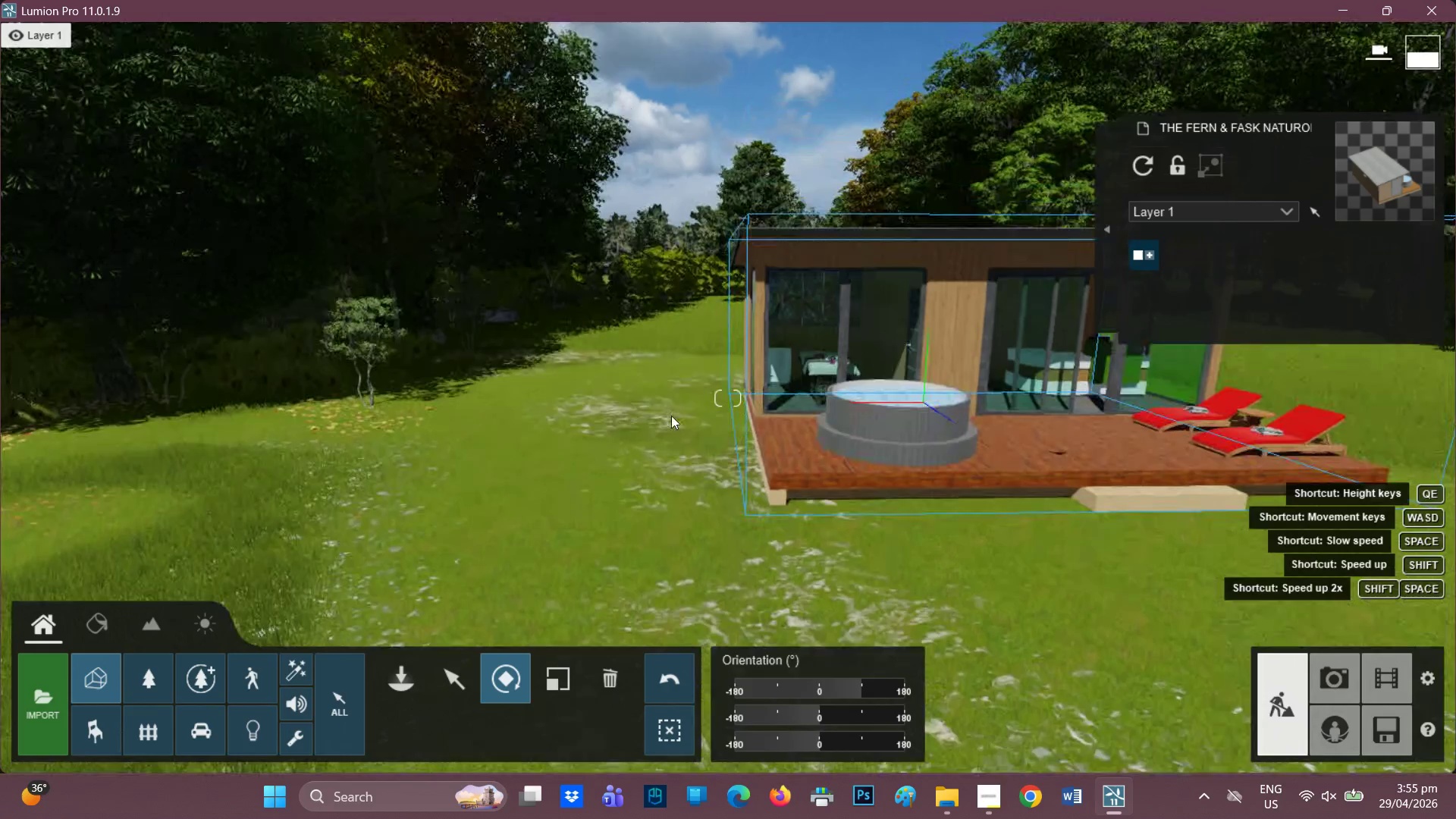 
type(QM)
 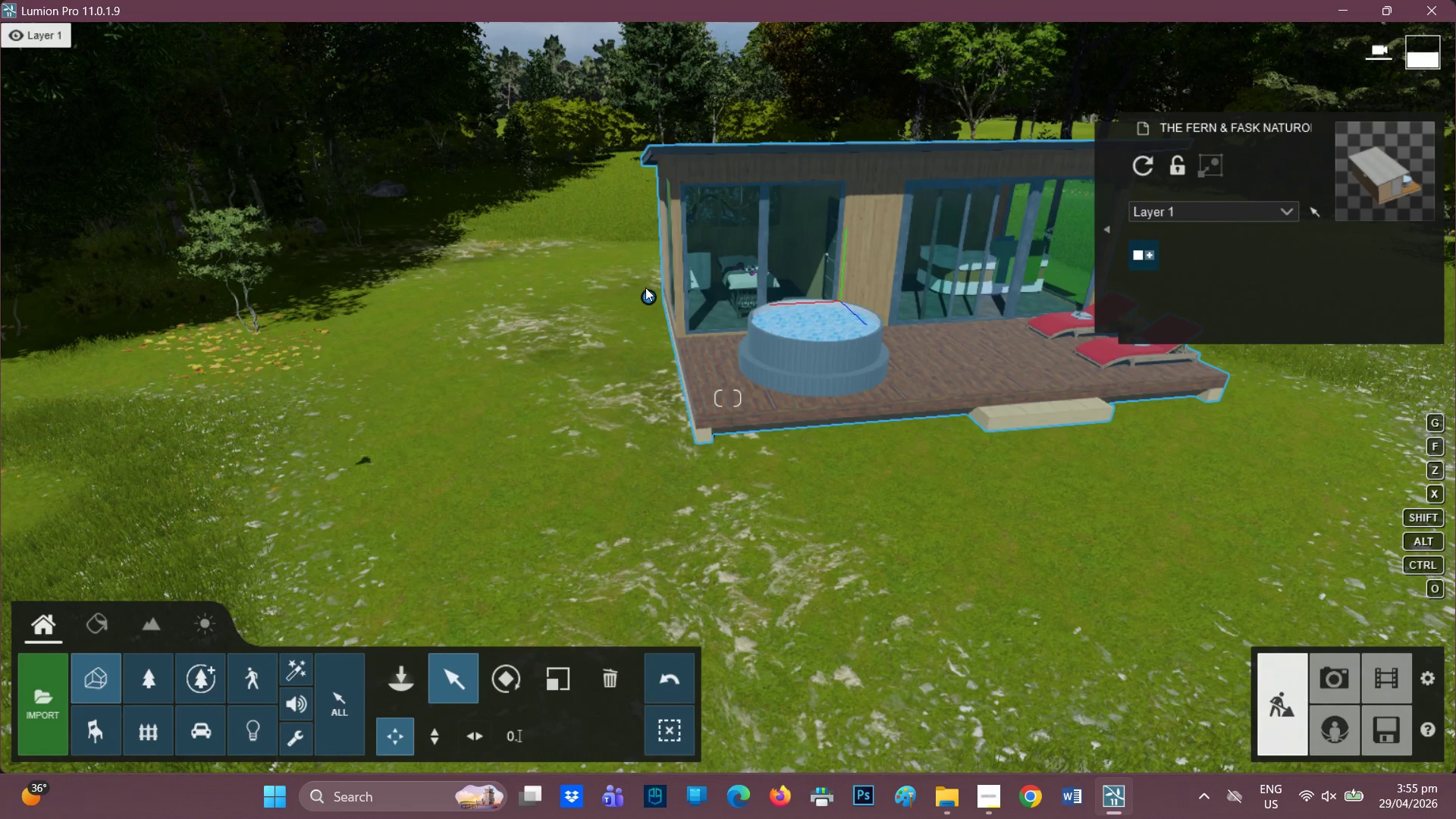 
left_click_drag(start_coordinate=[642, 298], to_coordinate=[467, 342])
 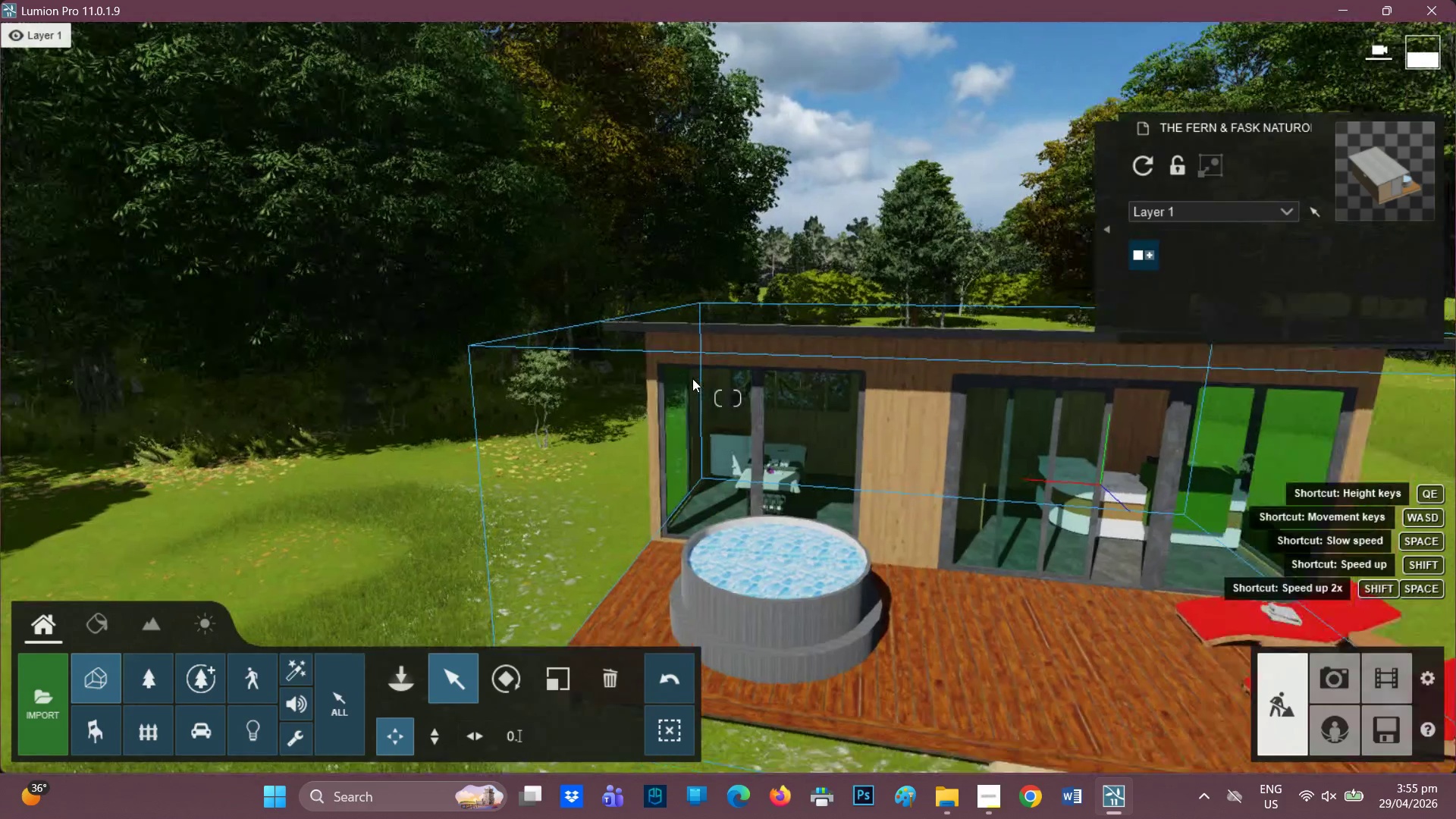 
type(QEEE)
 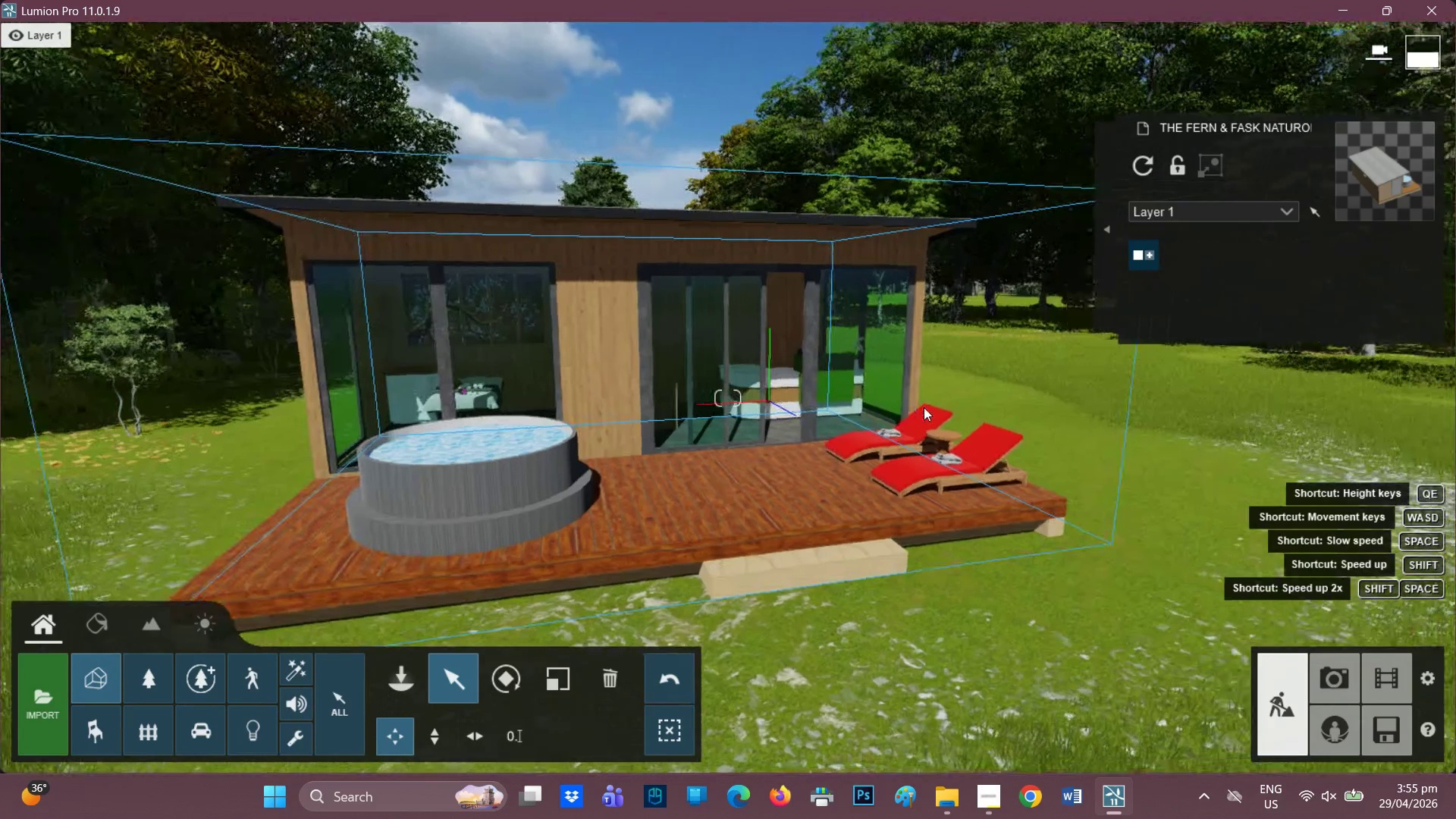 
hold_key(key=Q, duration=1.28)
 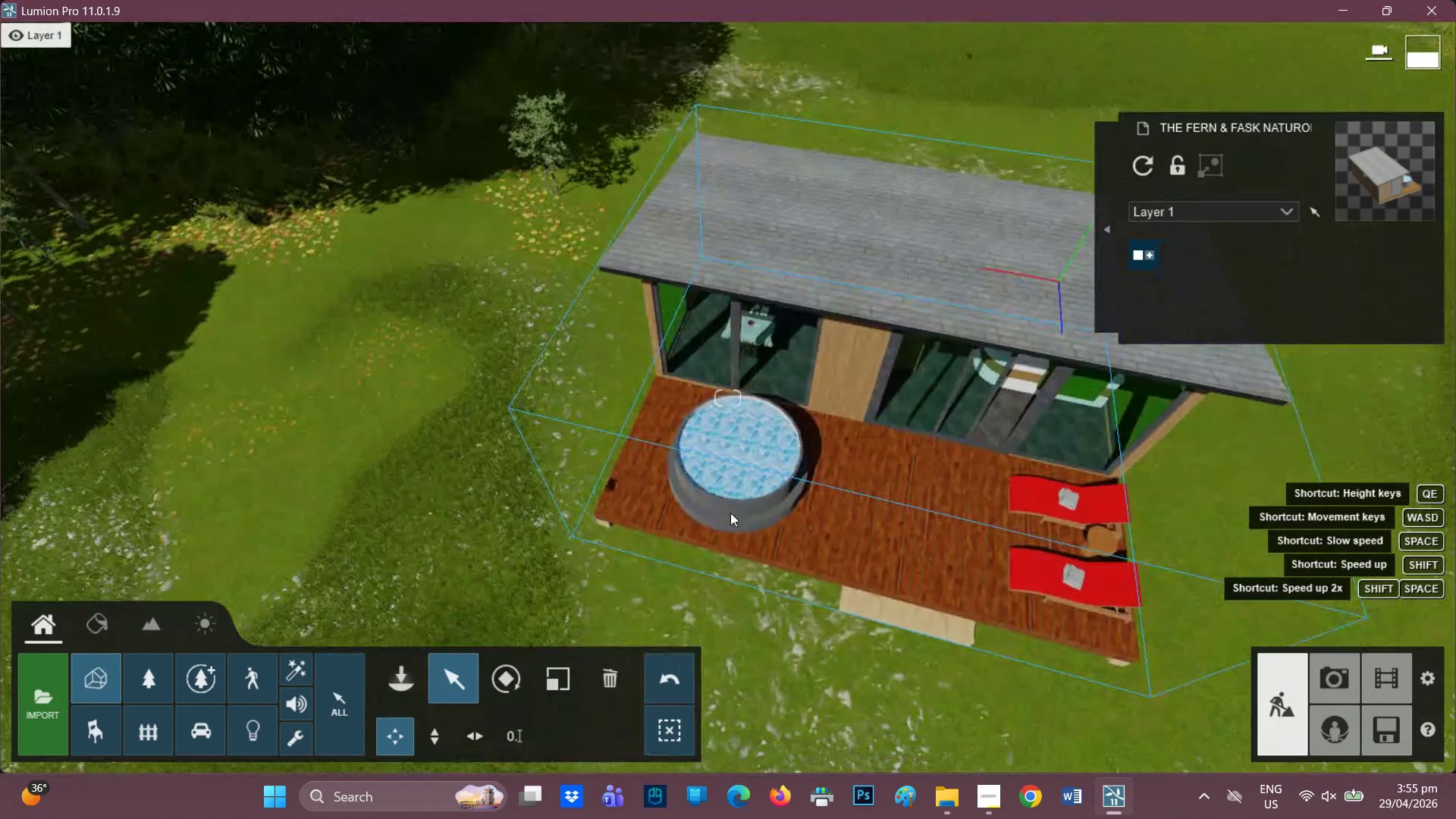 
hold_key(key=Q, duration=0.94)
 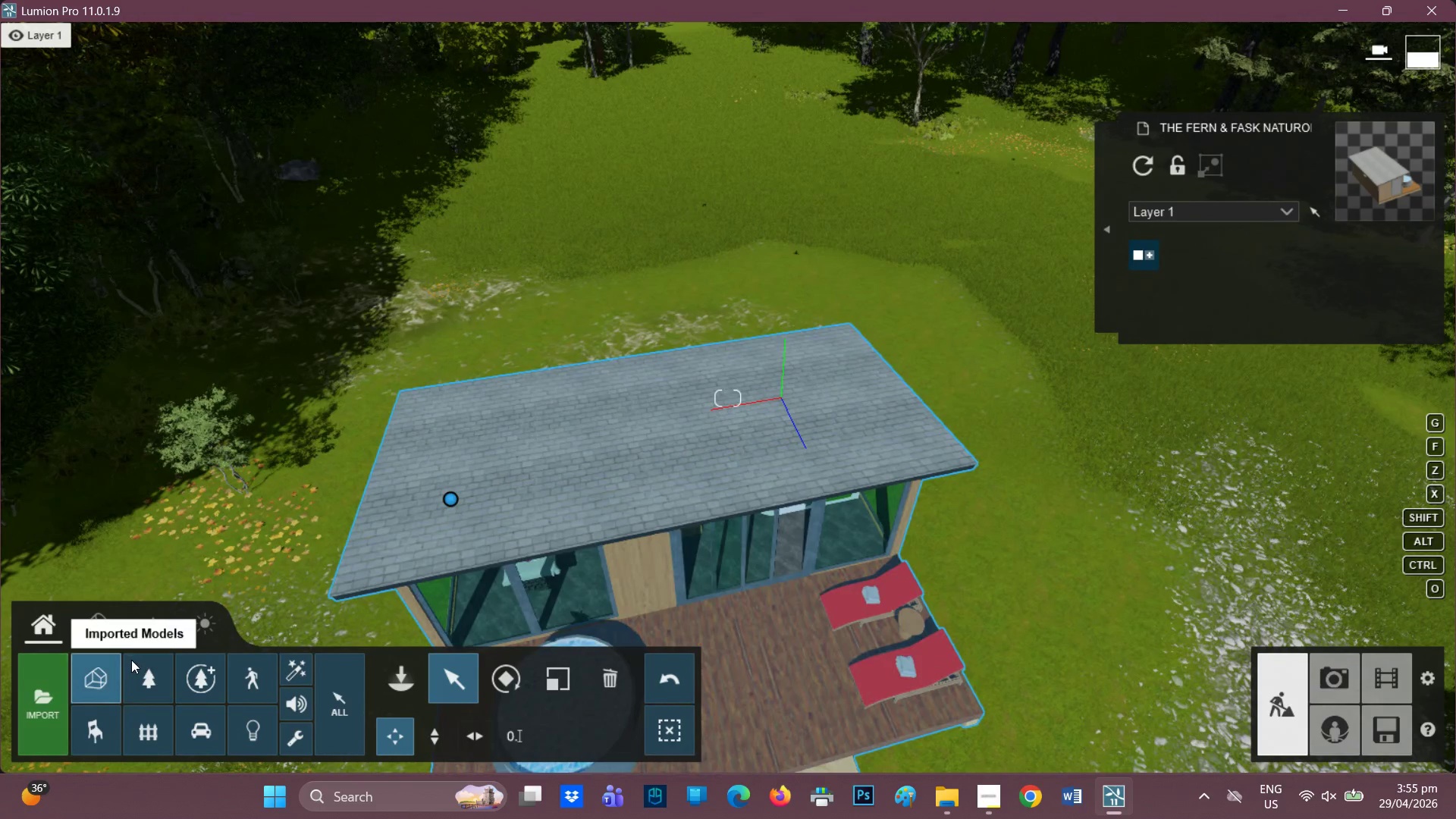 
left_click([162, 672])
 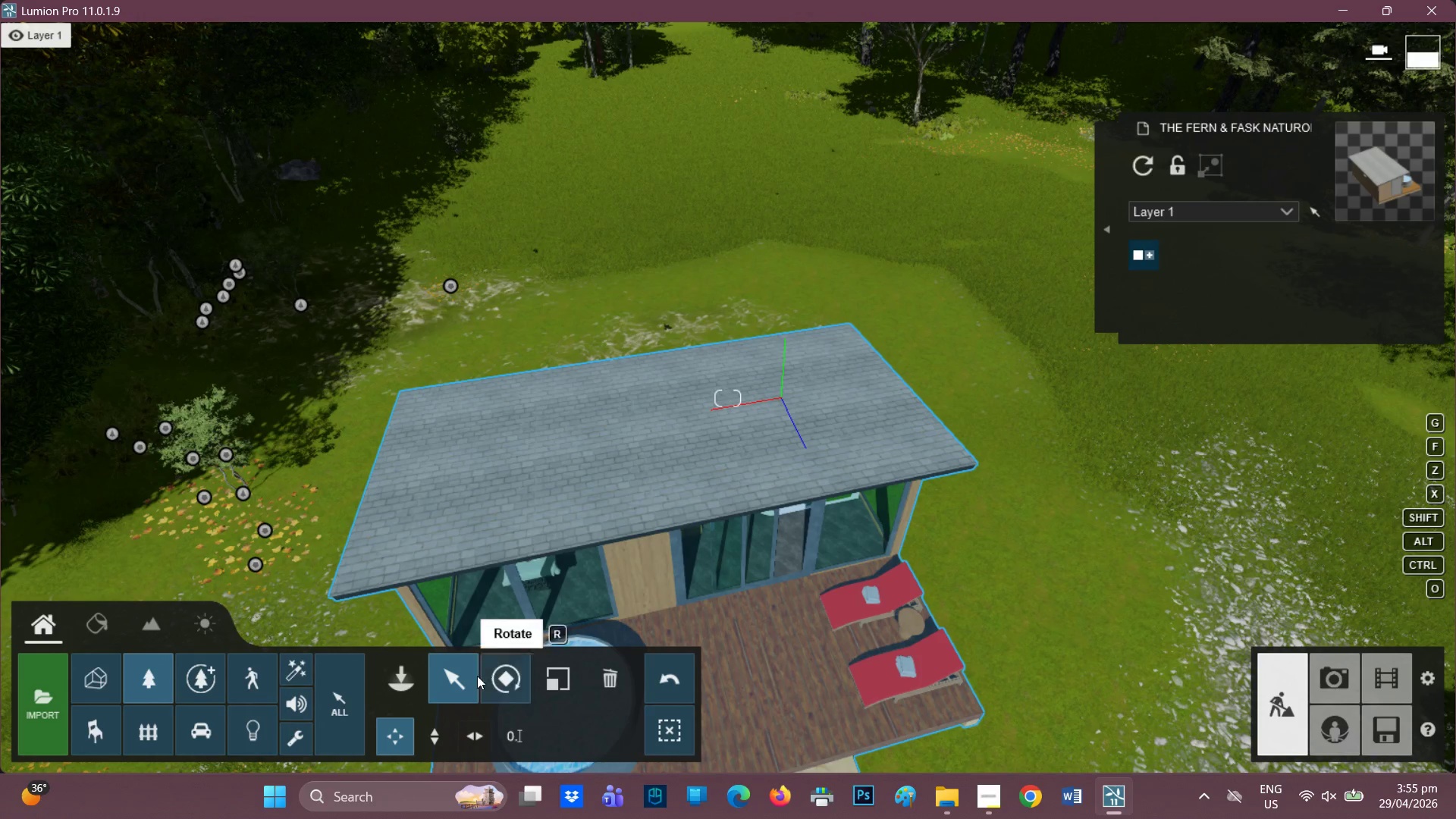 
left_click([394, 671])
 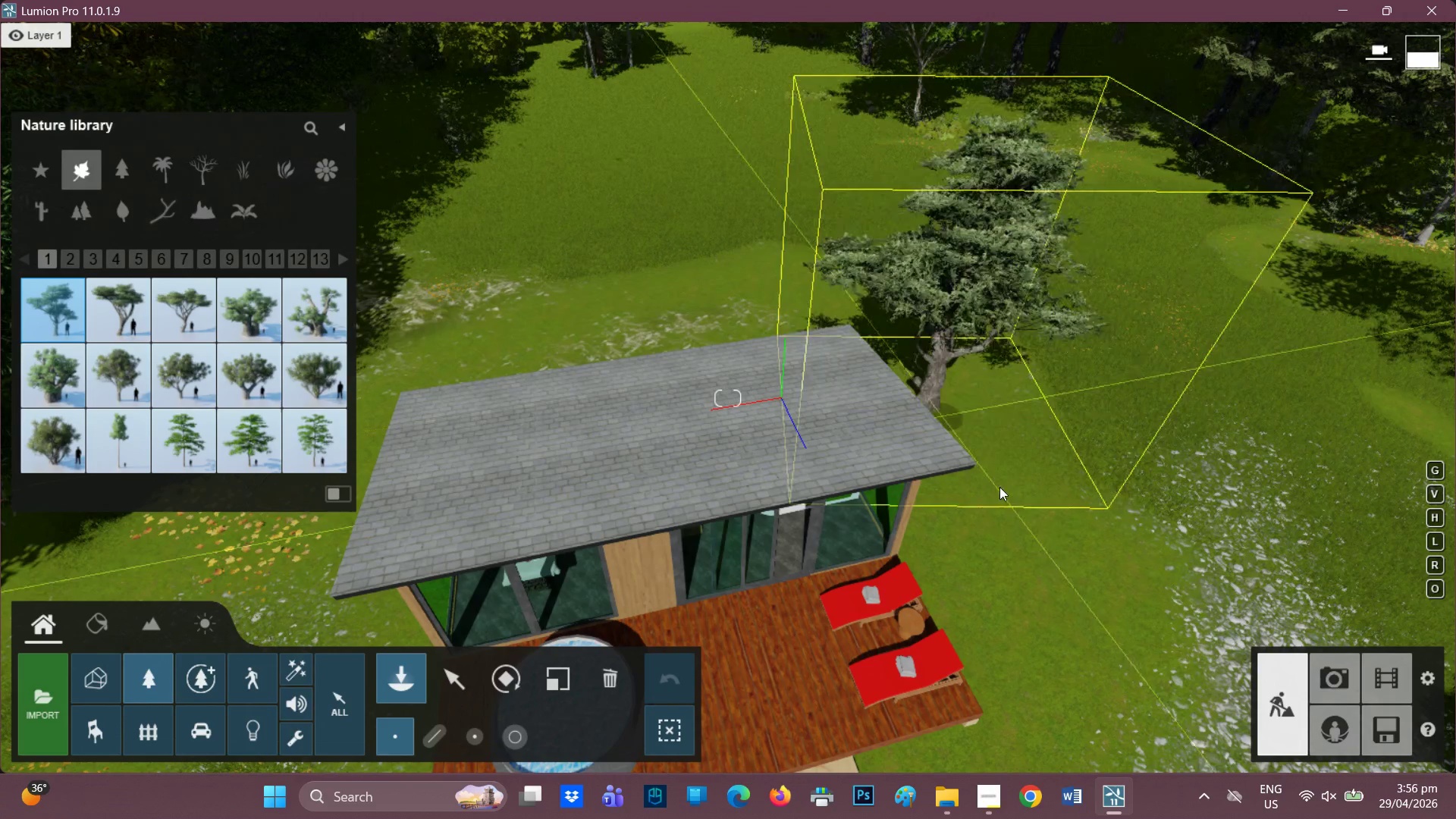 
mouse_move([211, 412])
 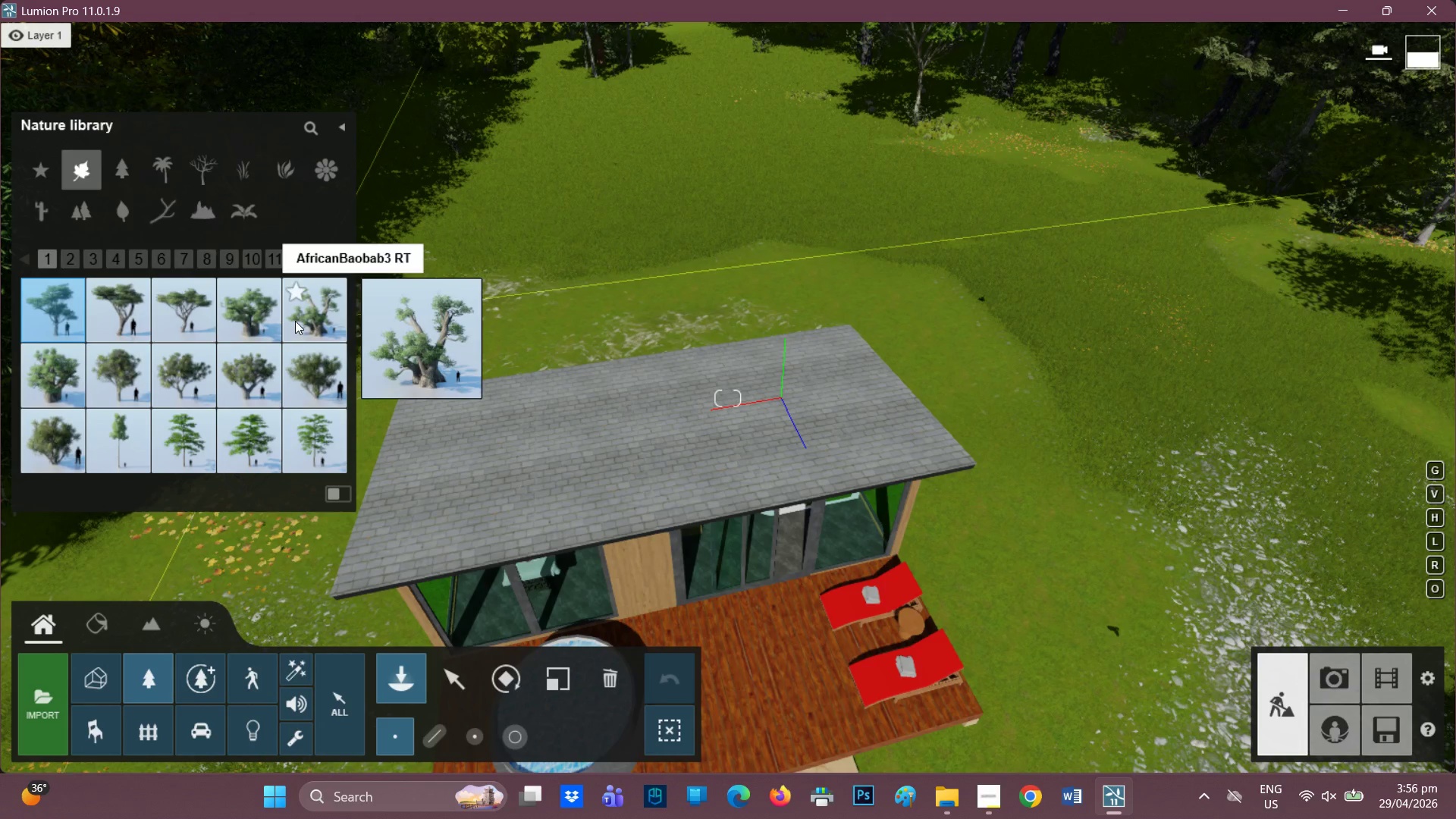 
wait(7.11)
 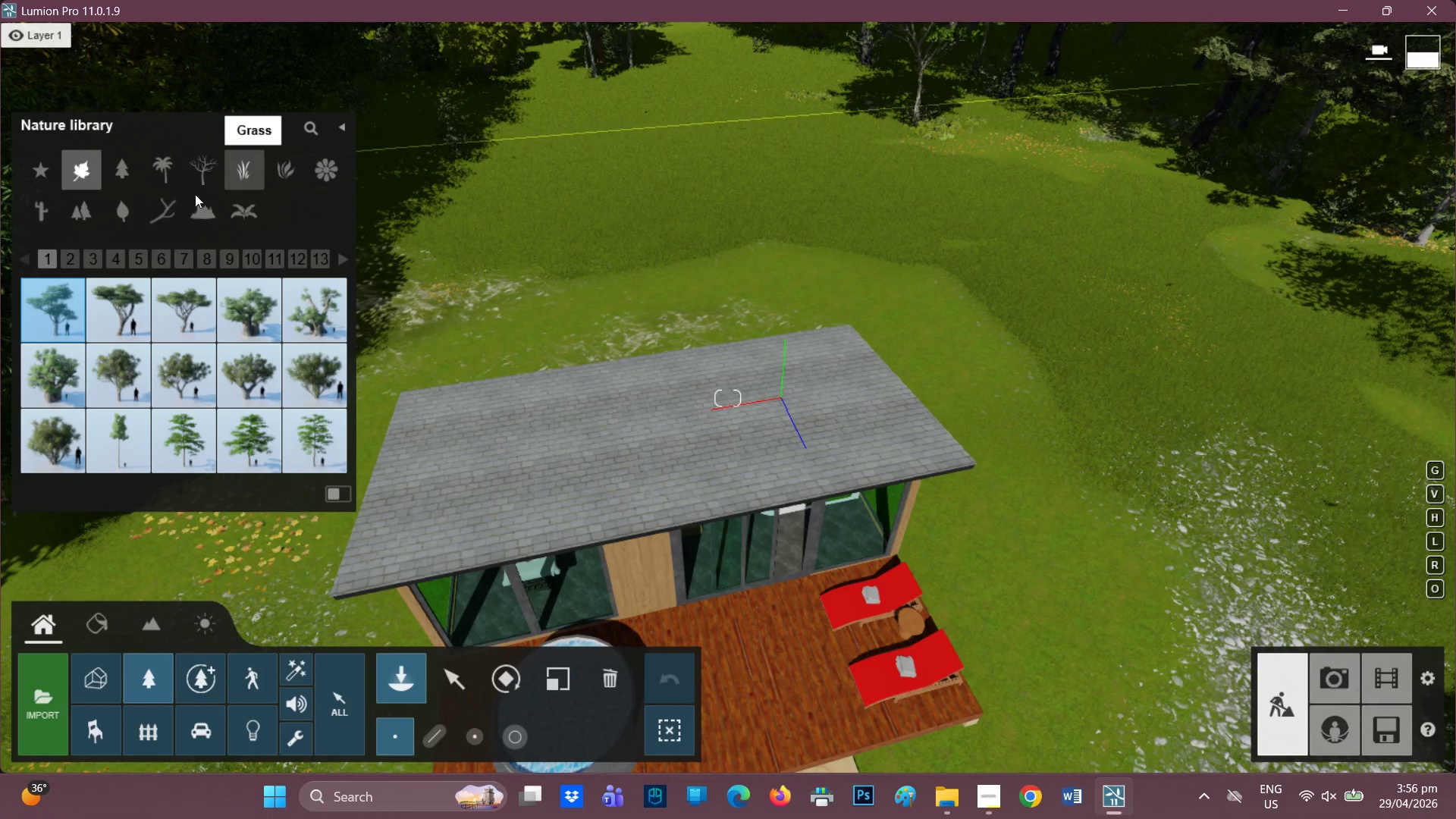 
left_click([261, 450])
 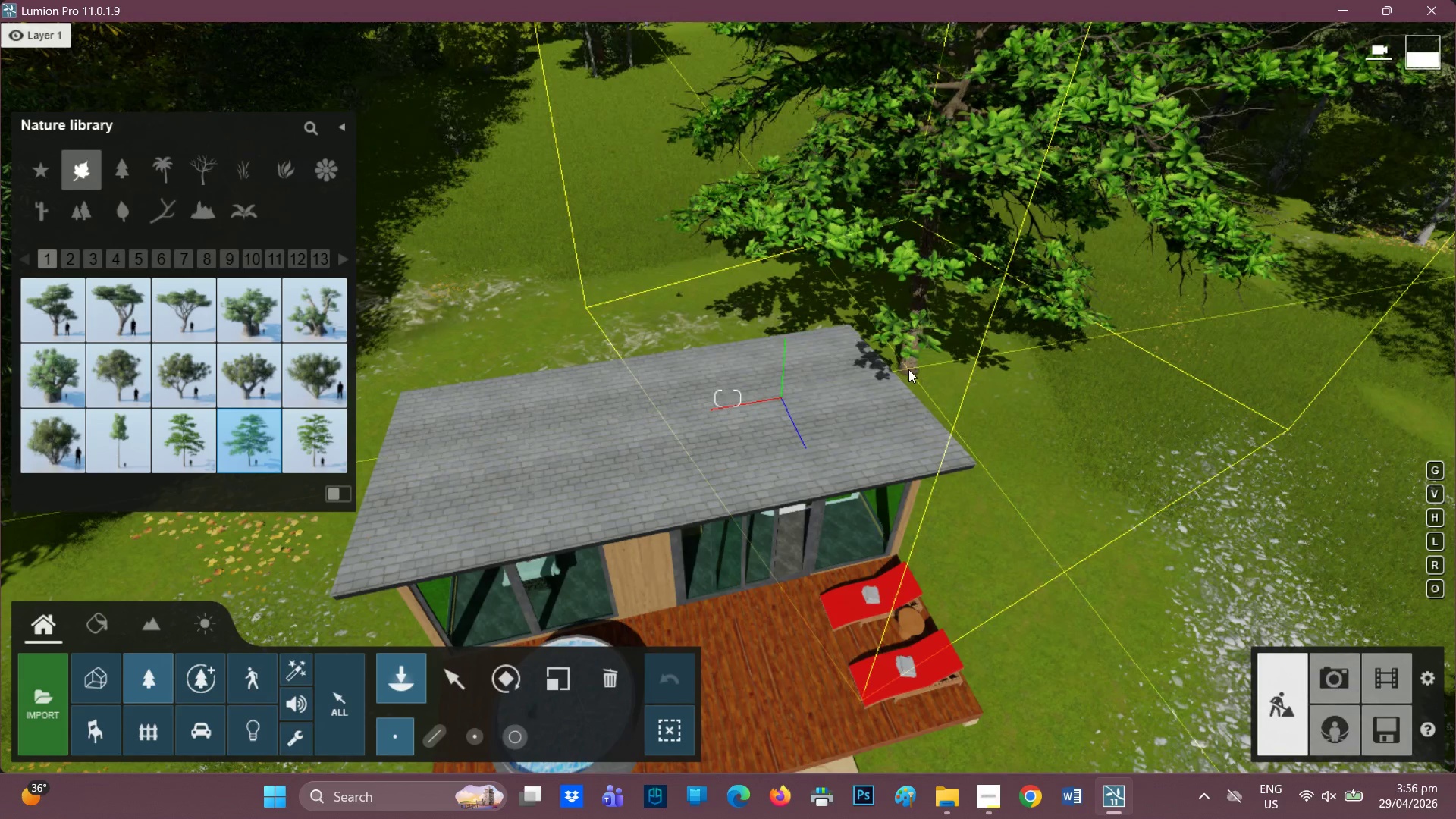 
left_click([910, 367])
 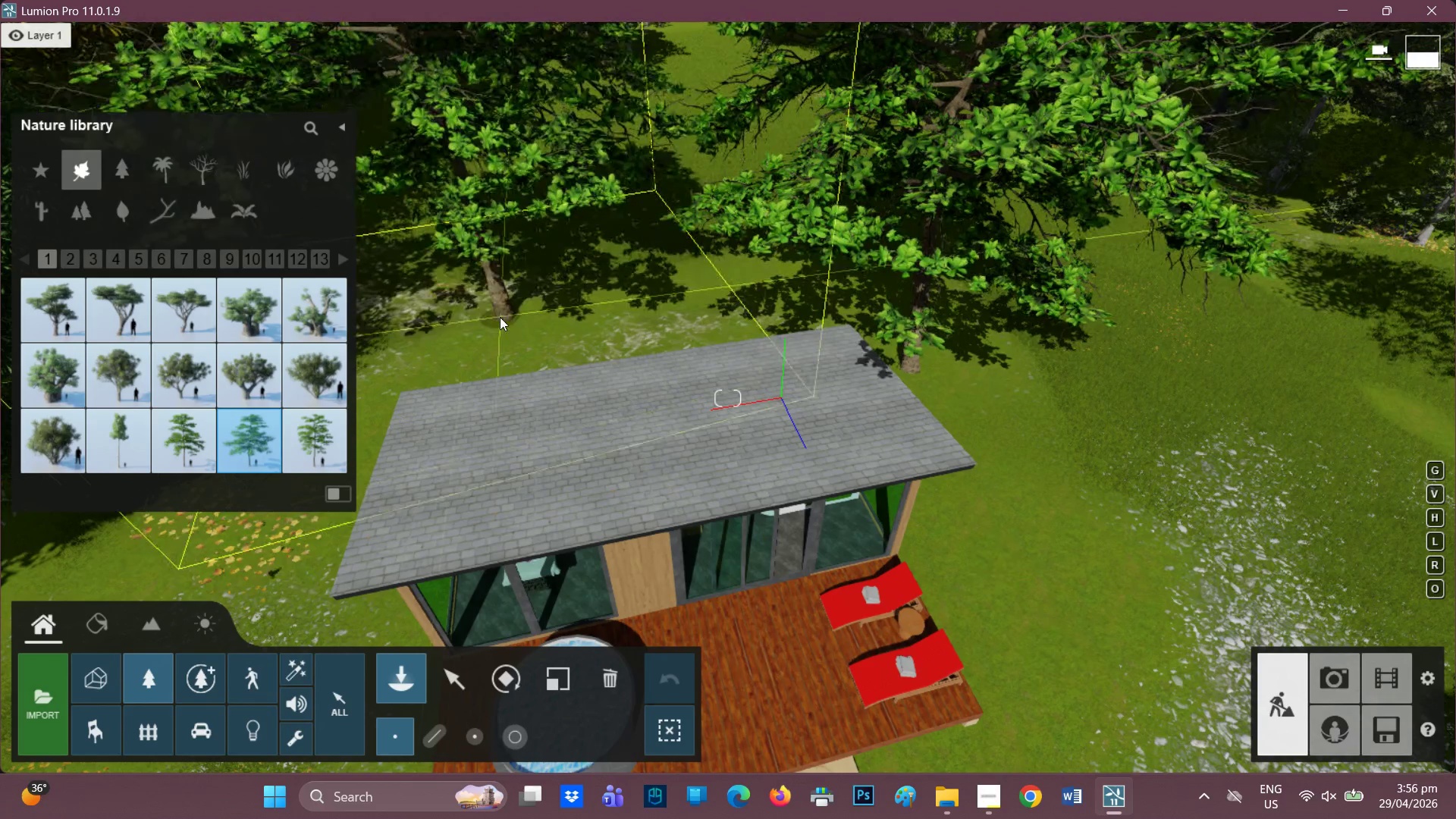 
left_click([455, 262])
 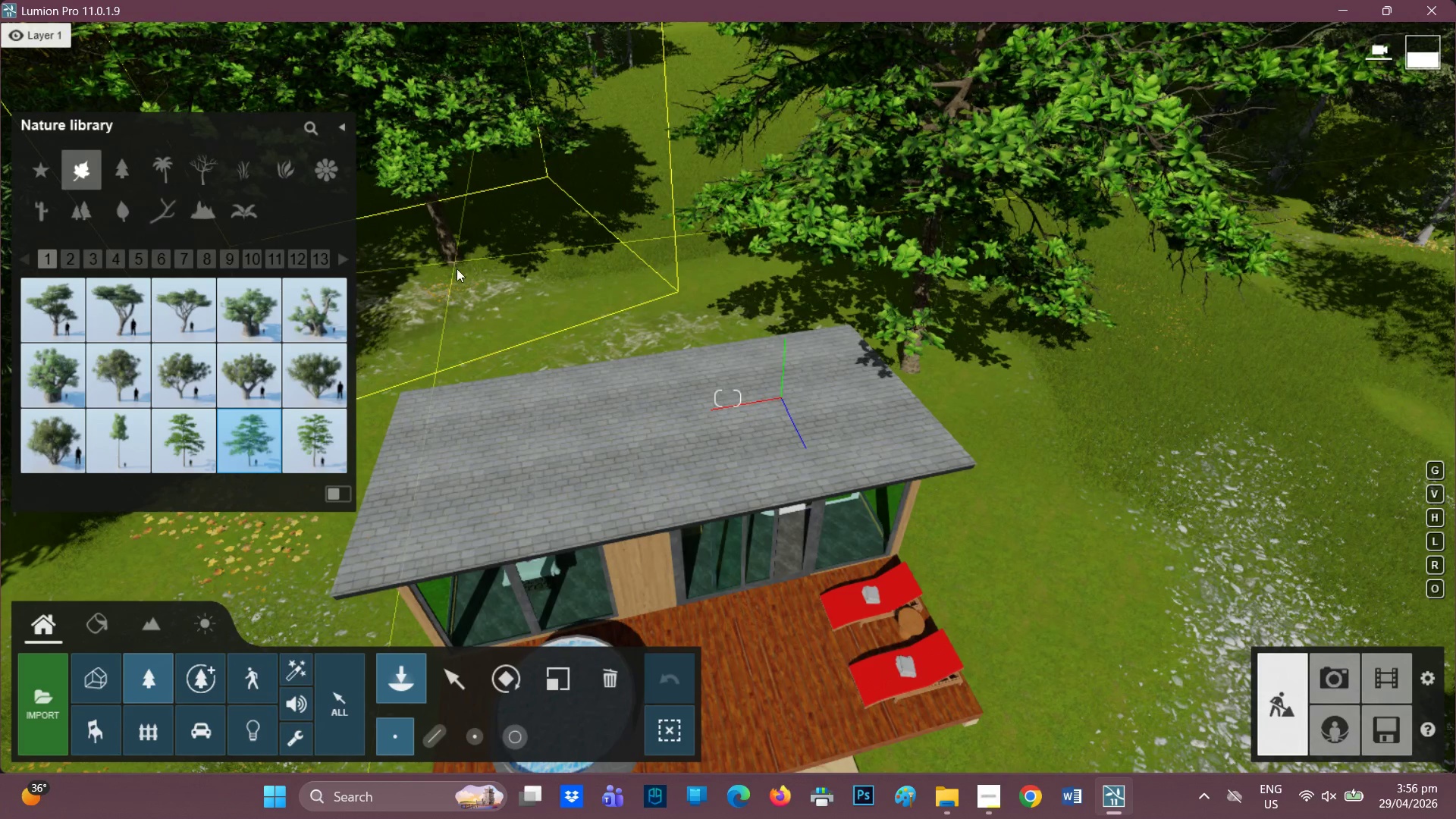 
hold_key(key=Q, duration=1.52)
 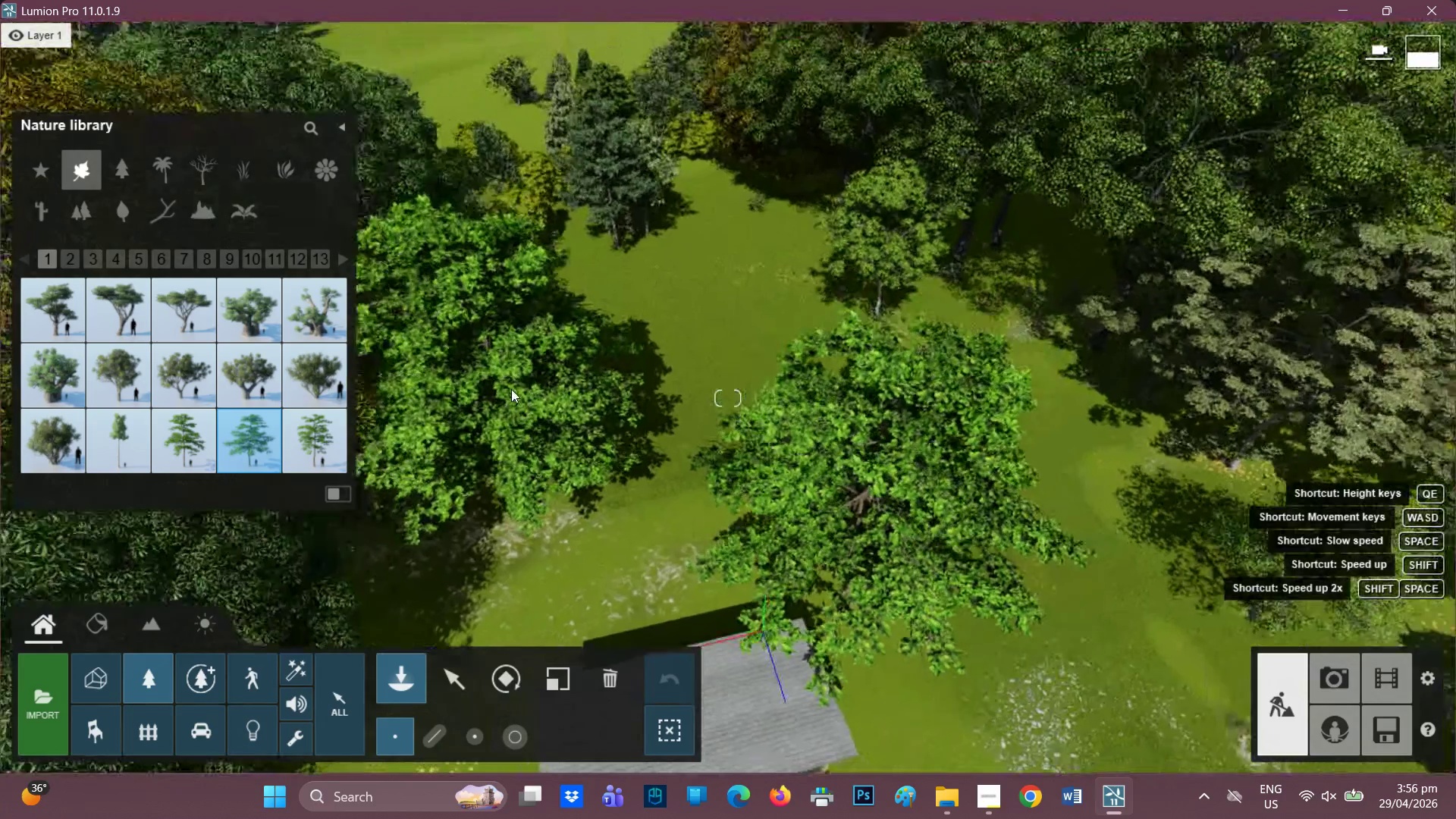 
hold_key(key=Q, duration=0.7)
 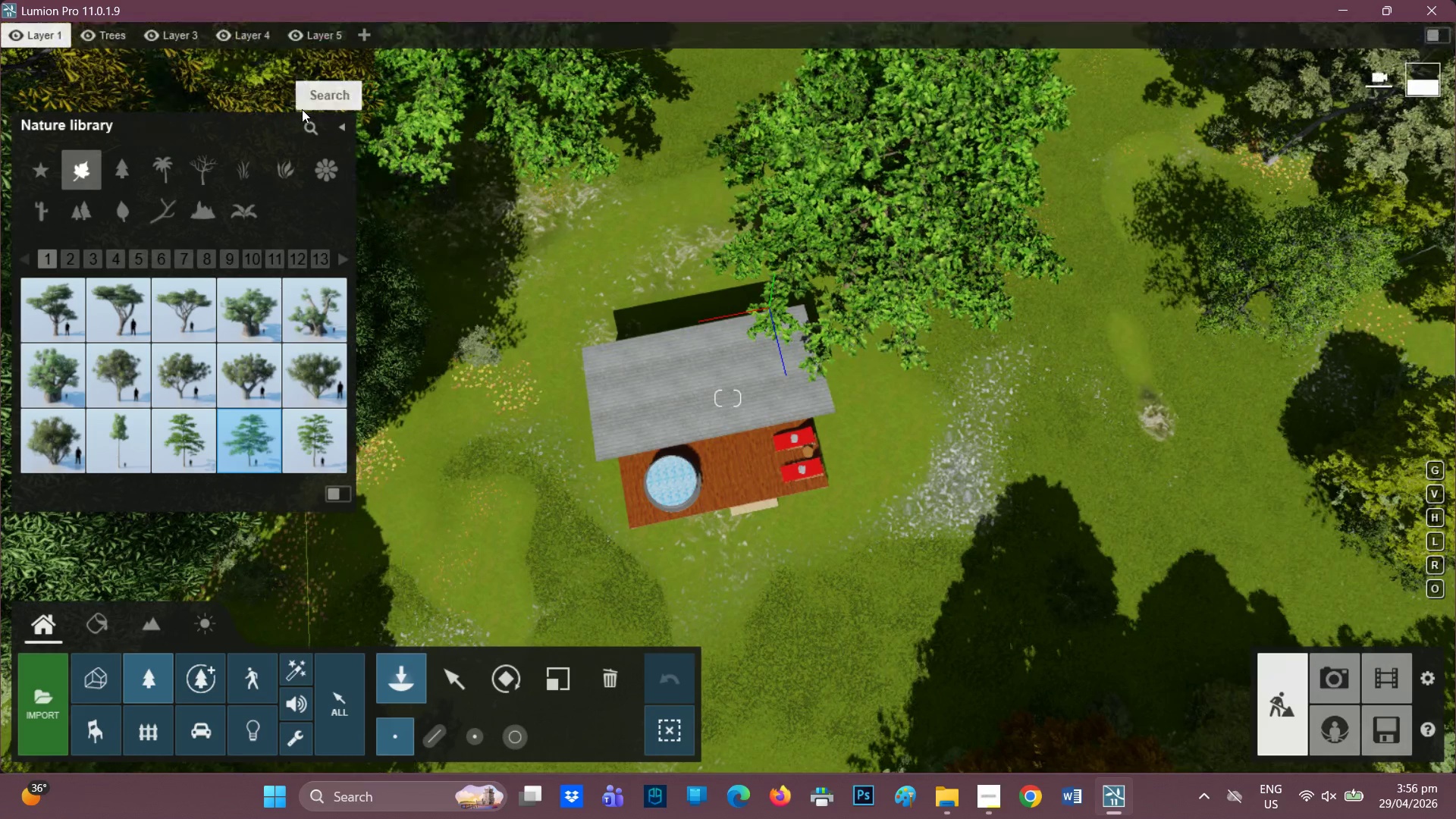 
scroll: coordinate [492, 364], scroll_direction: down, amount: 6.0
 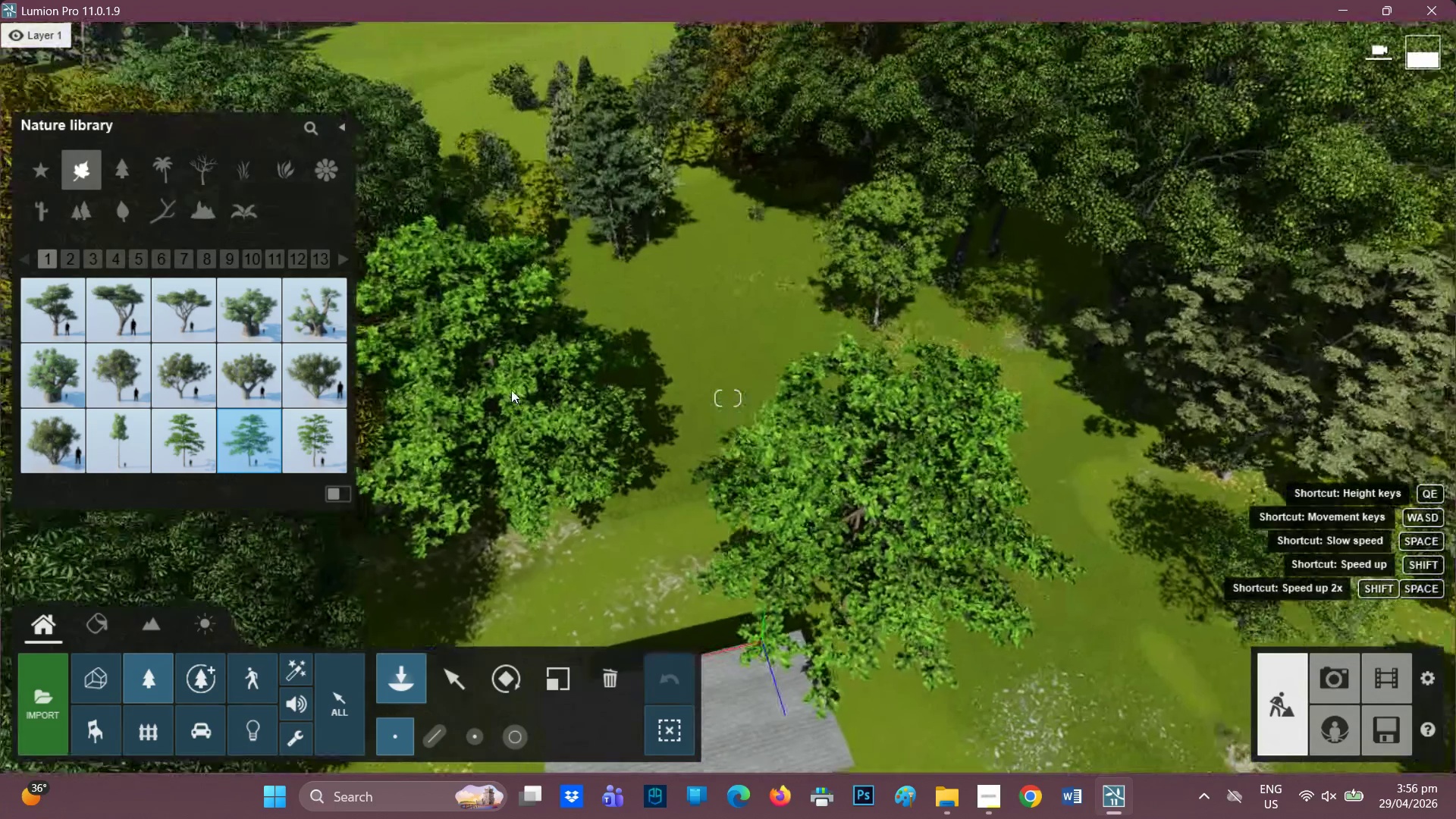 
hold_key(key=A, duration=0.41)
 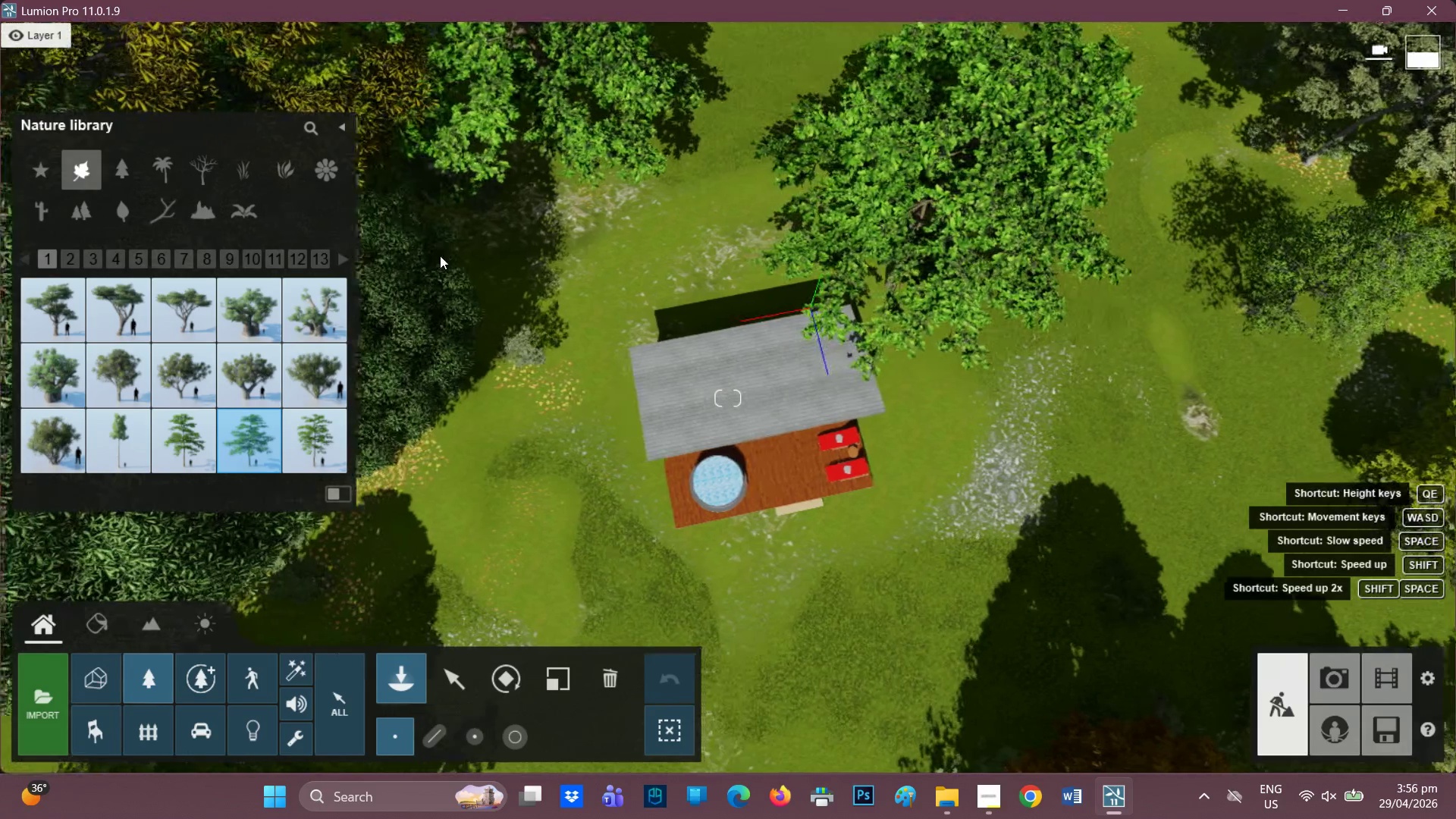 
scroll: coordinate [487, 275], scroll_direction: down, amount: 8.0
 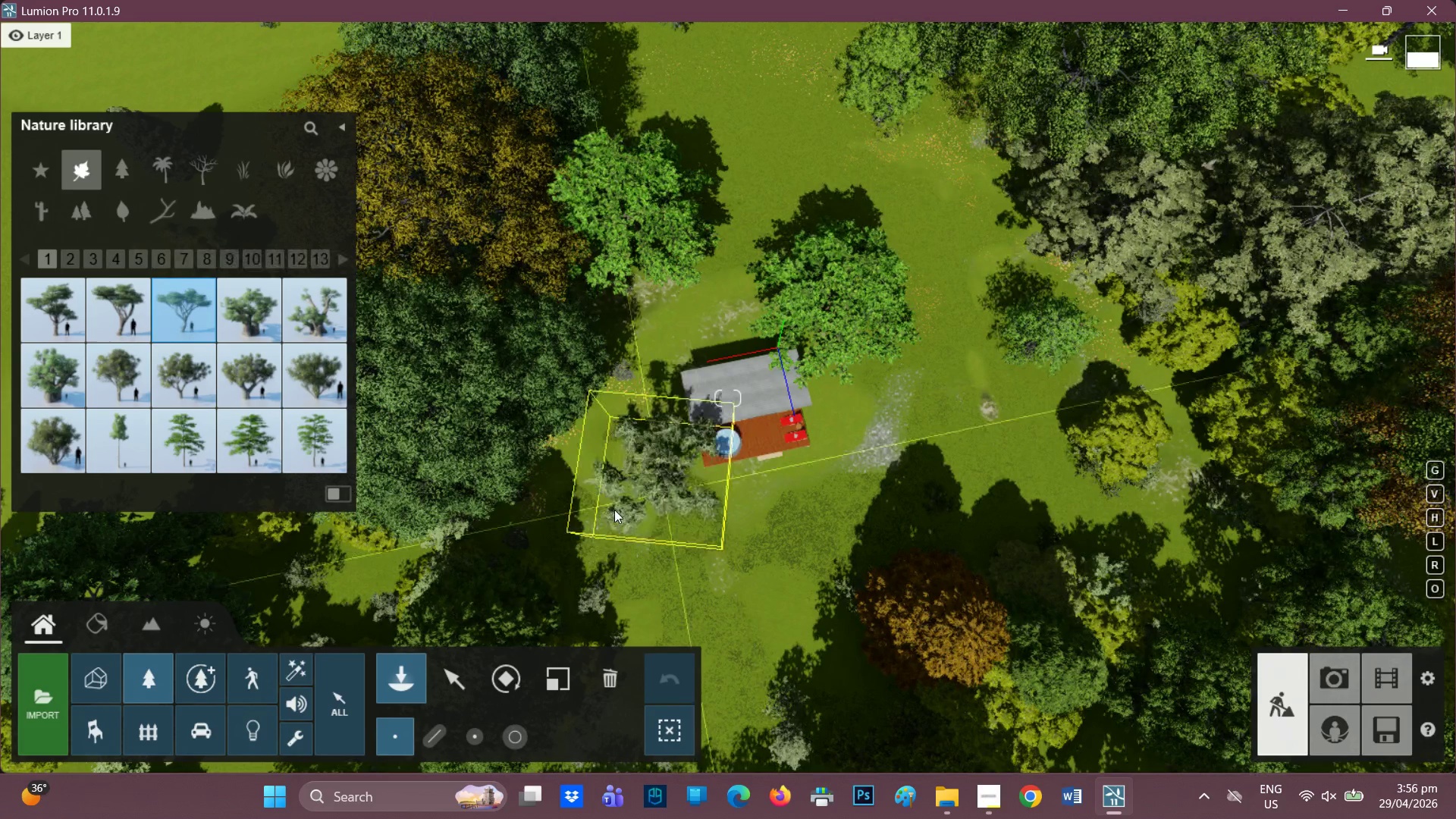 
wait(11.74)
 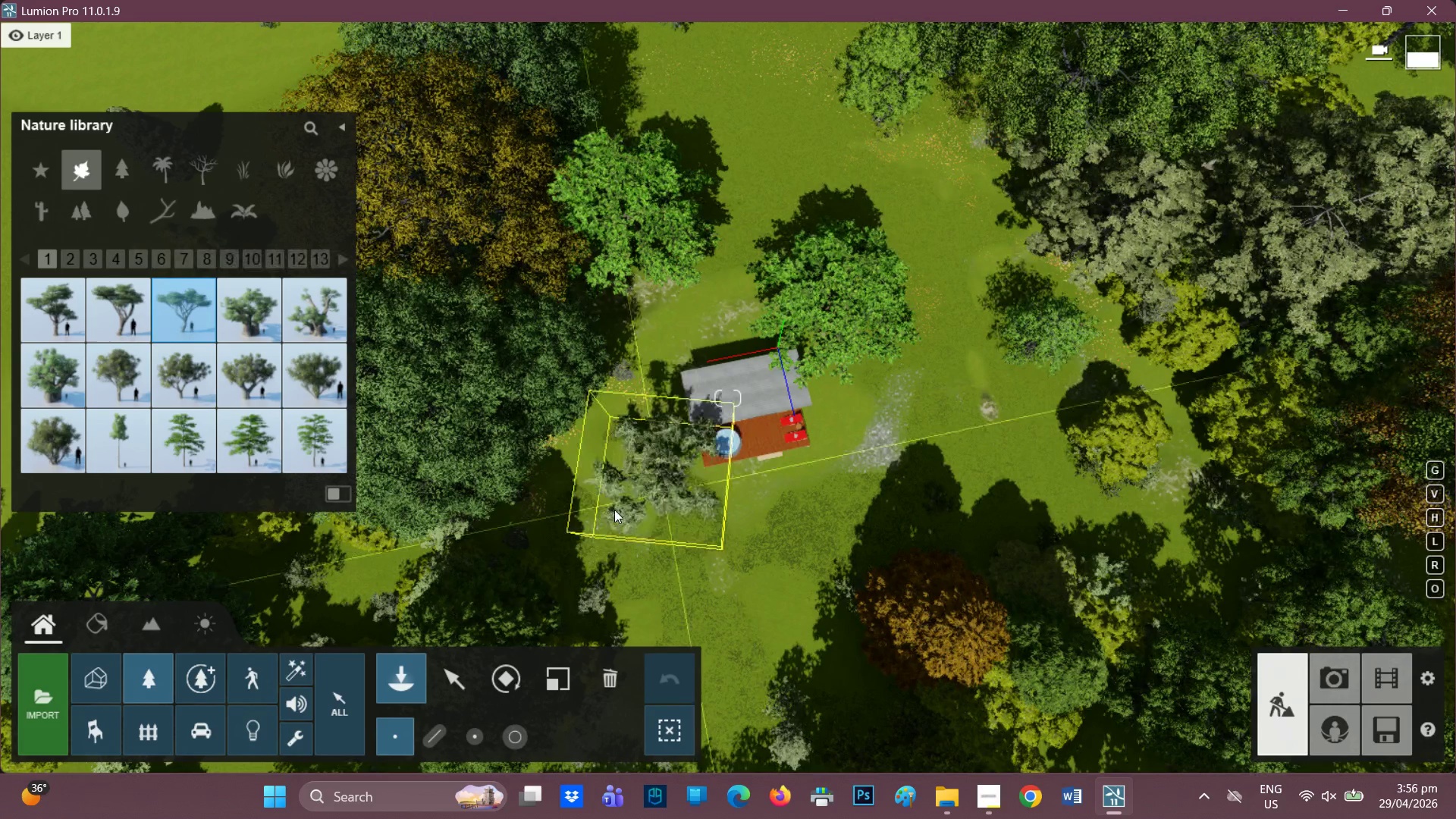 
left_click([751, 280])
 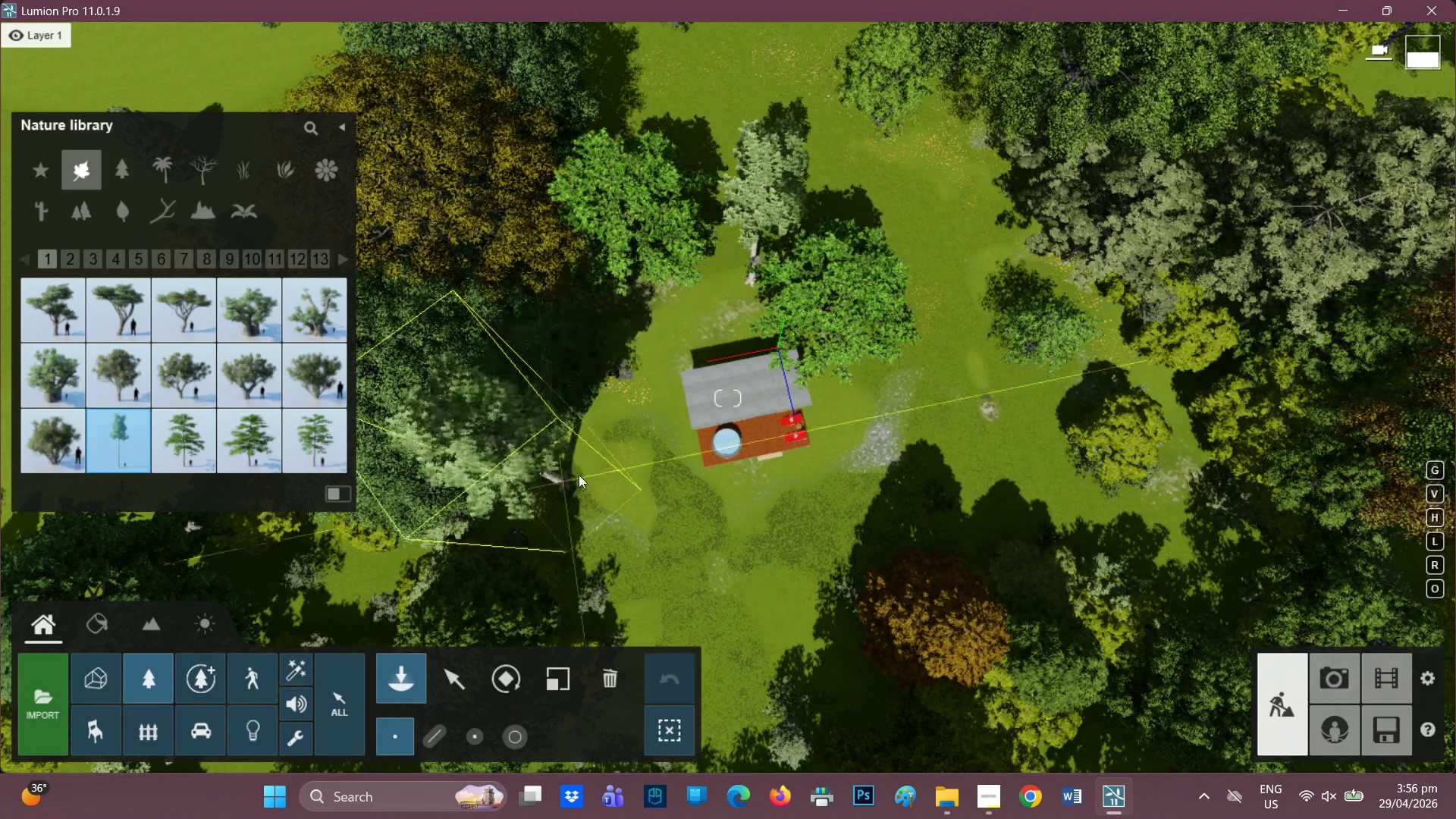 
left_click([601, 463])
 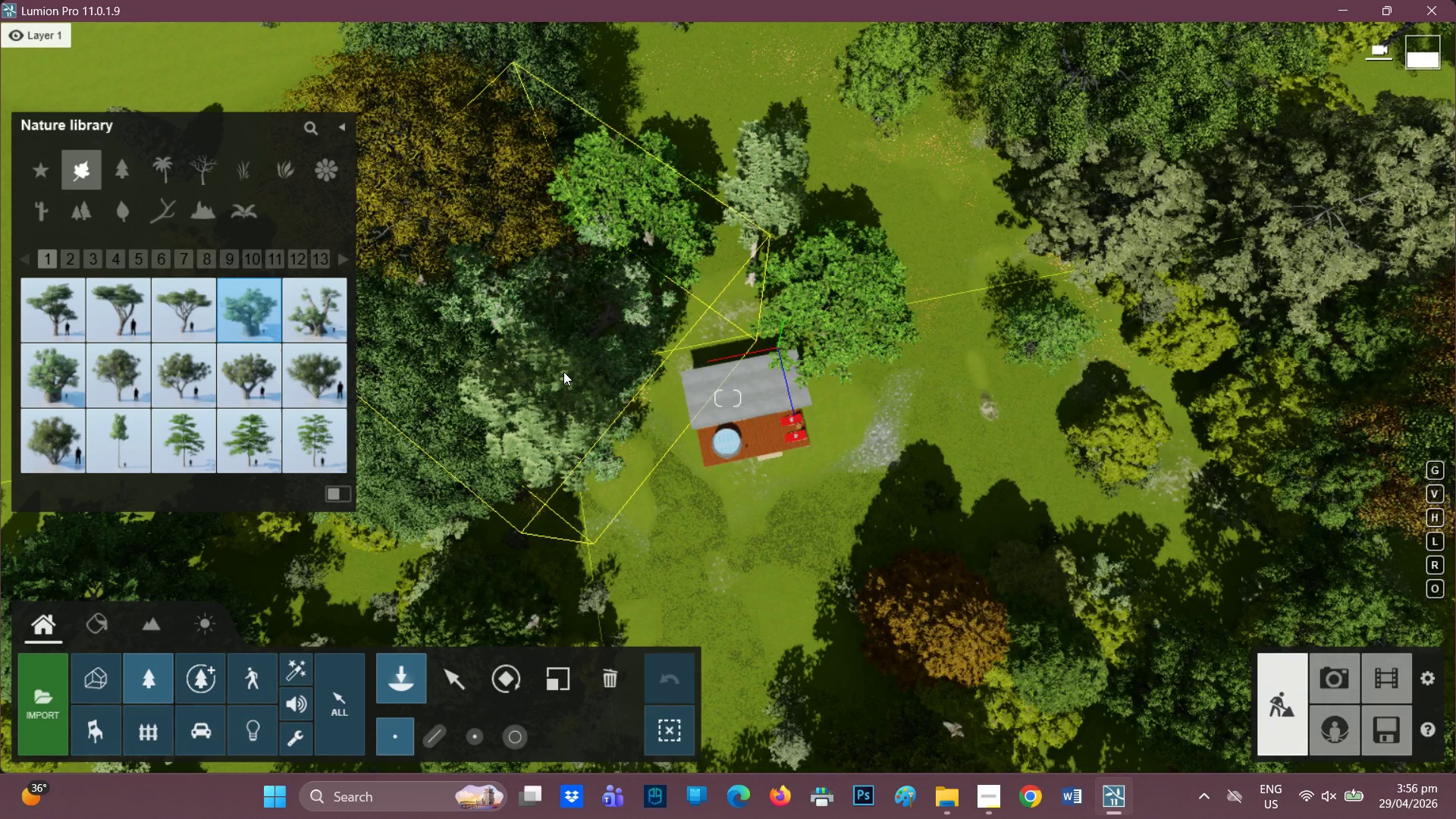 
wait(5.28)
 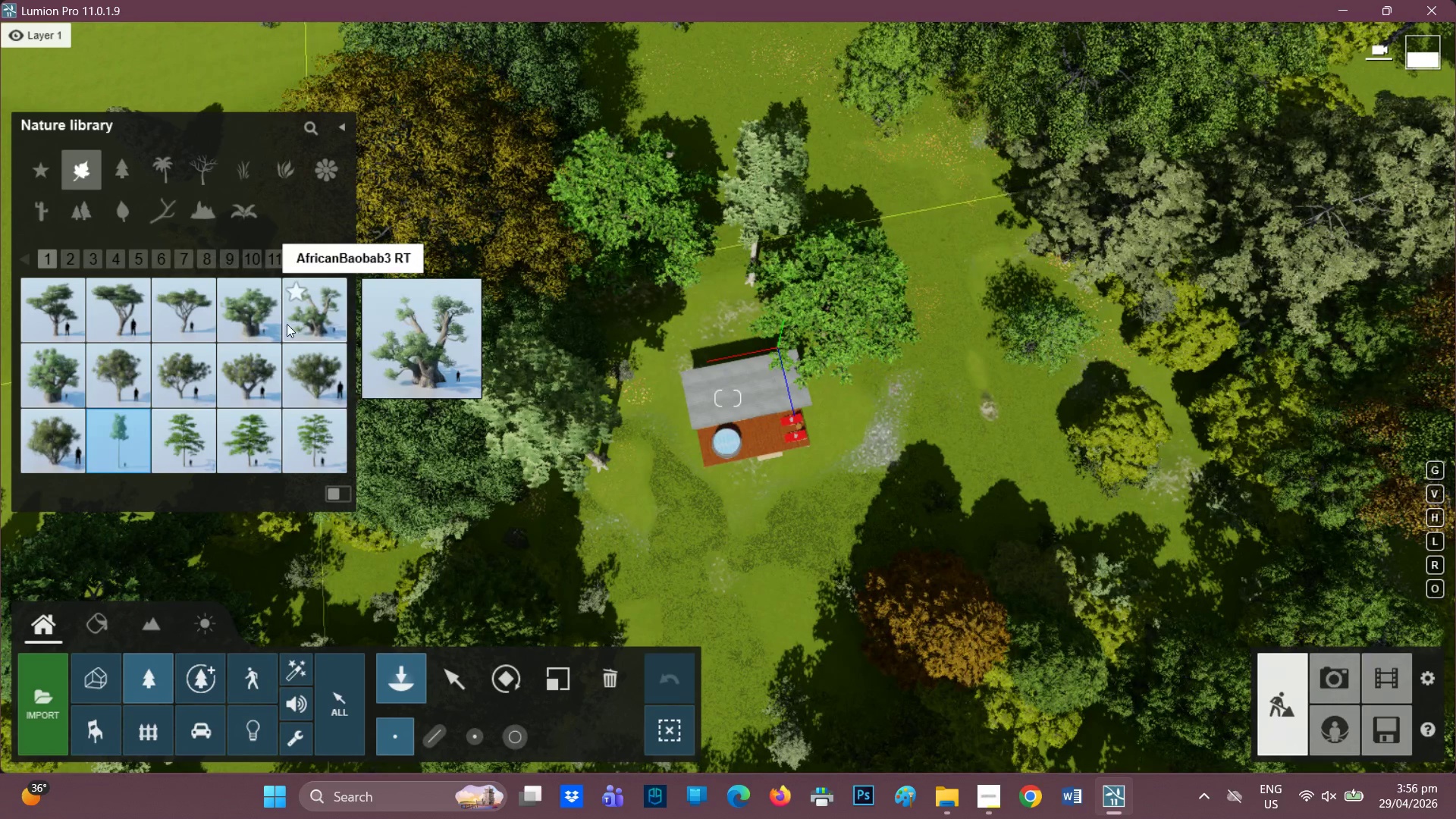 
left_click([927, 423])
 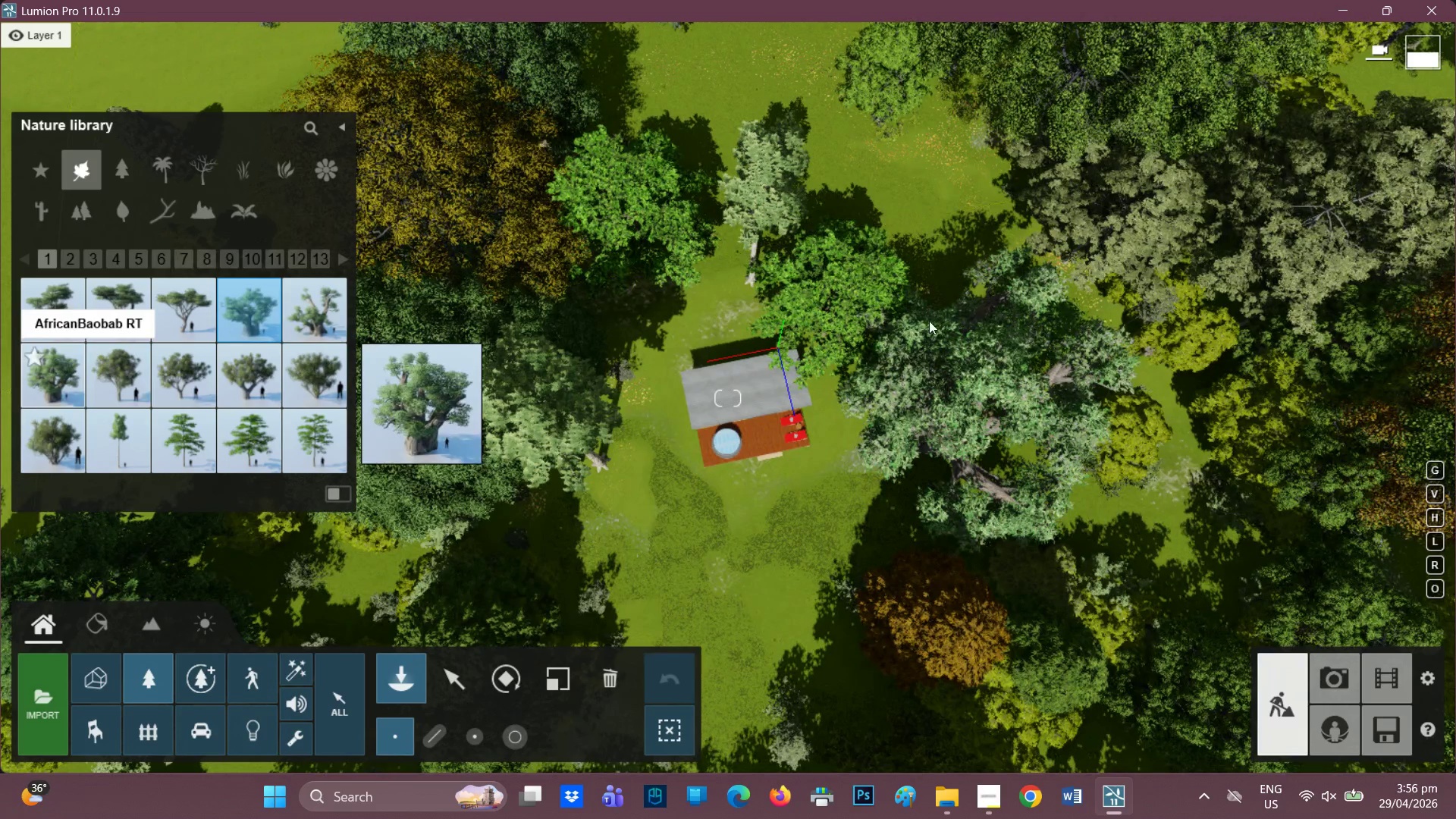 
wait(5.55)
 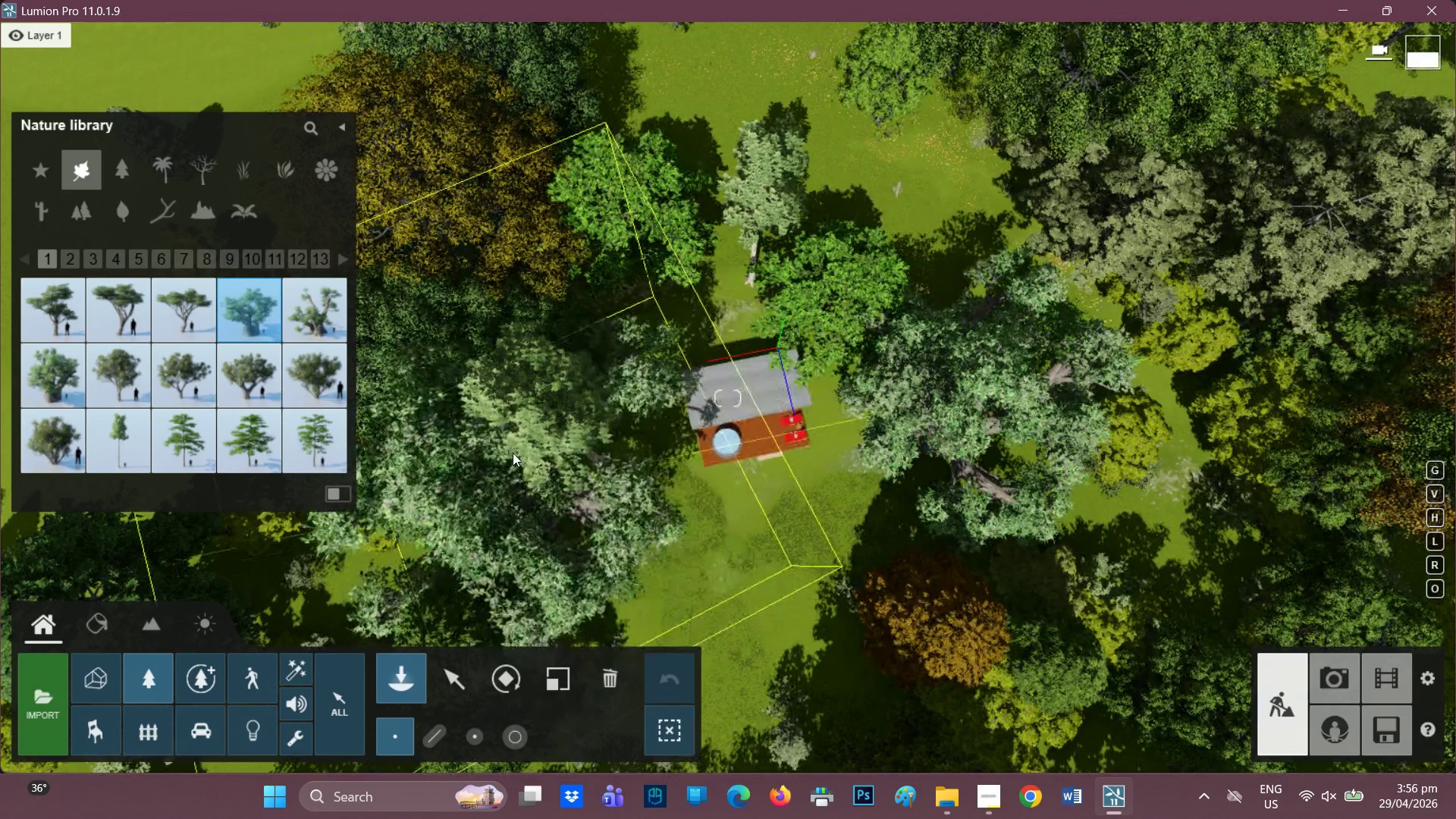 
left_click([864, 230])
 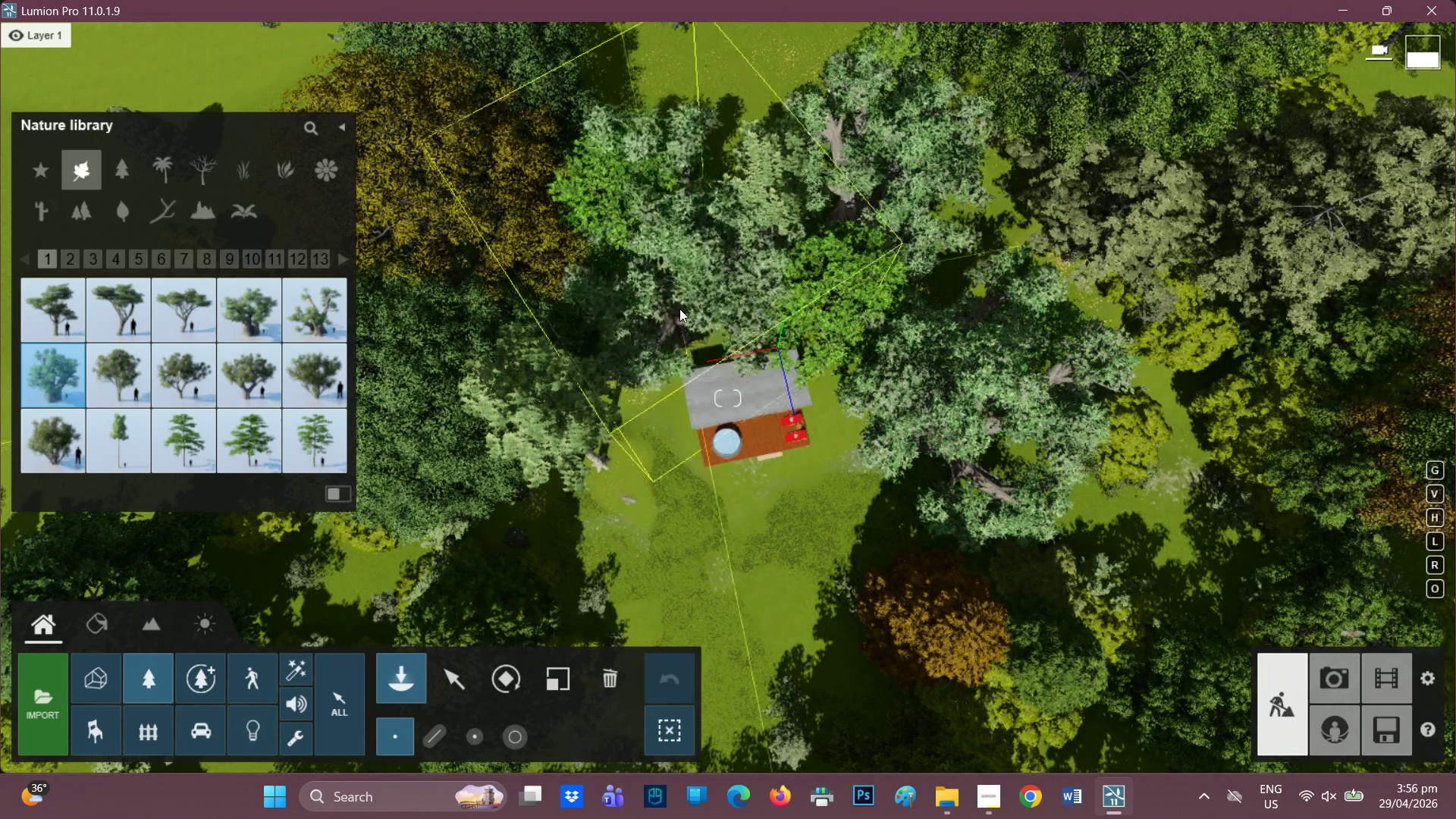 
left_click([682, 306])
 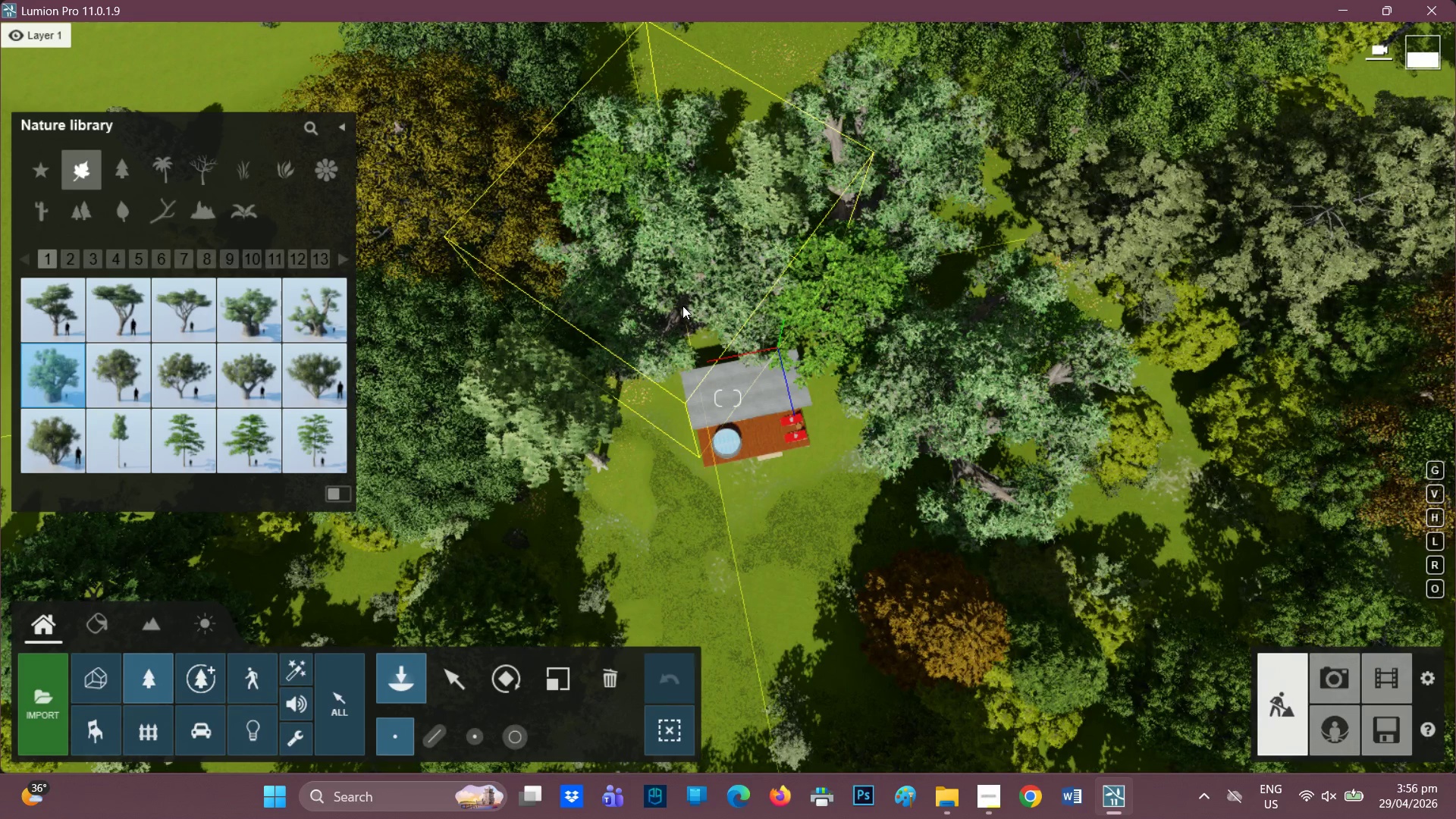 
key(E)
 